 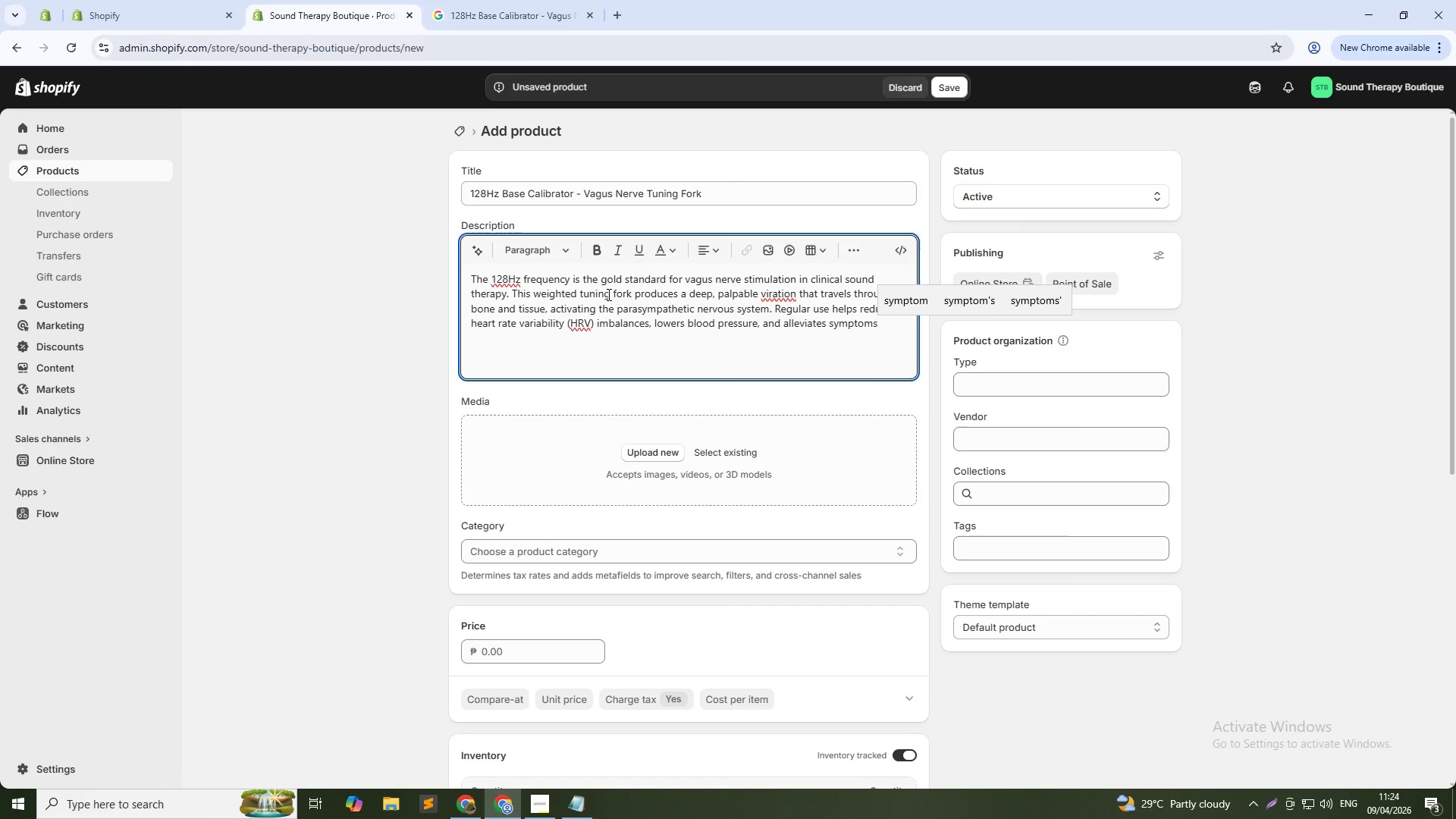 
type( of PTSD, anxiety)
 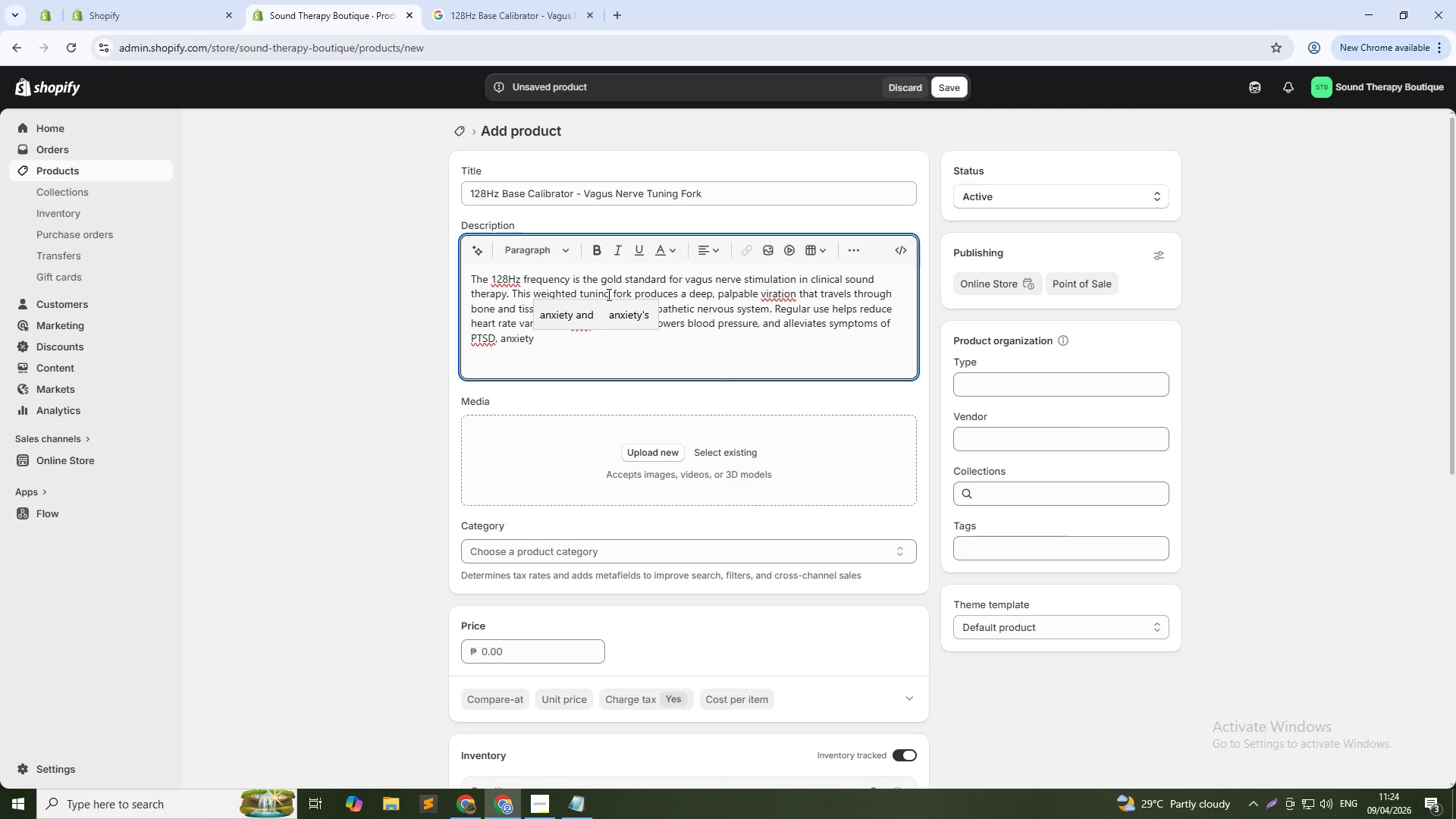 
wait(5.22)
 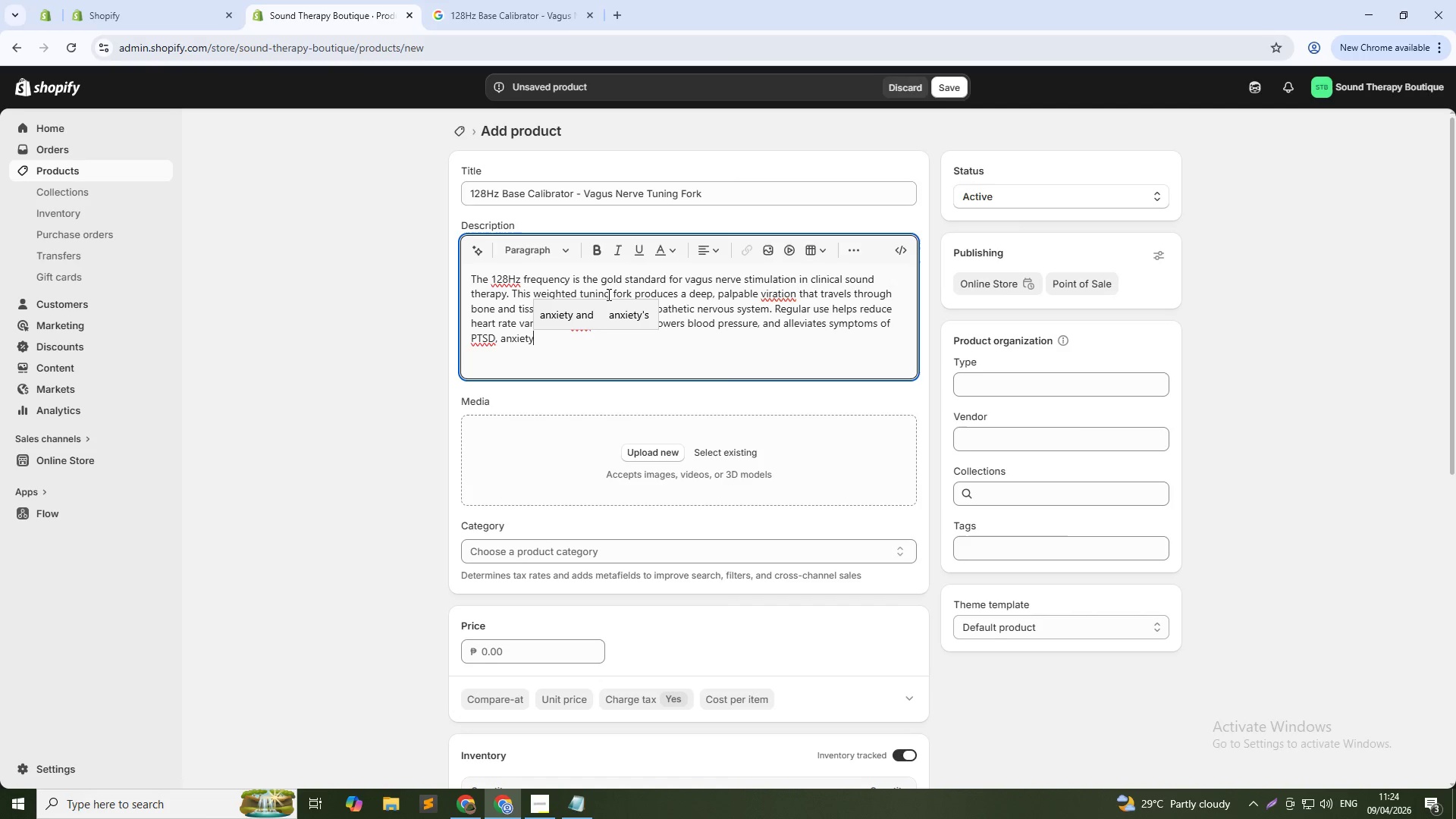 
type(, and insomnia)
 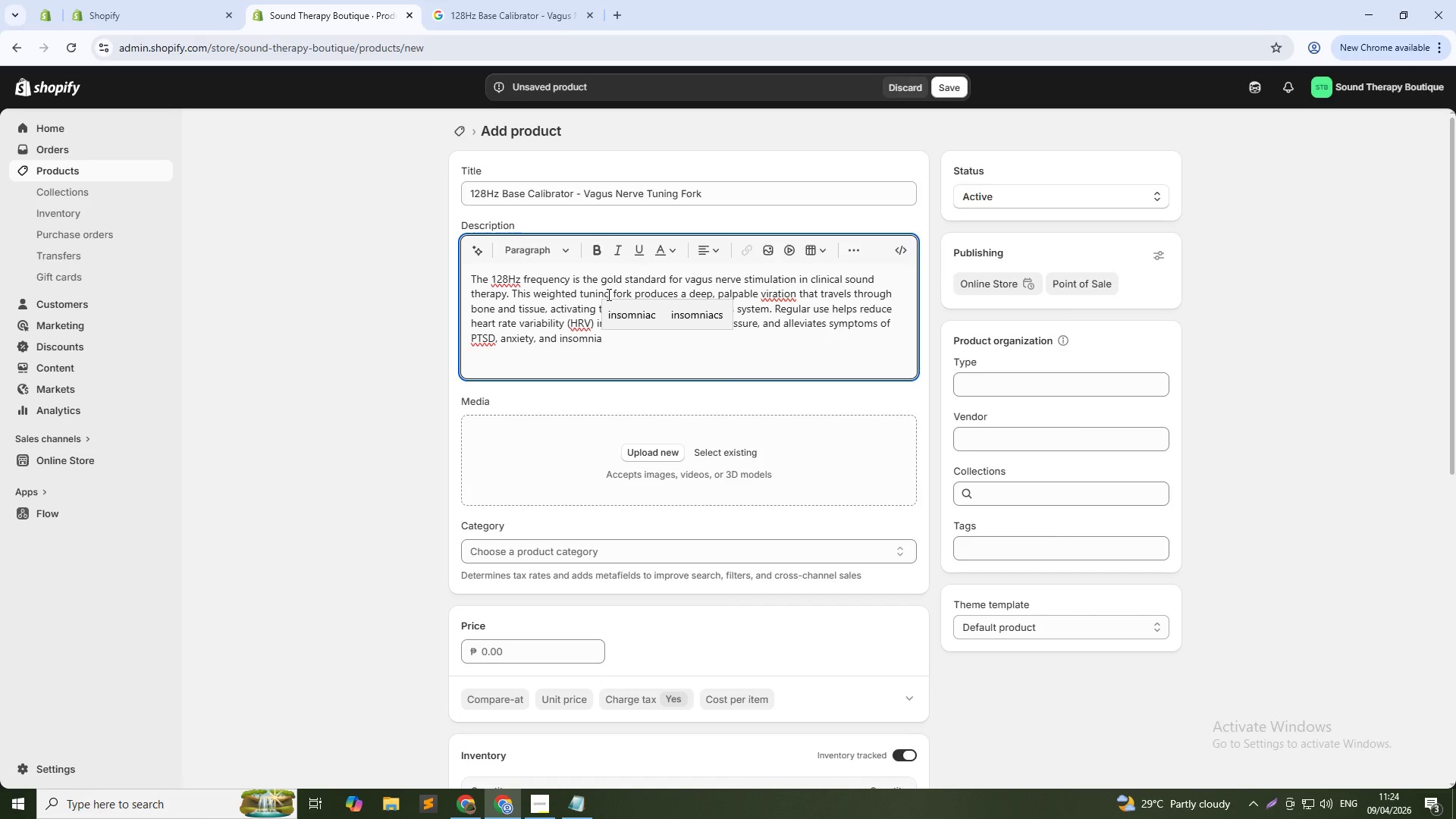 
wait(10.73)
 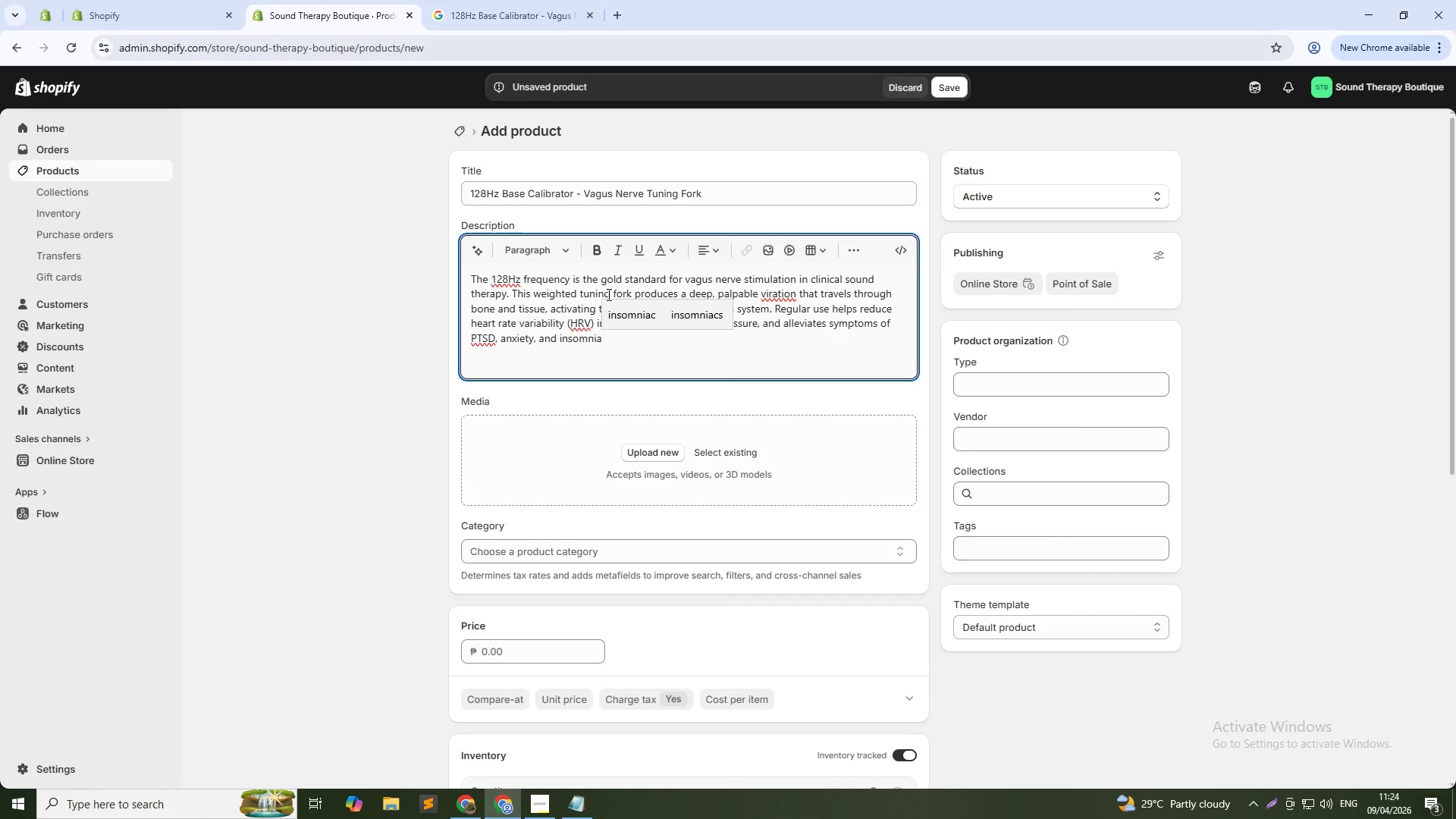 
left_click([802, 337])
 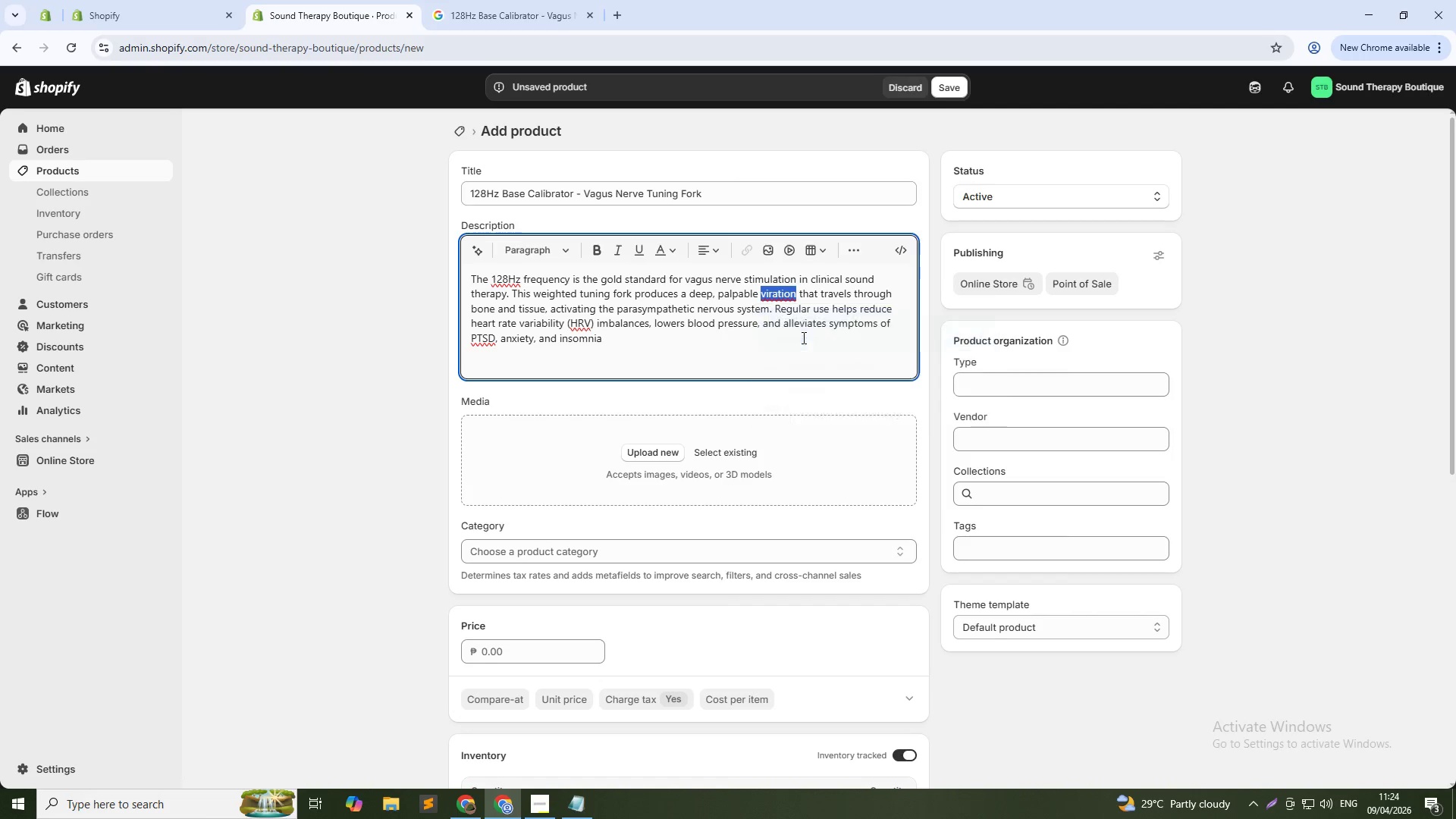 
left_click([639, 345])
 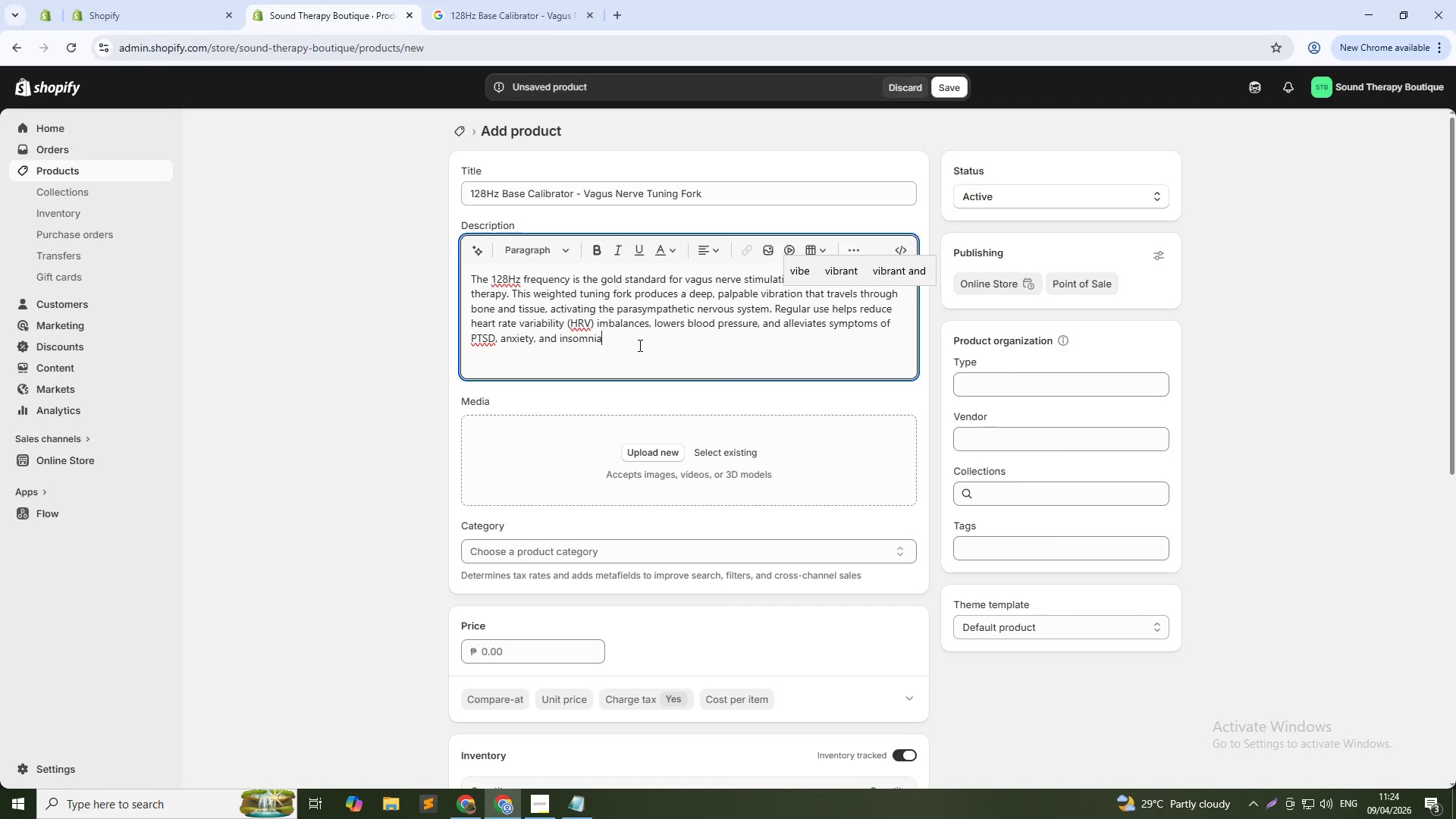 
key(Period)
 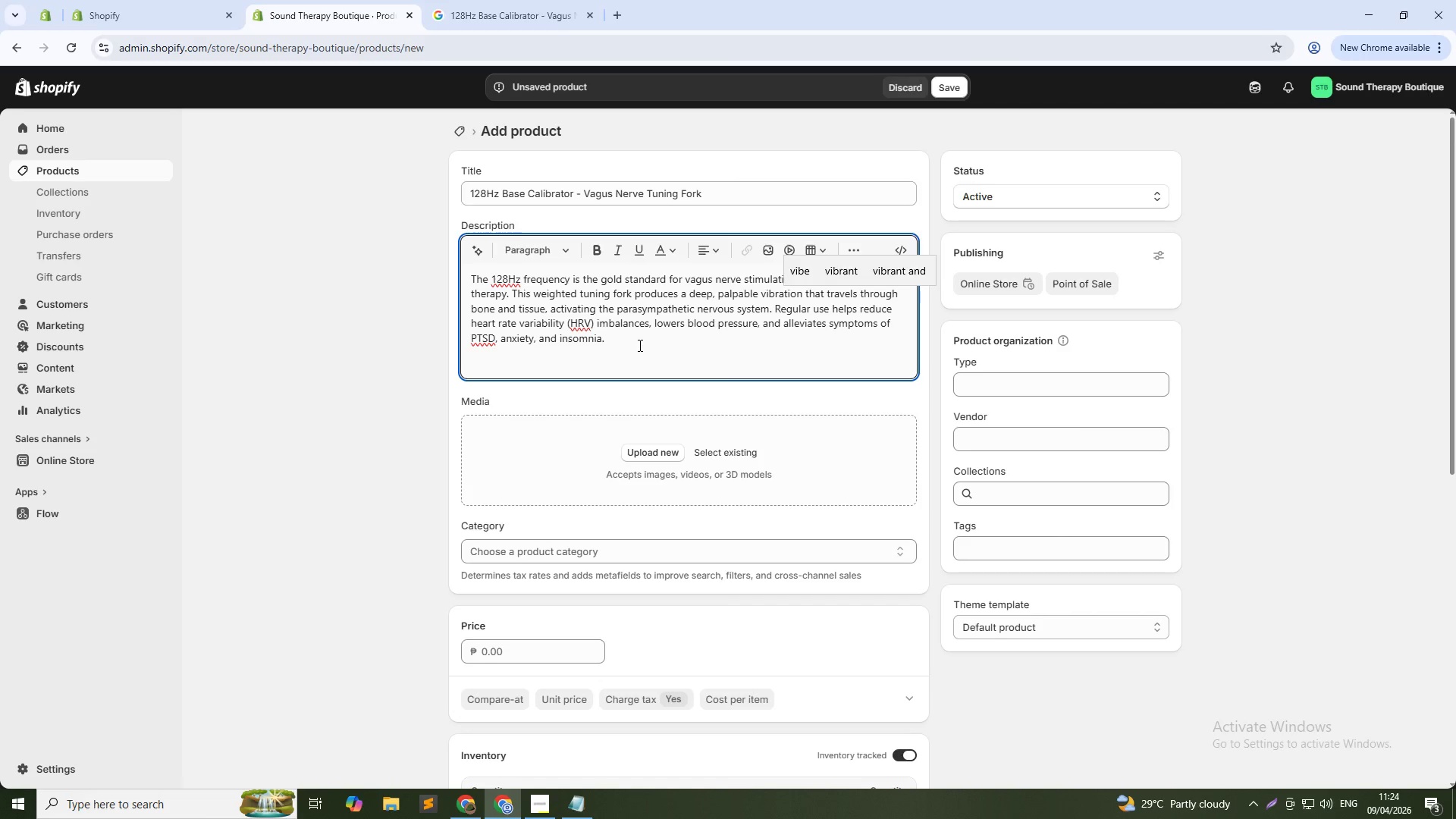 
type( Precision-tuned in Germany to)
 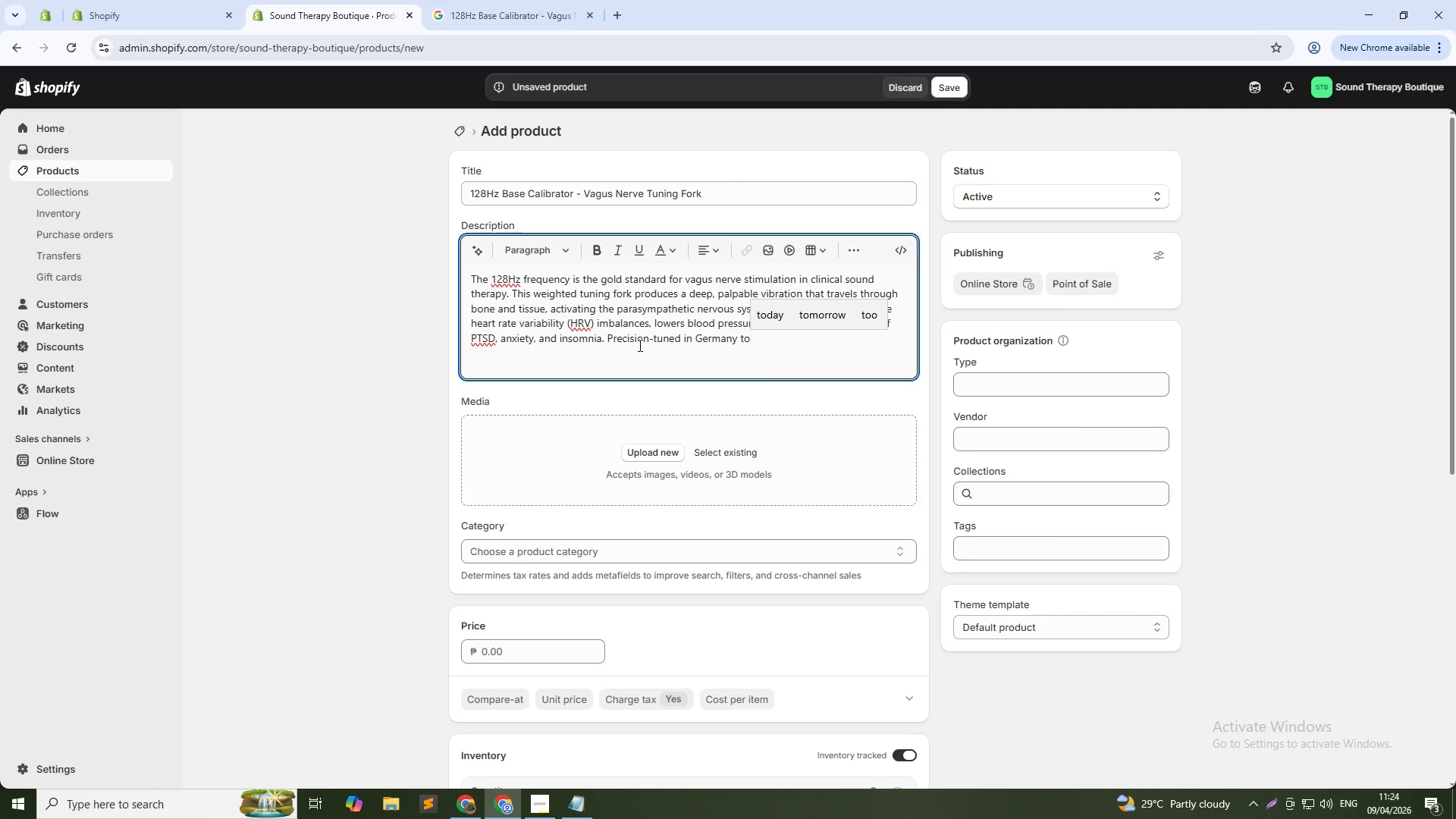 
wait(9.02)
 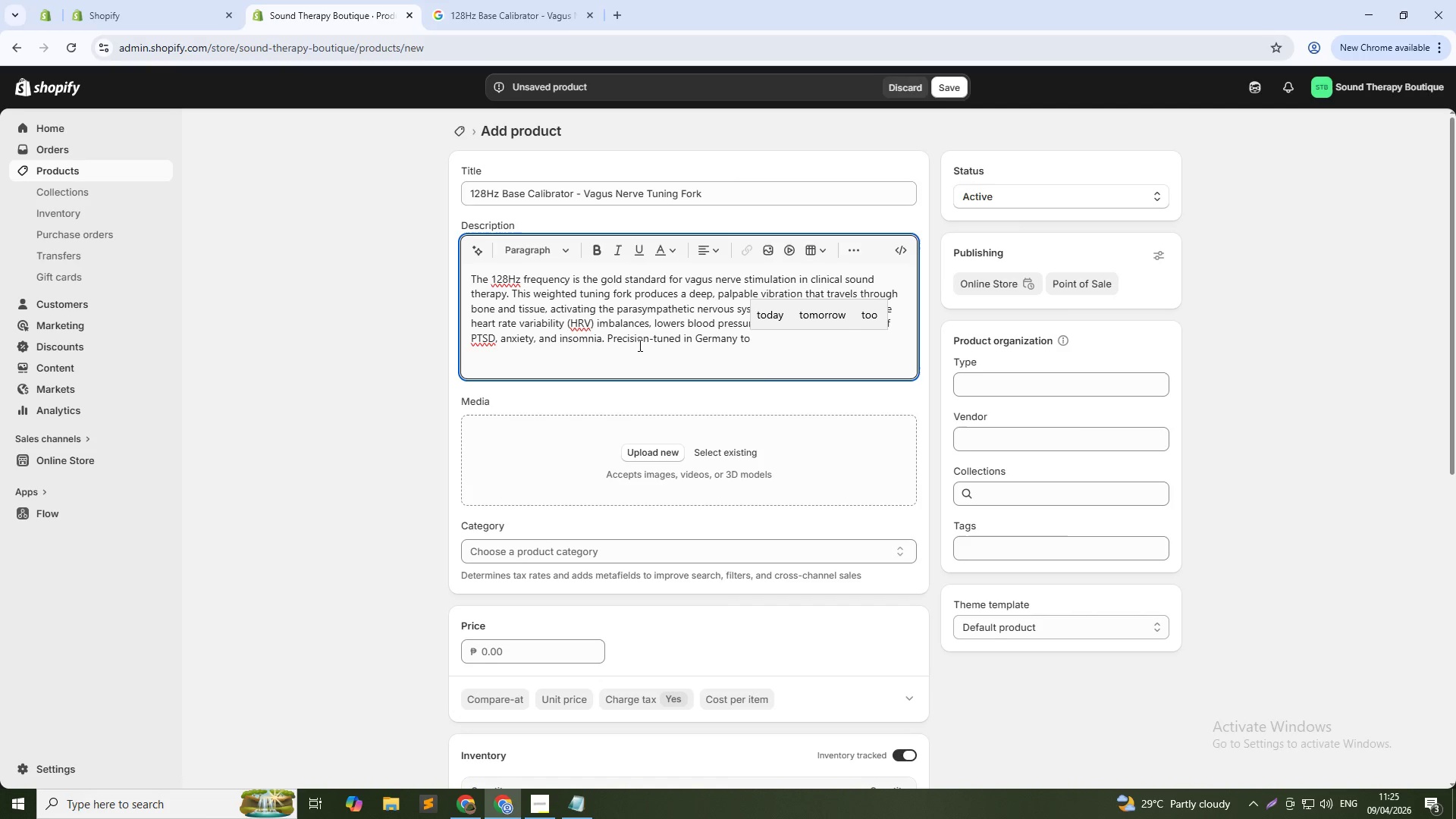 
key(Shift+Equal)
 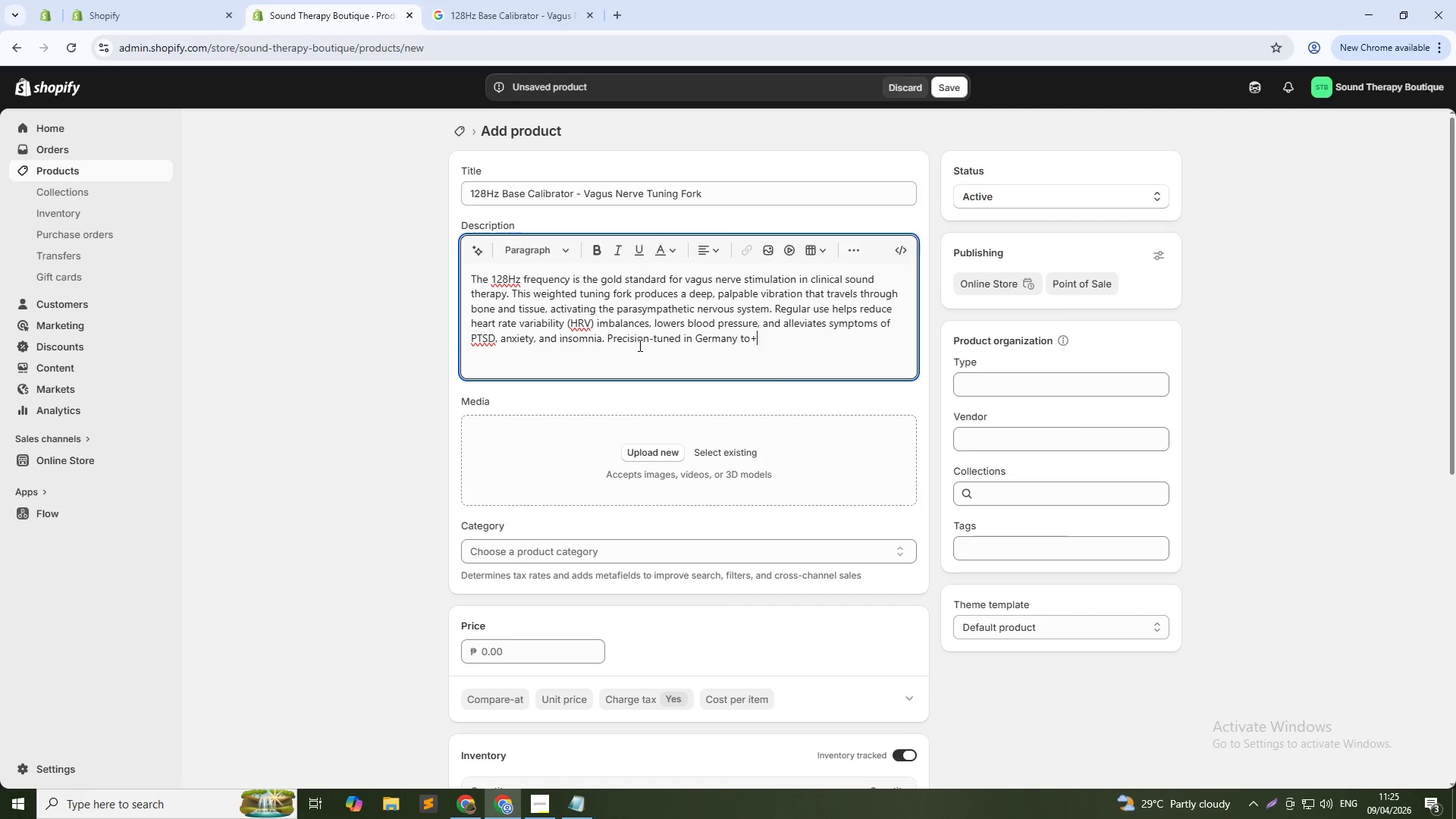 
key(Backspace)
 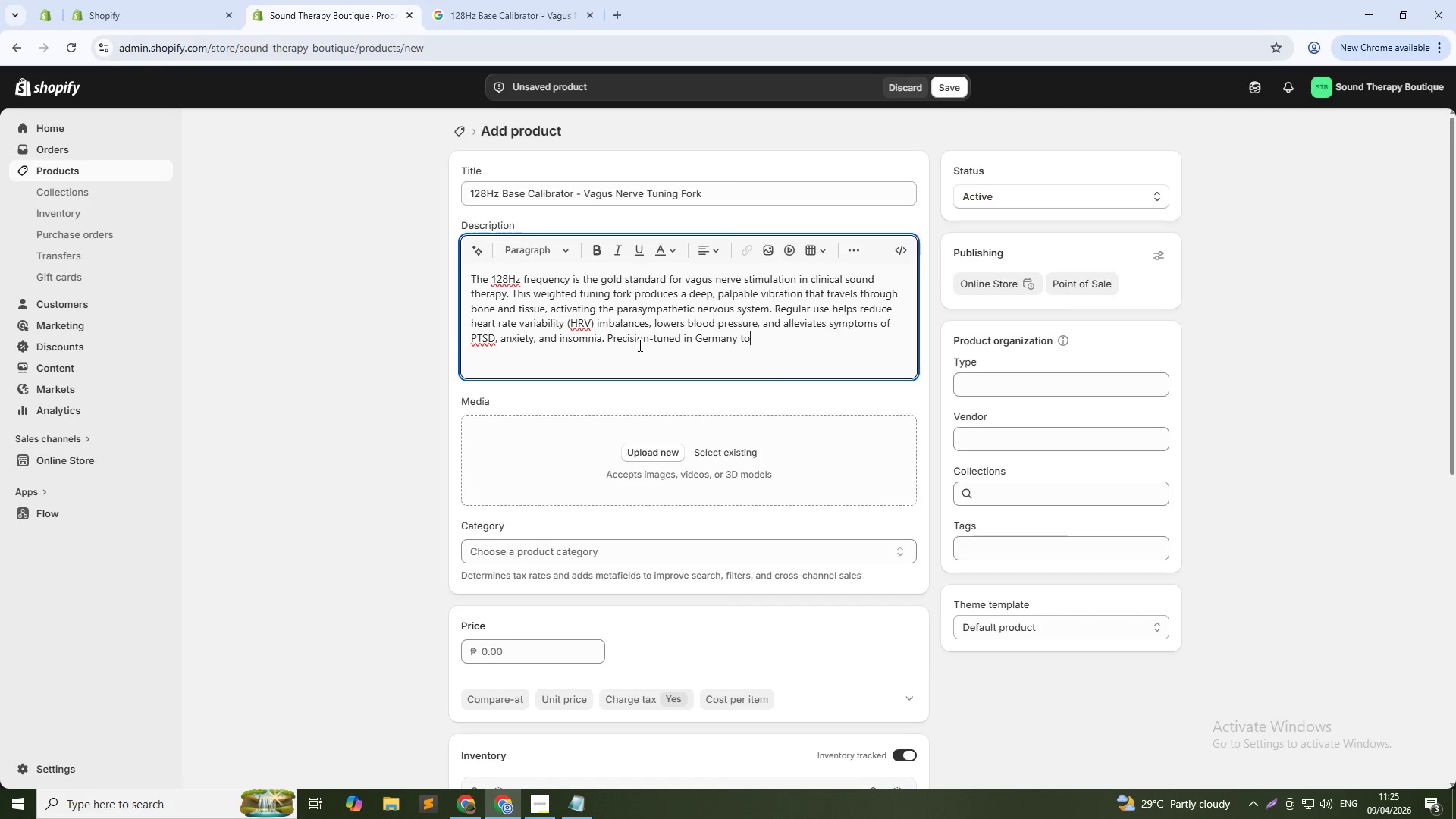 
key(Shift+Minus)
 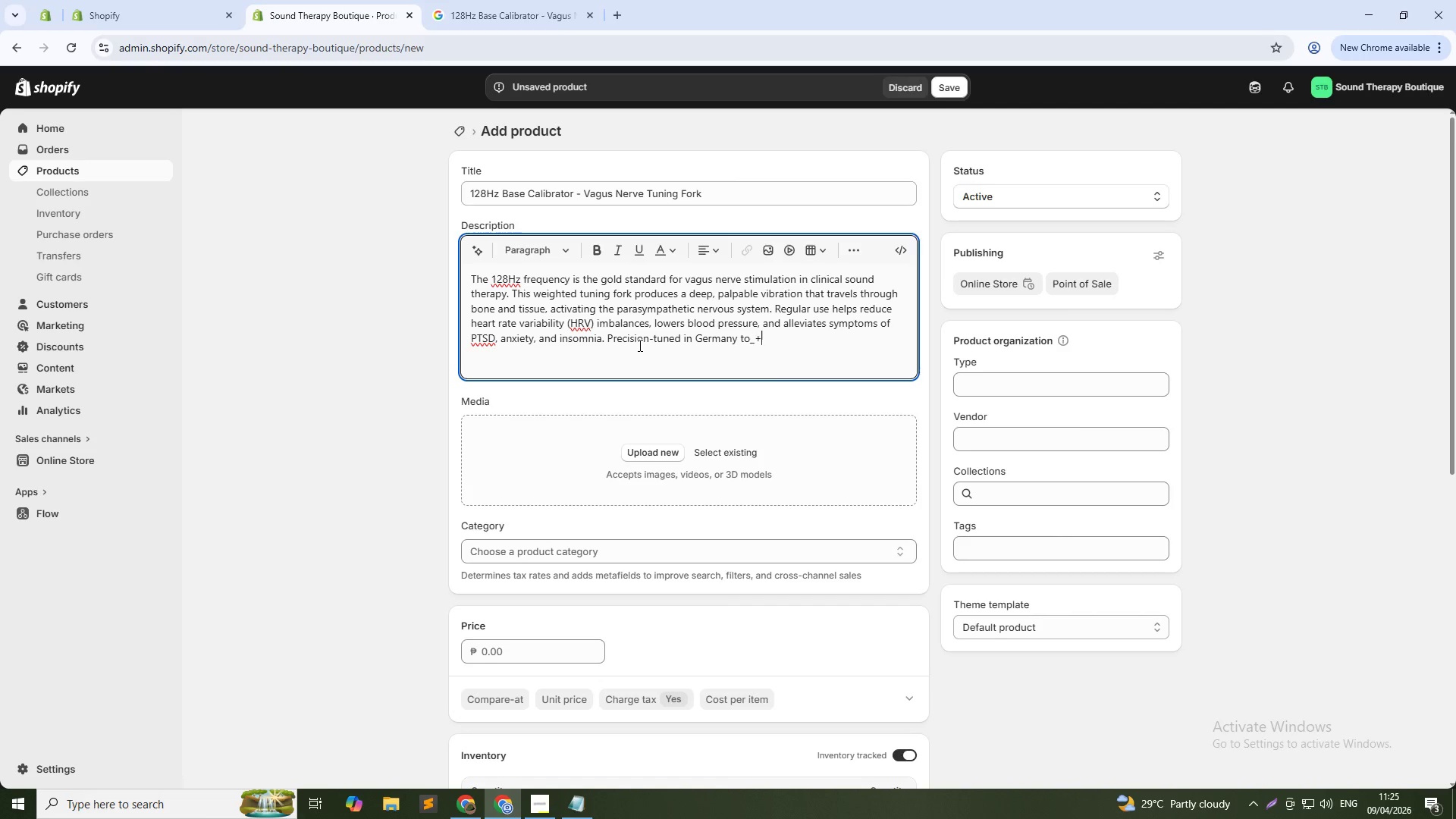 
key(Shift+Equal)
 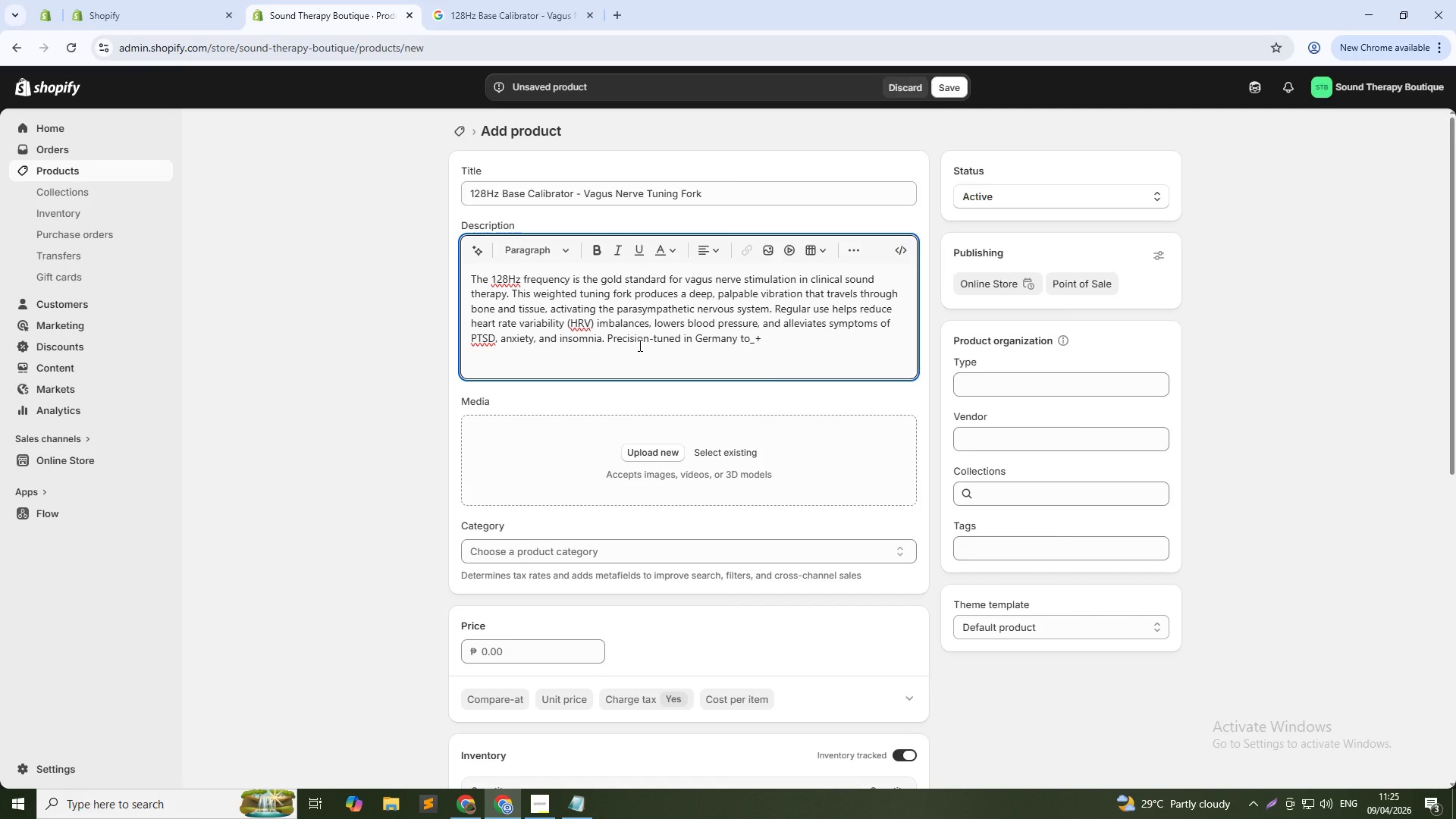 
key(ArrowLeft)
 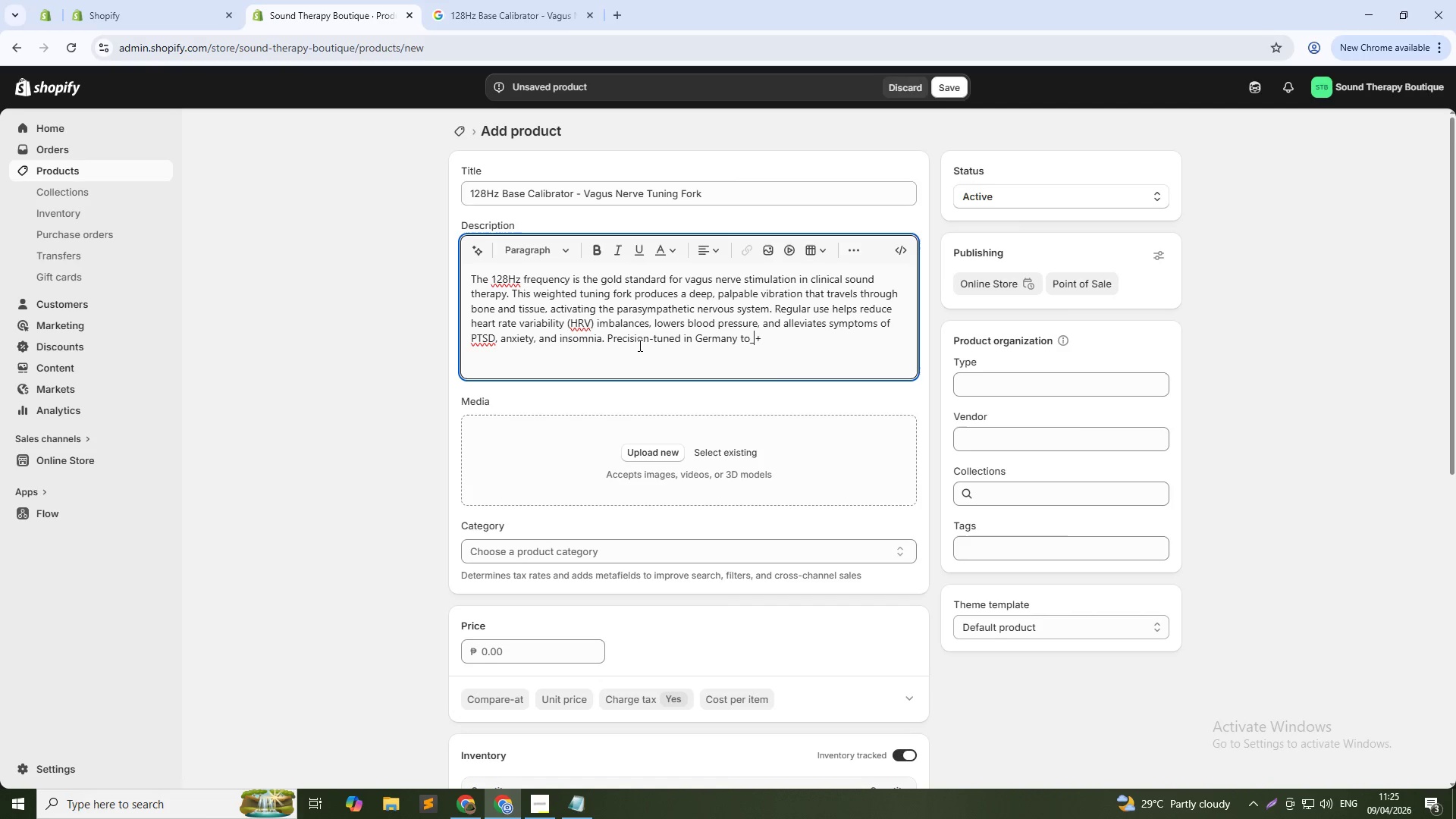 
key(ArrowRight)
 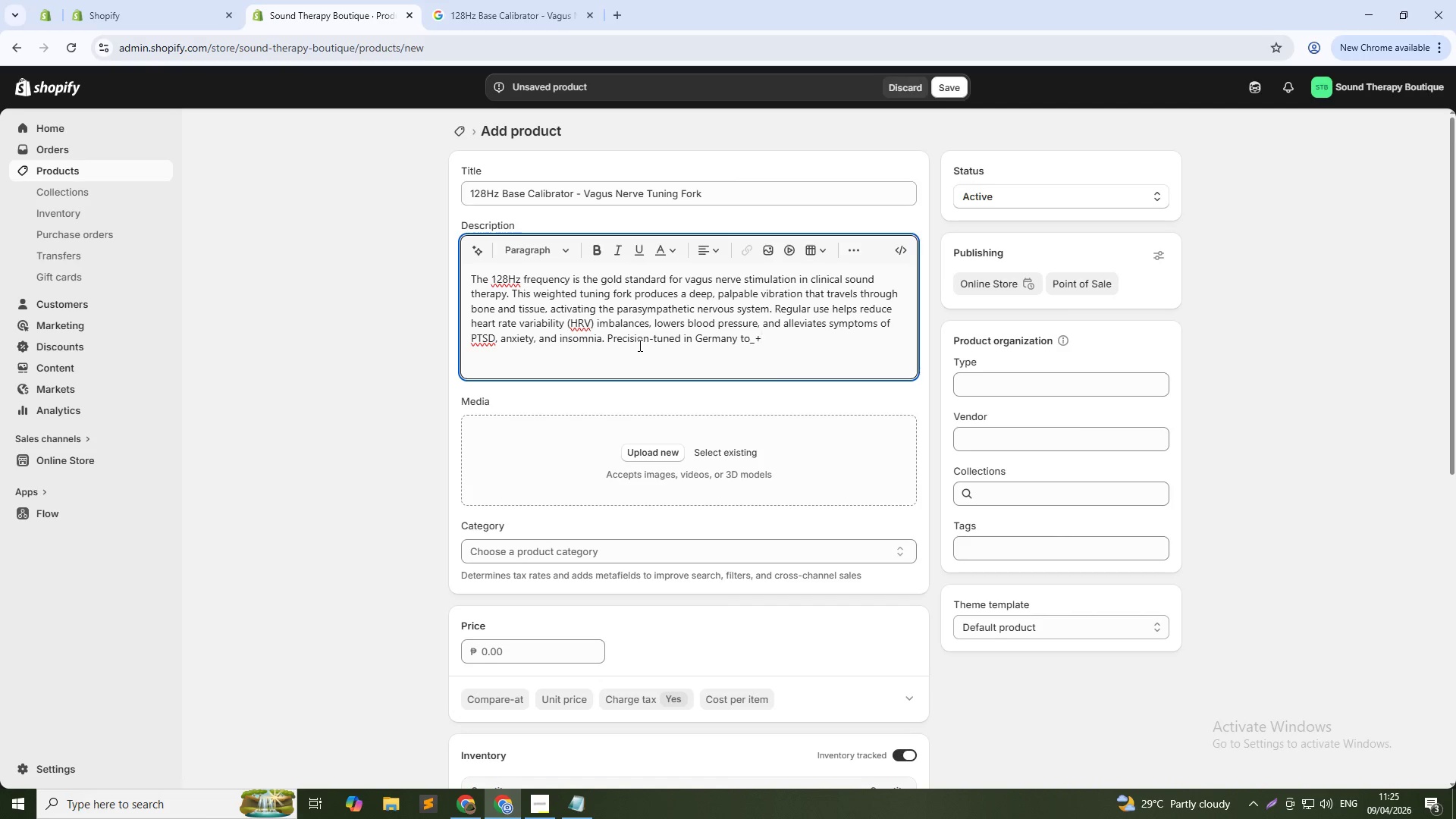 
key(Backspace)
 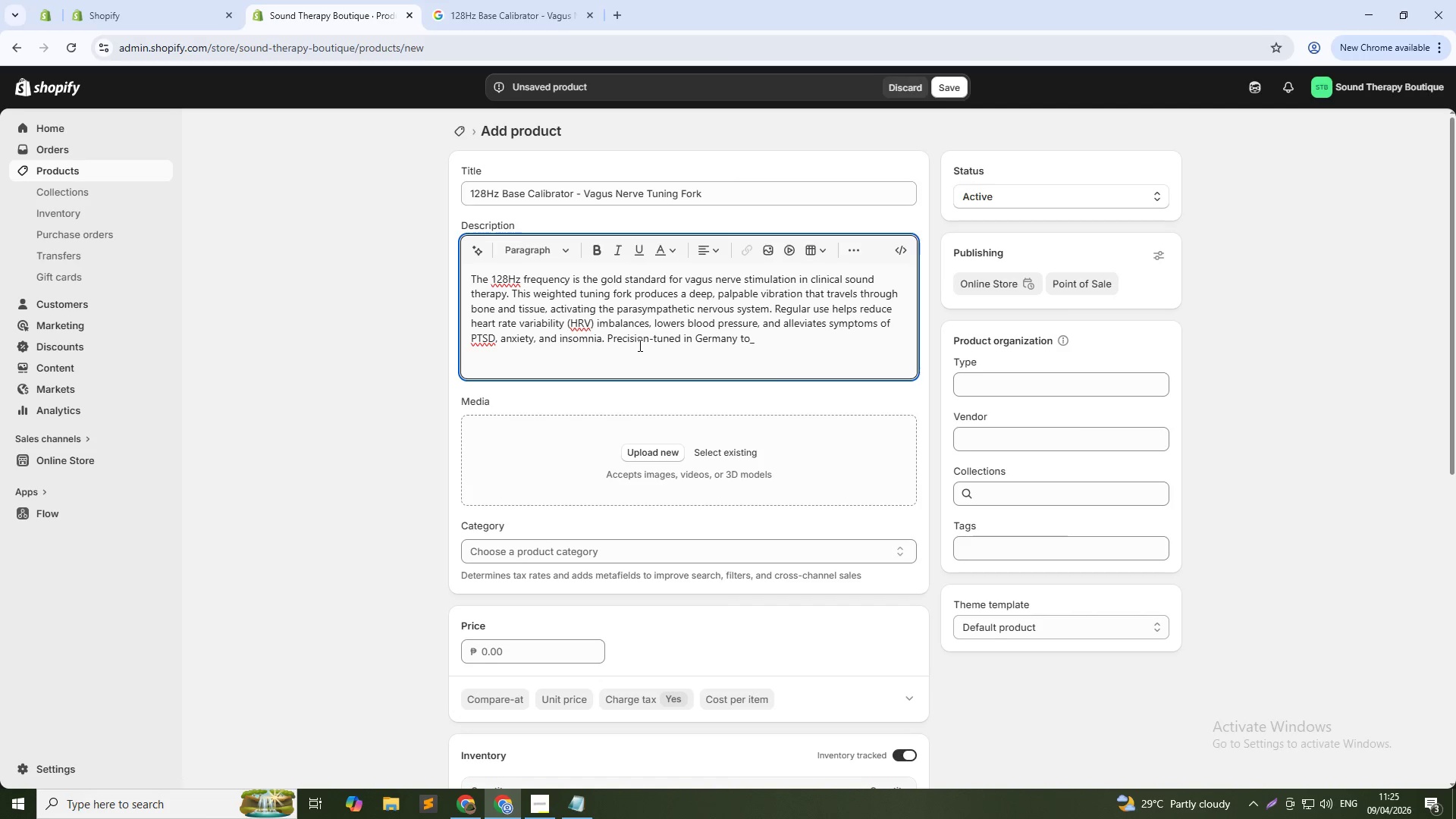 
key(Backspace)
 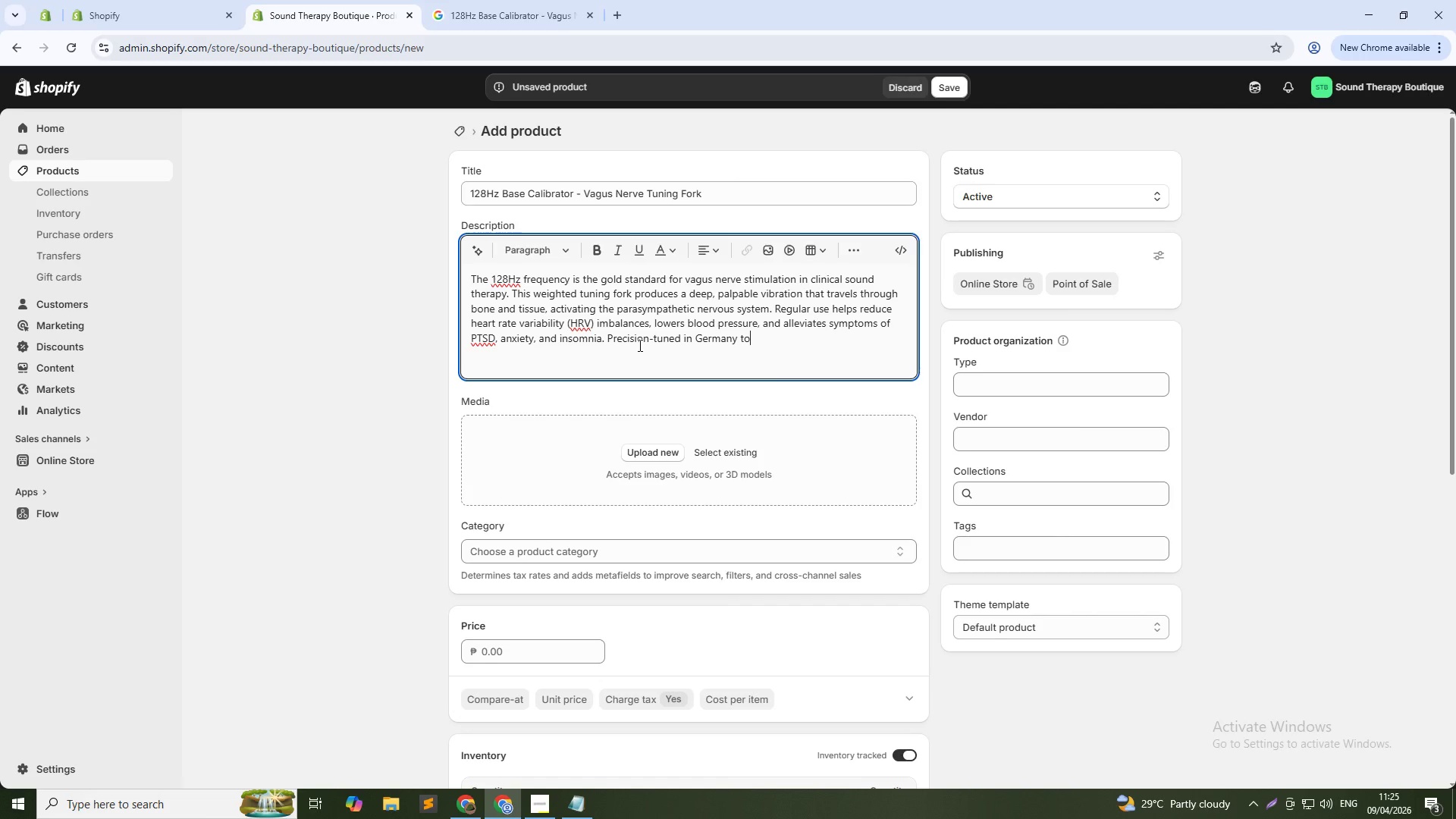 
key(Numpad0)
 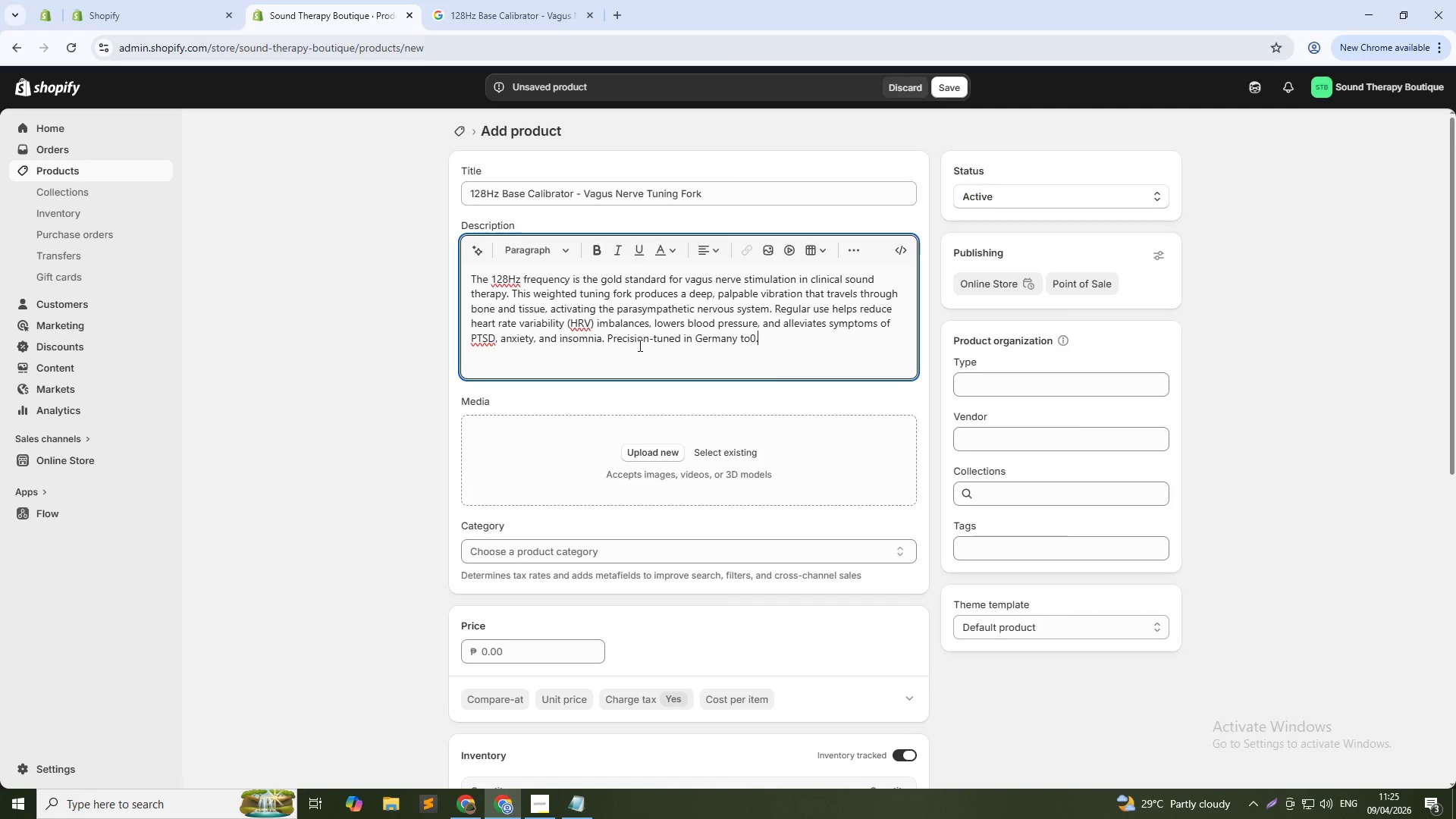 
key(NumpadDecimal)
 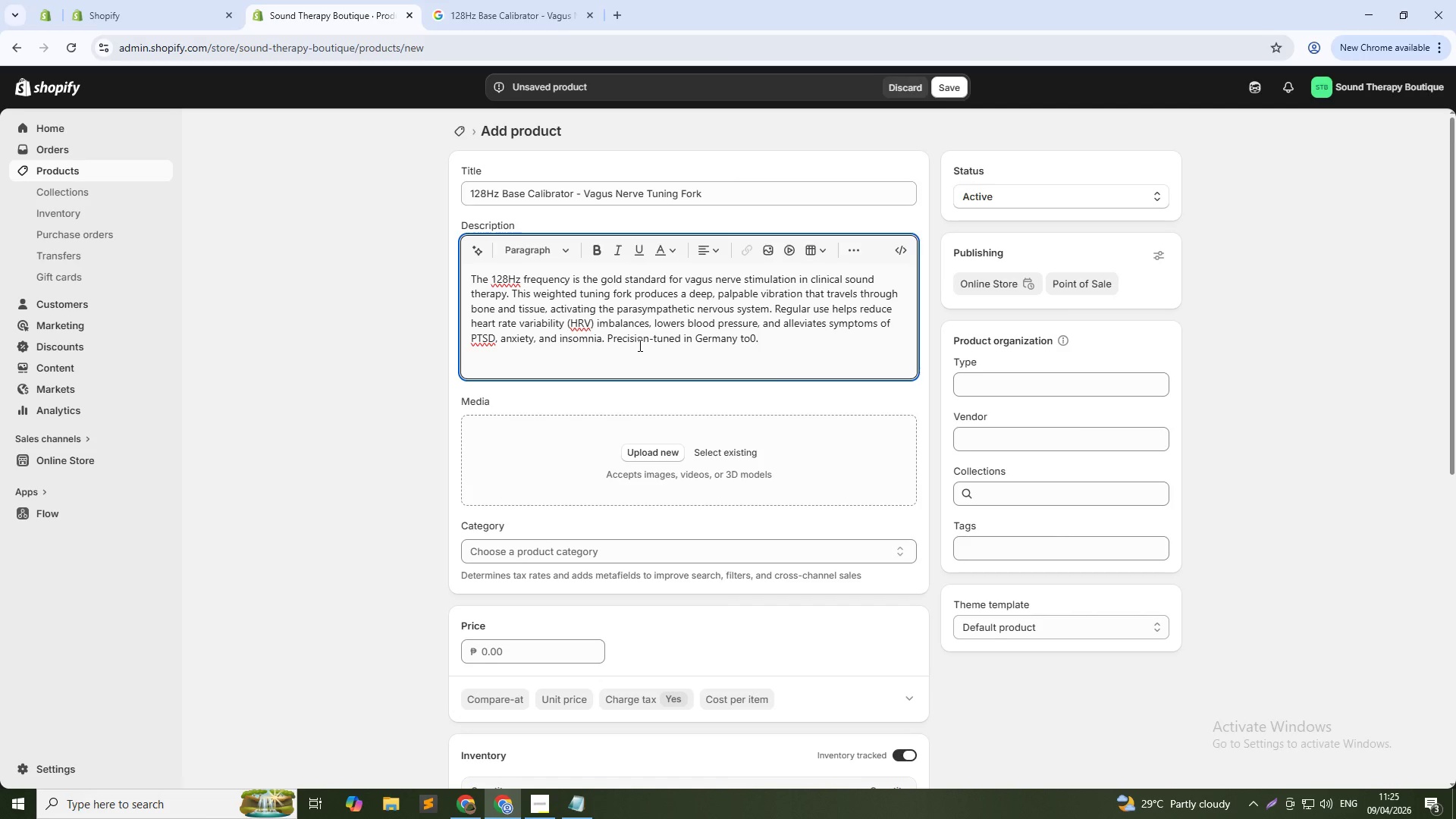 
key(Numpad5)
 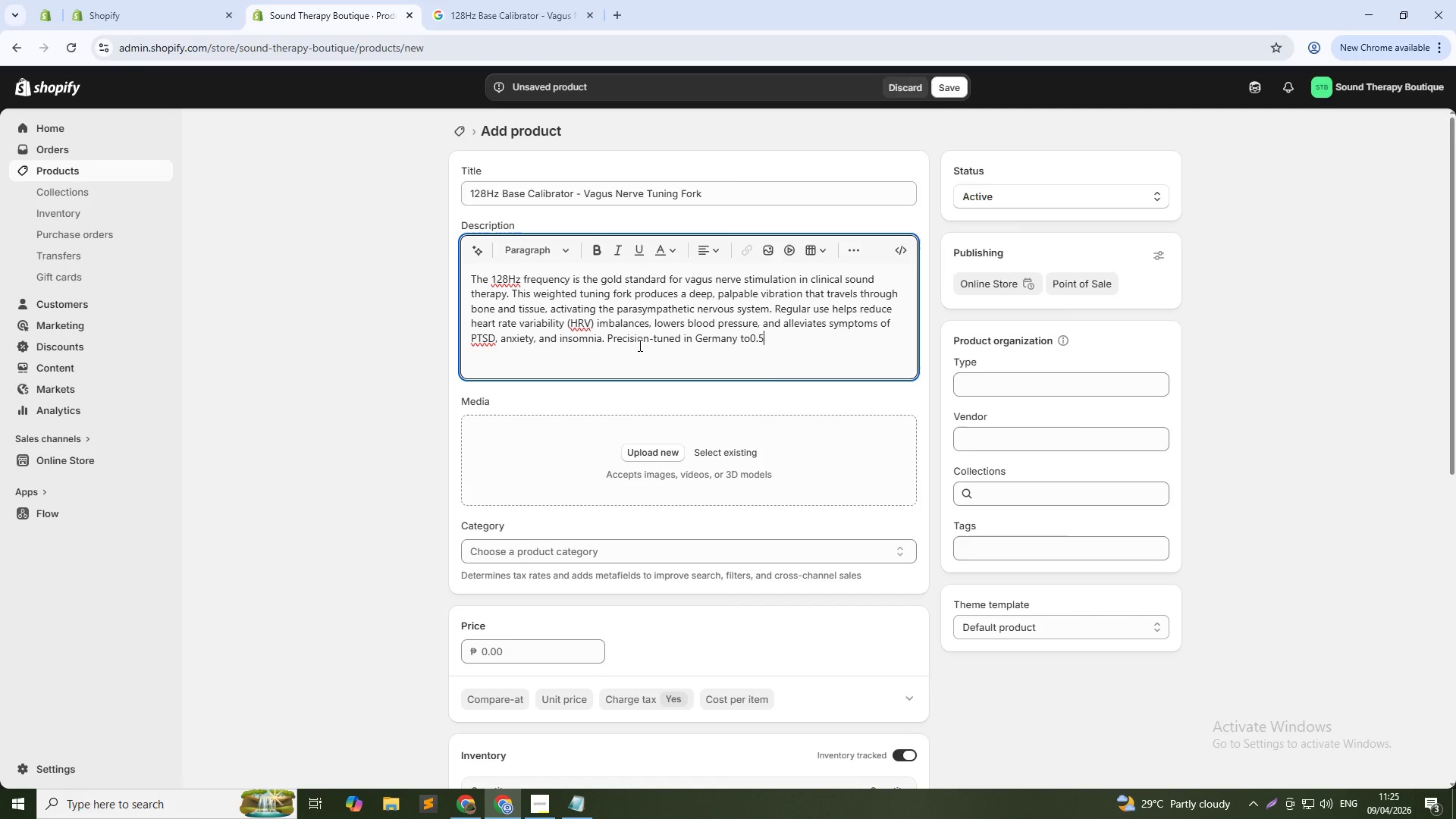 
key(Shift+5)
 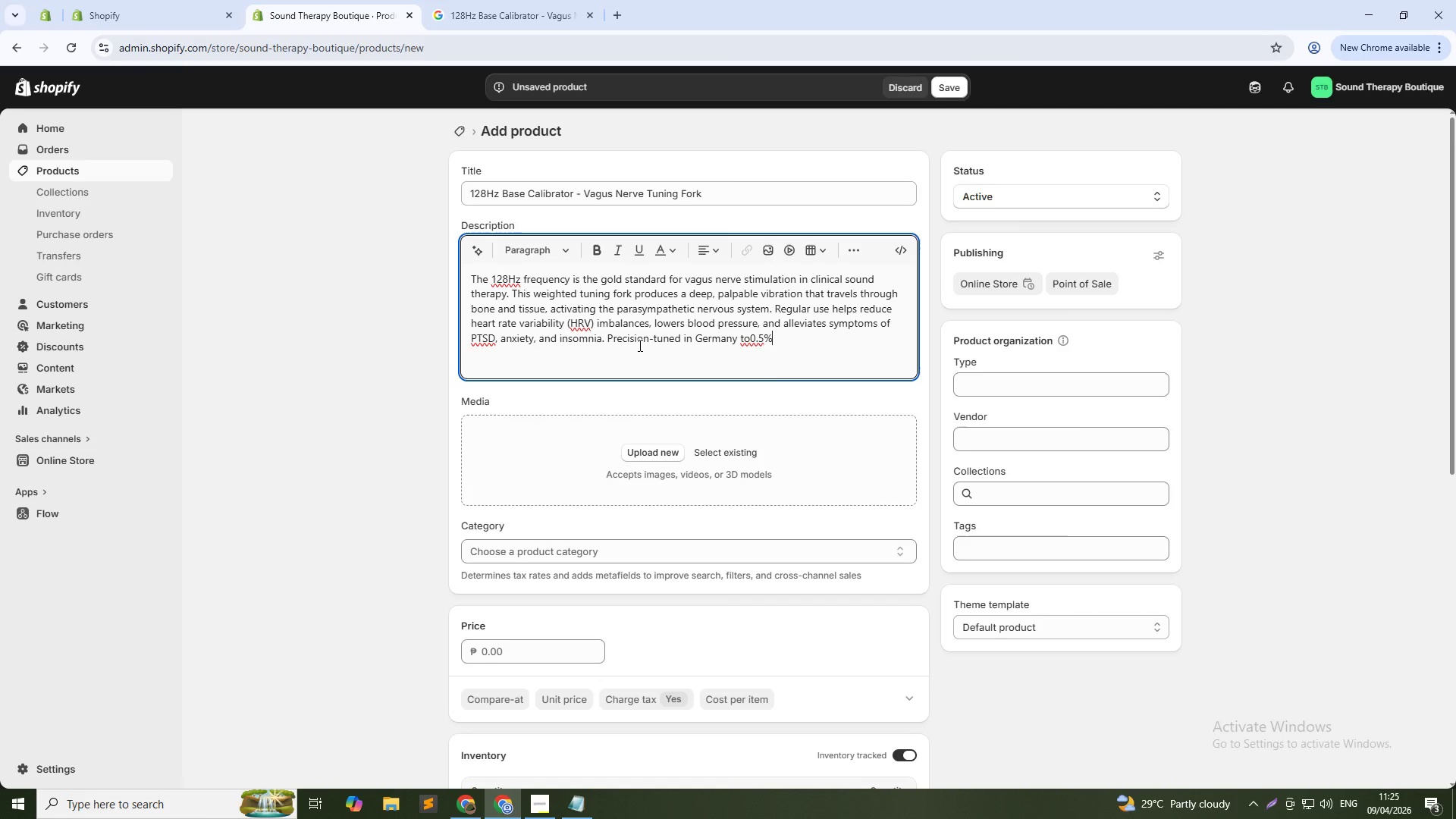 
key(ArrowLeft)
 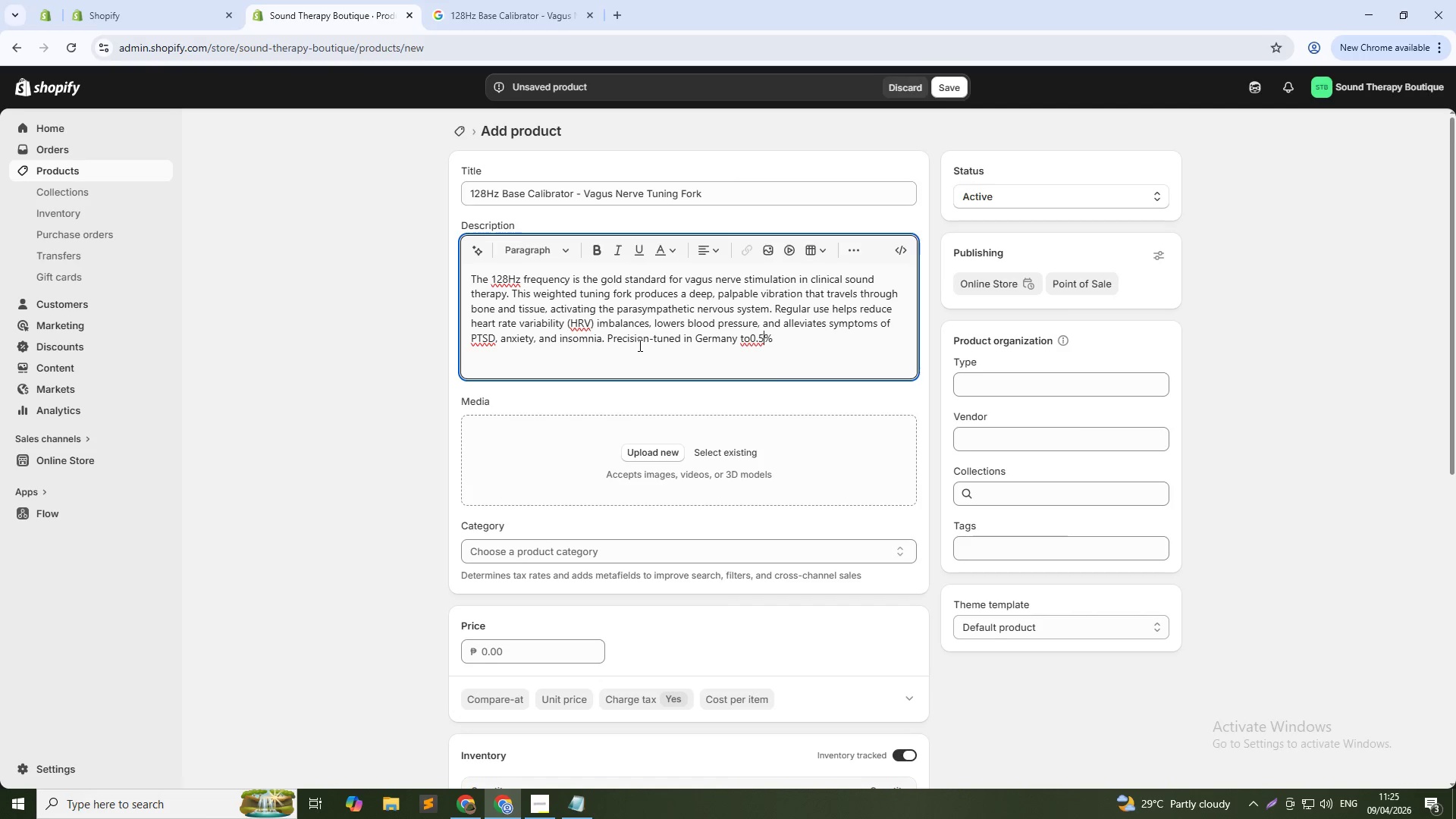 
key(ArrowLeft)
 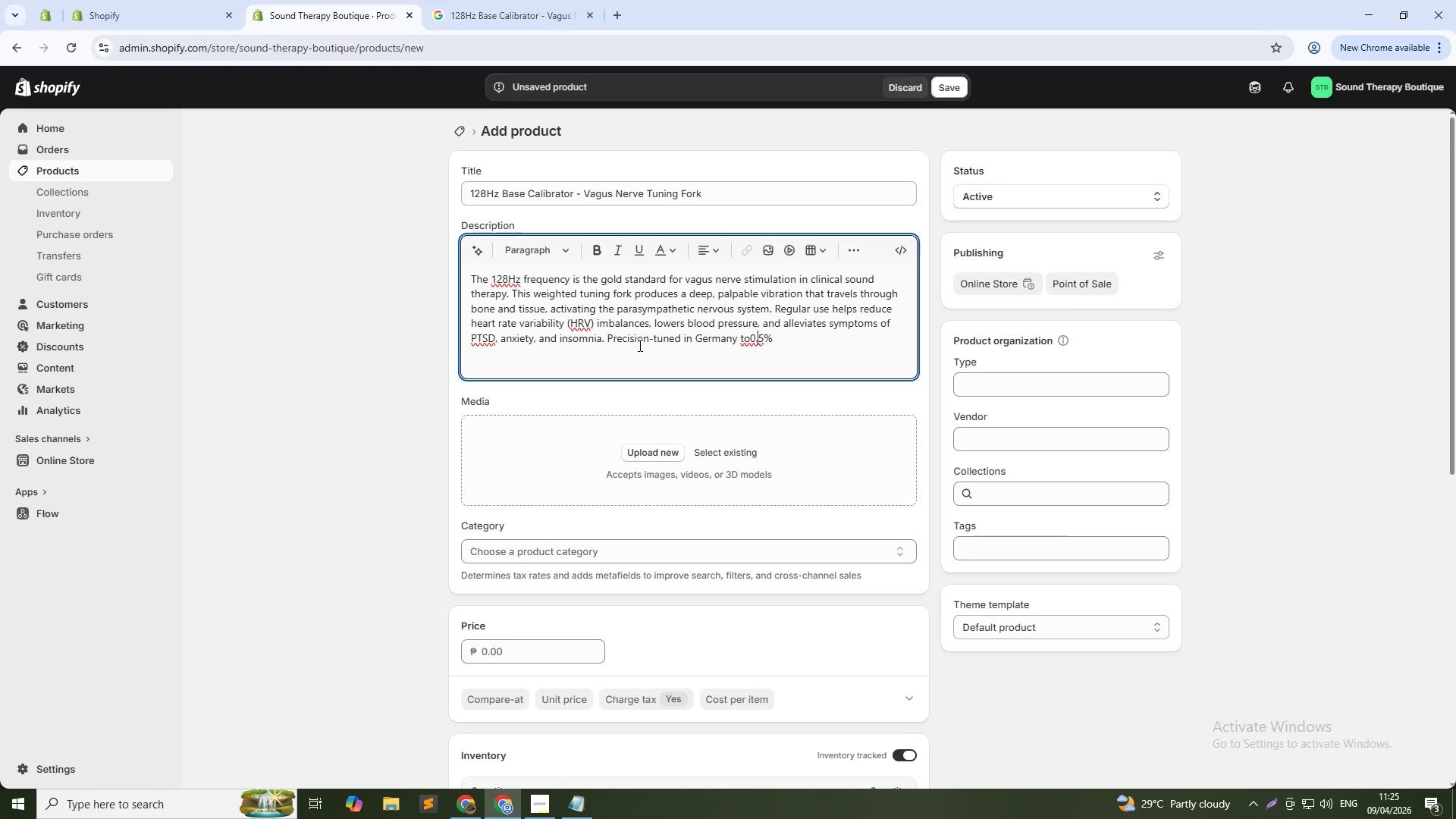 
key(ArrowLeft)
 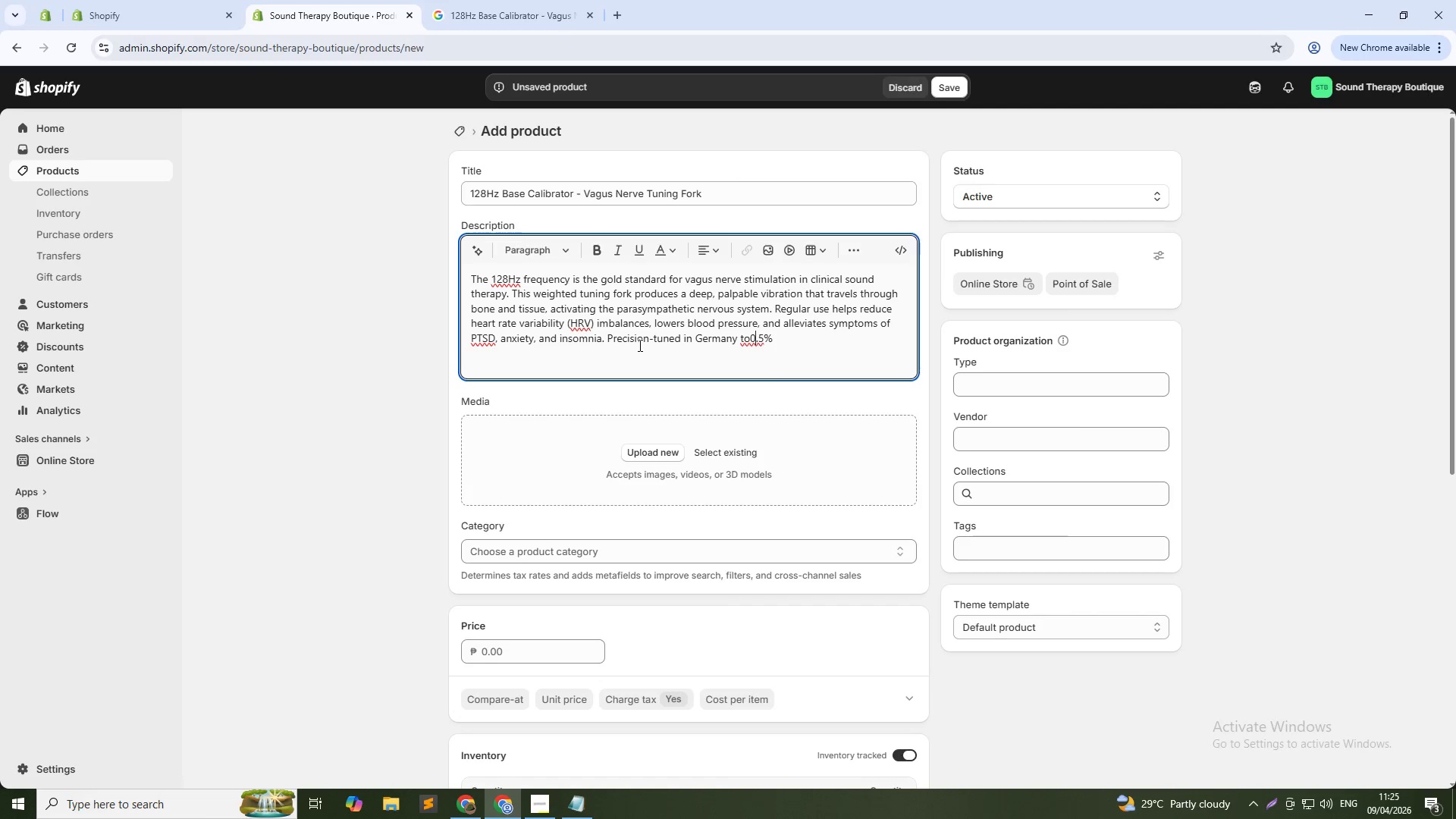 
key(Space)
 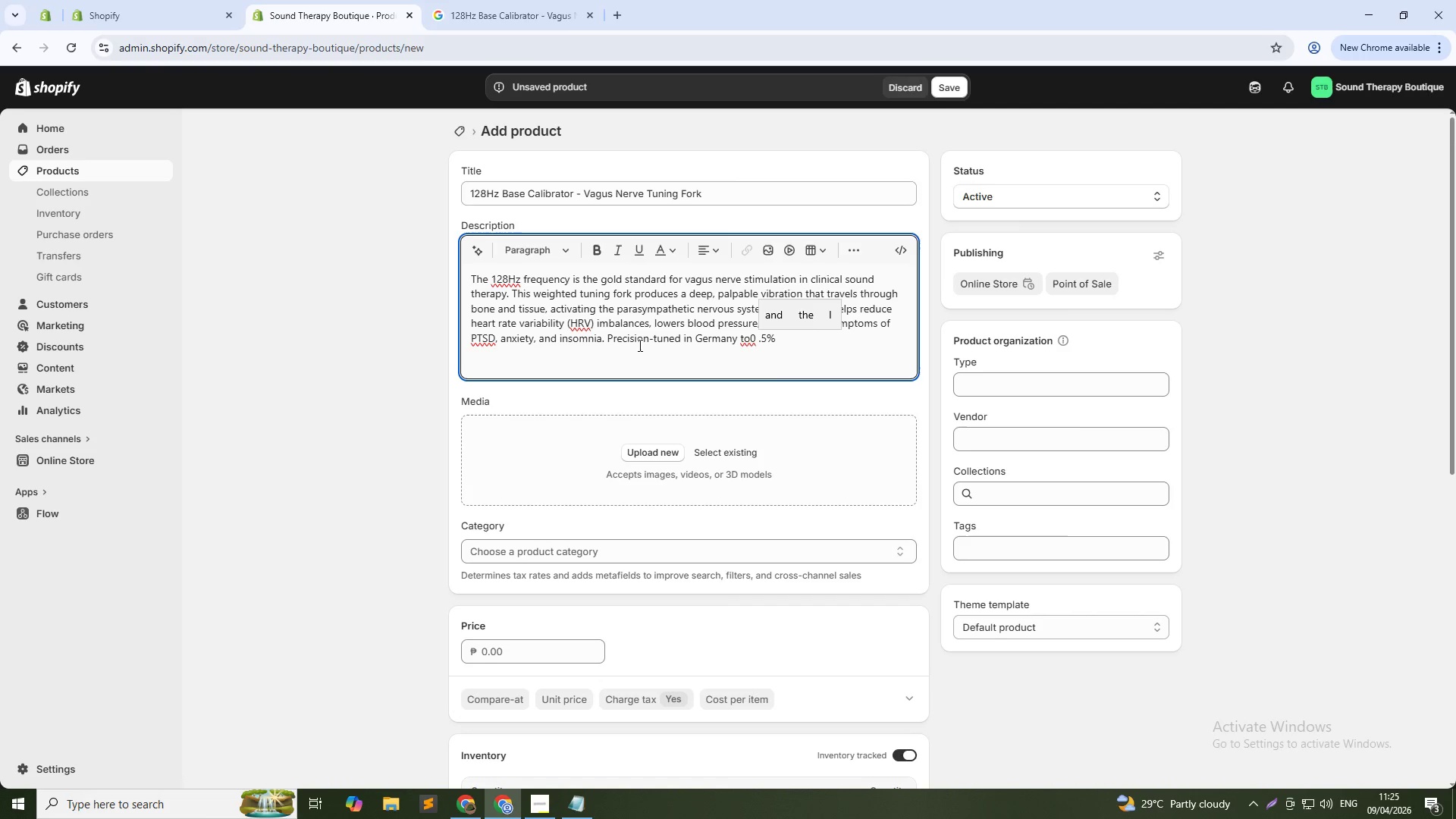 
key(ArrowRight)
 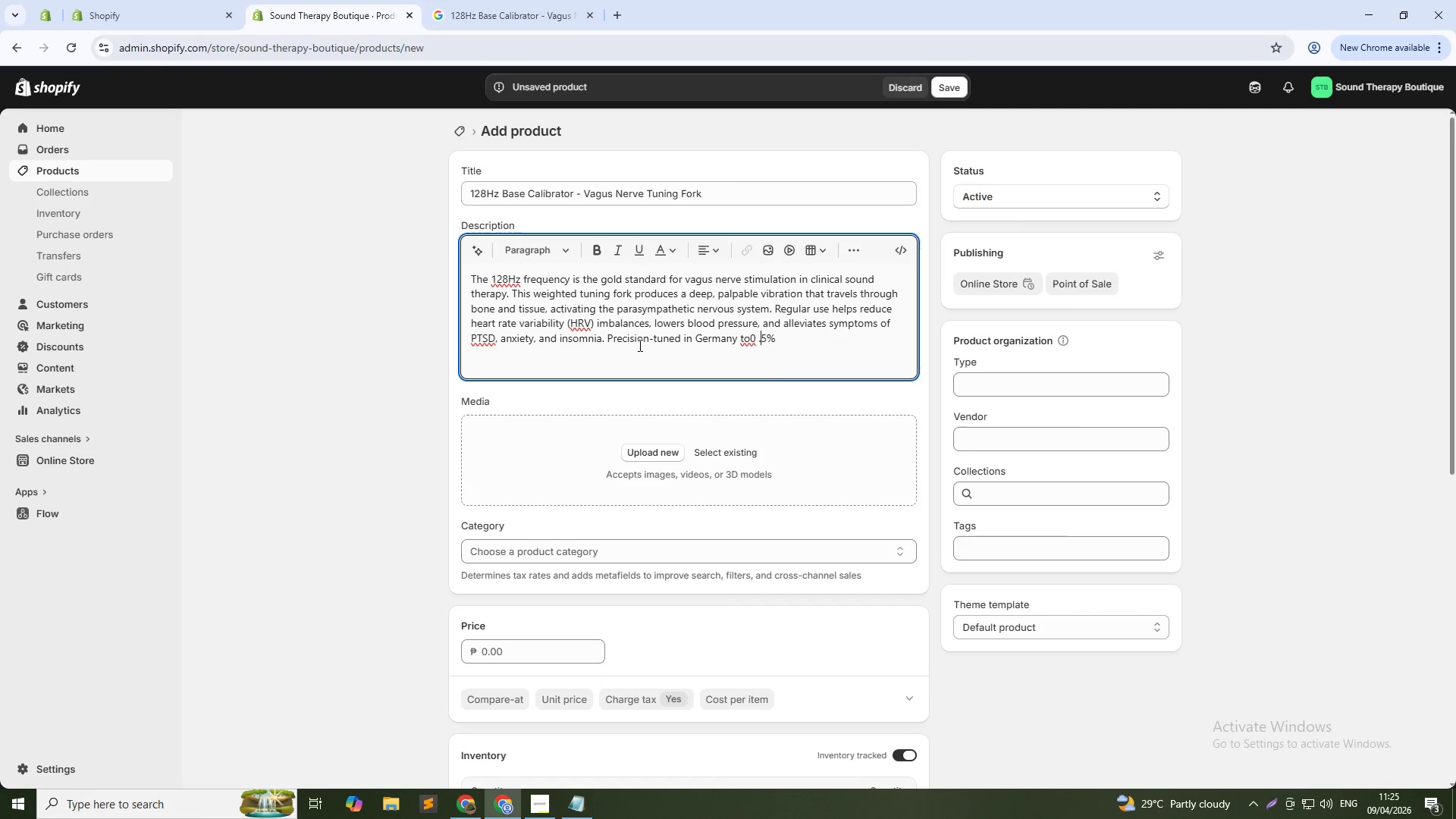 
key(ArrowLeft)
 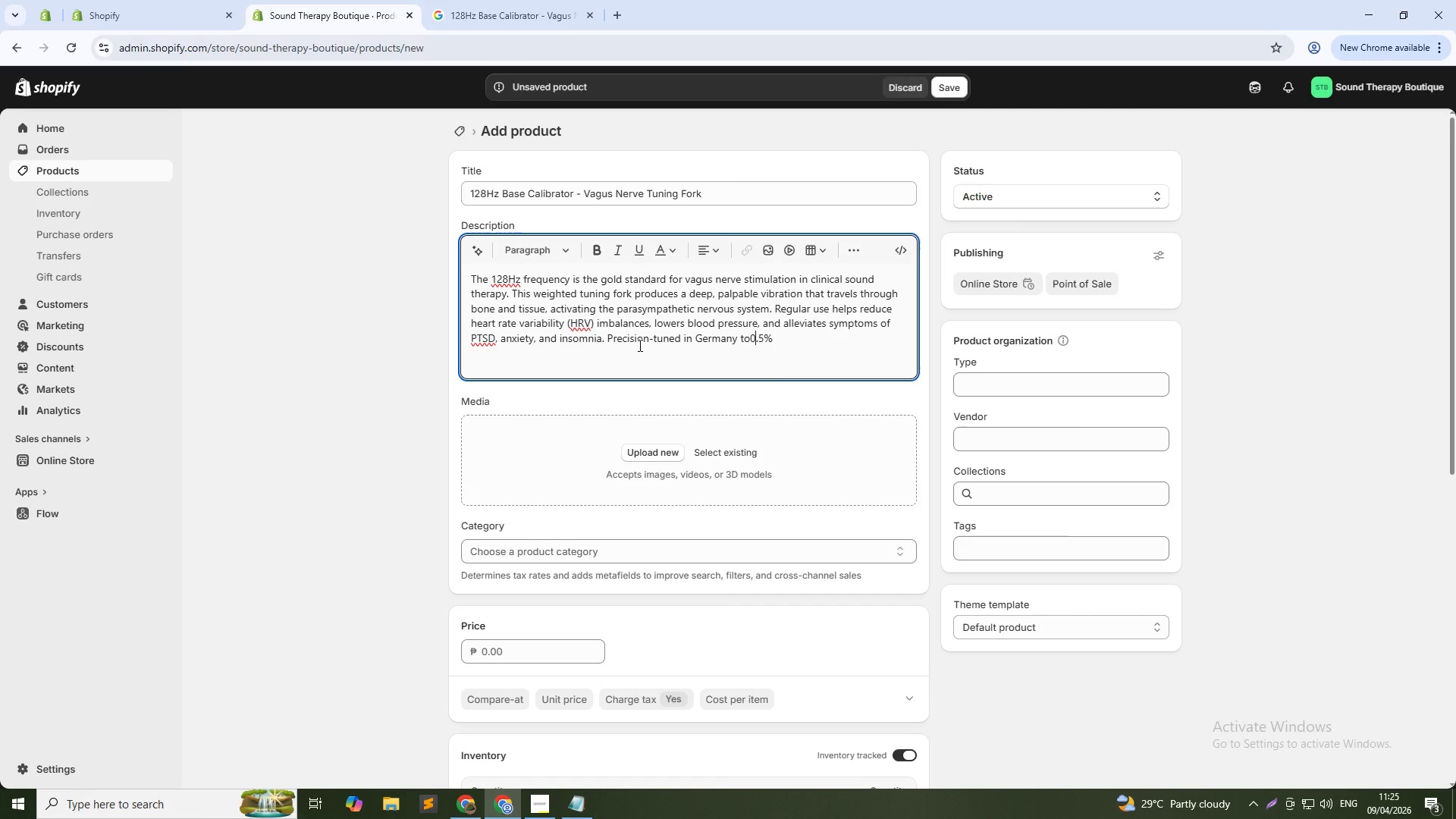 
key(Backspace)
 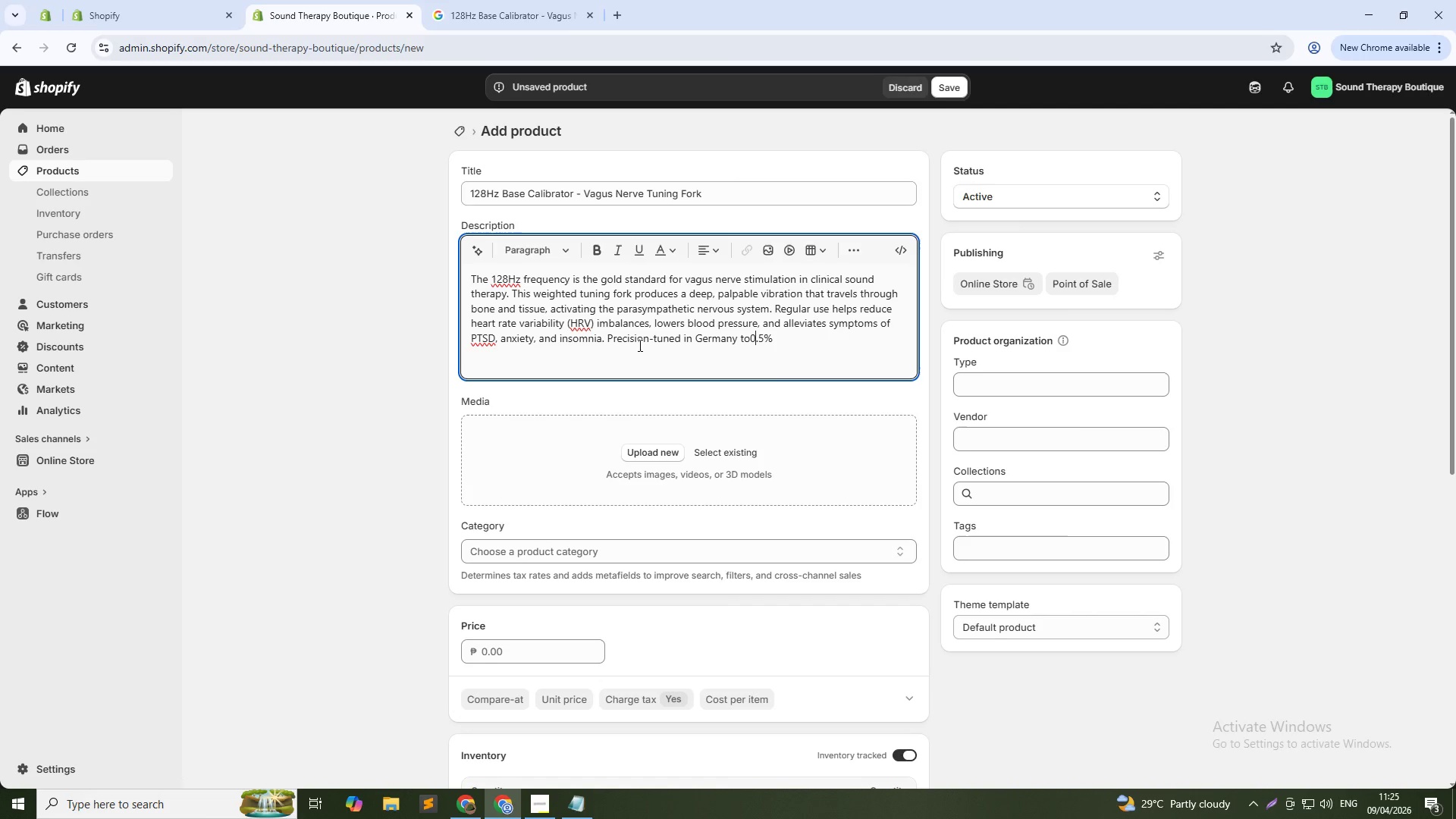 
key(ArrowLeft)
 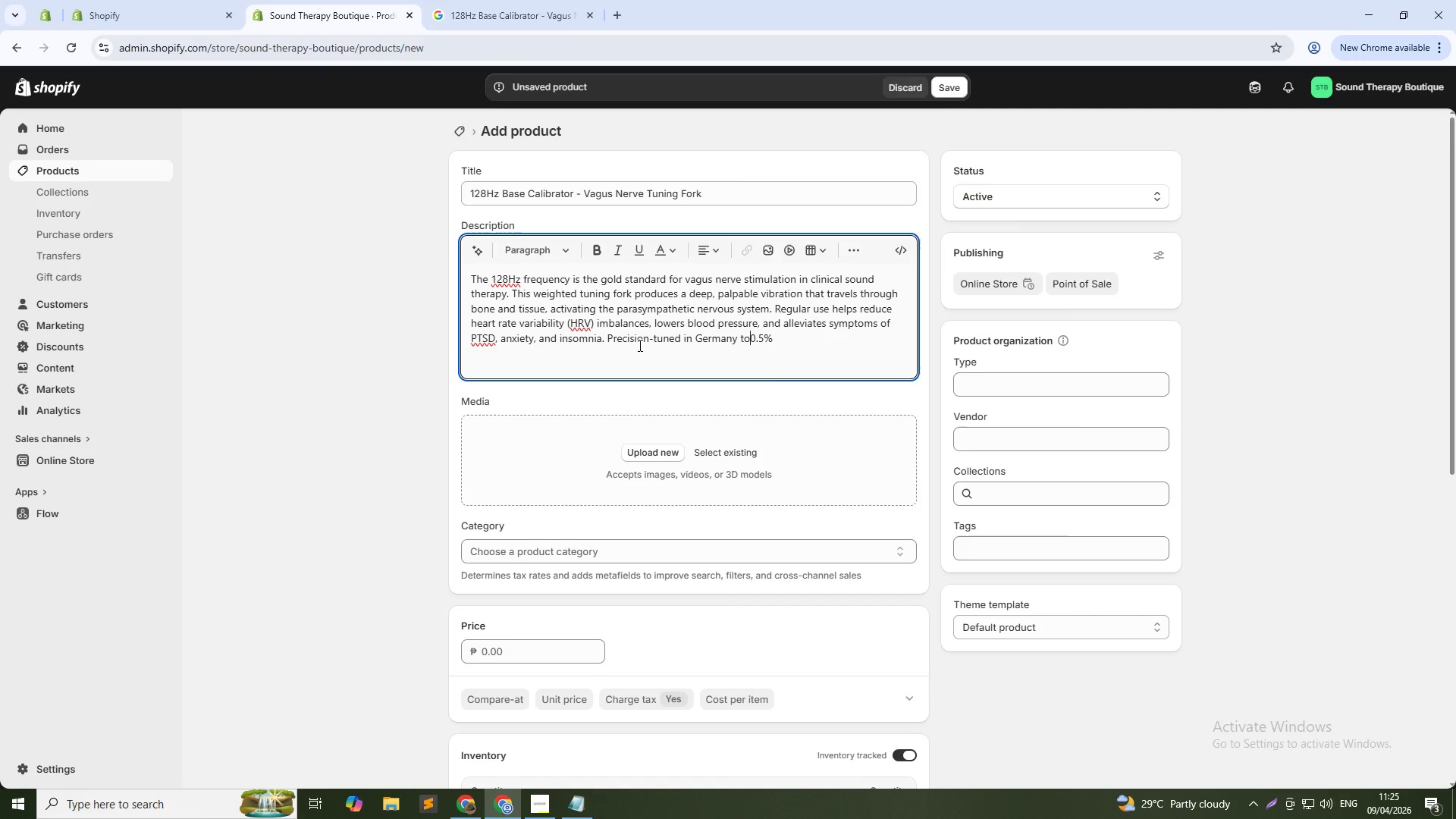 
key(Space)
 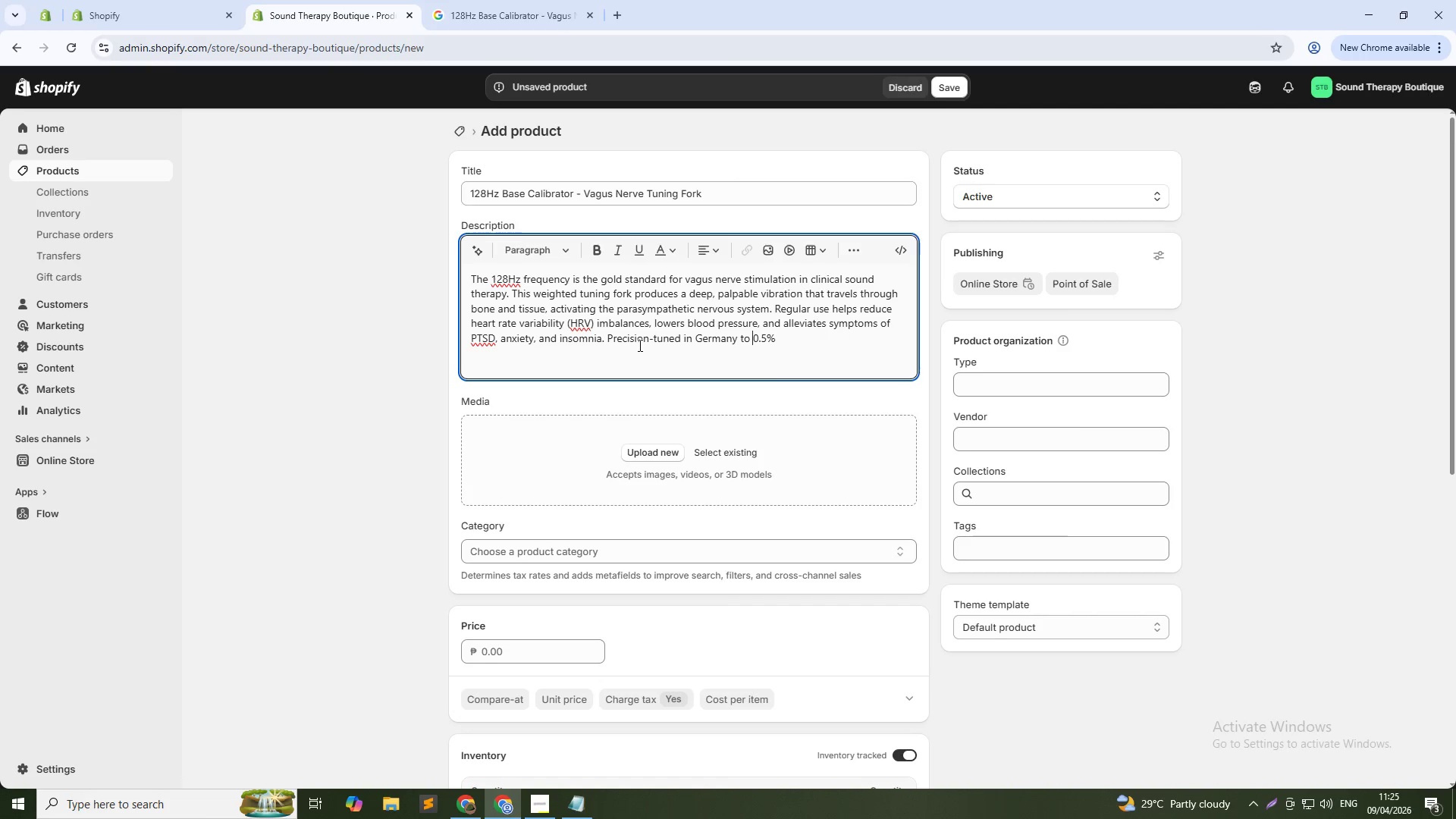 
key(ArrowRight)
 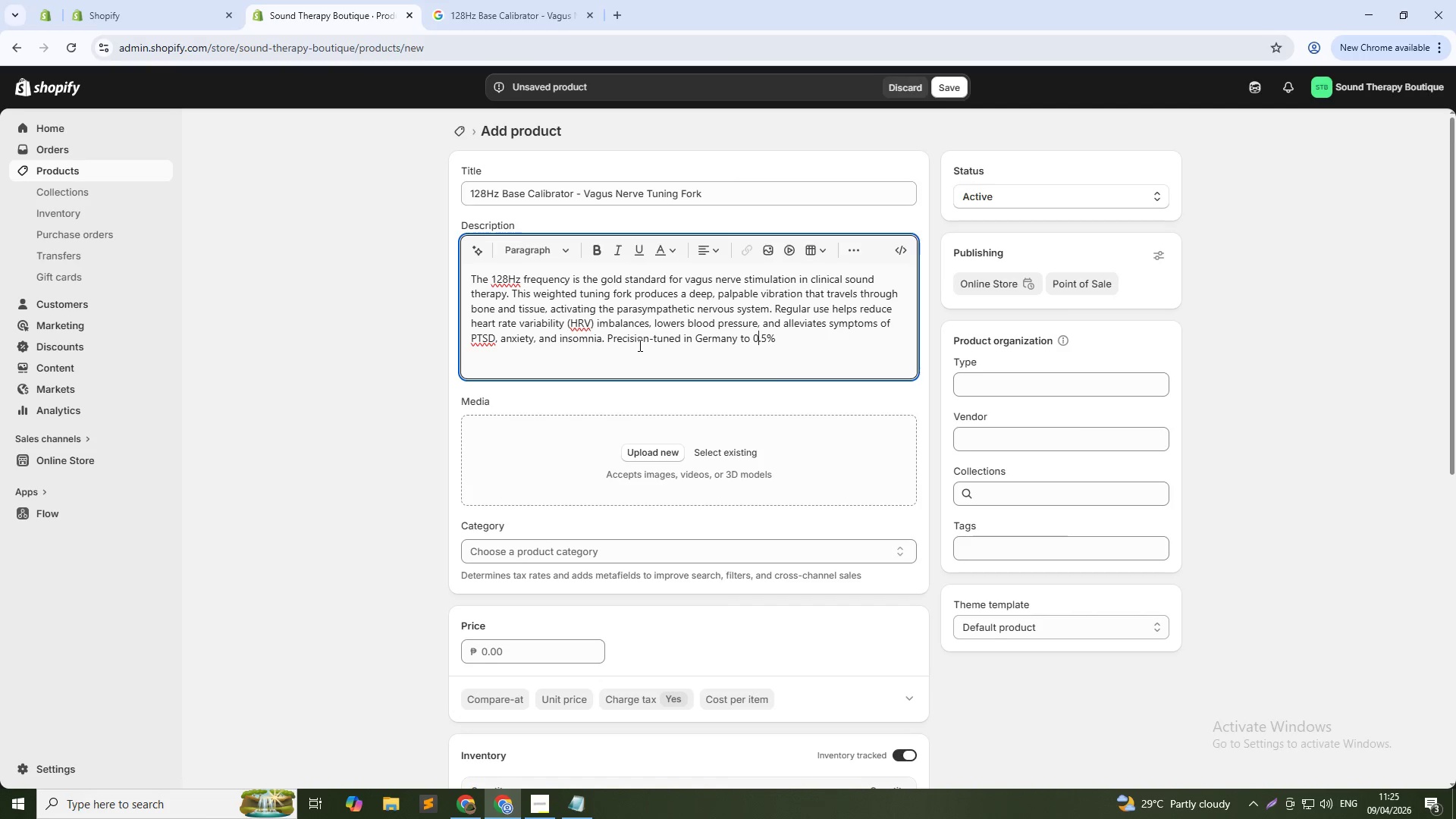 
key(ArrowRight)
 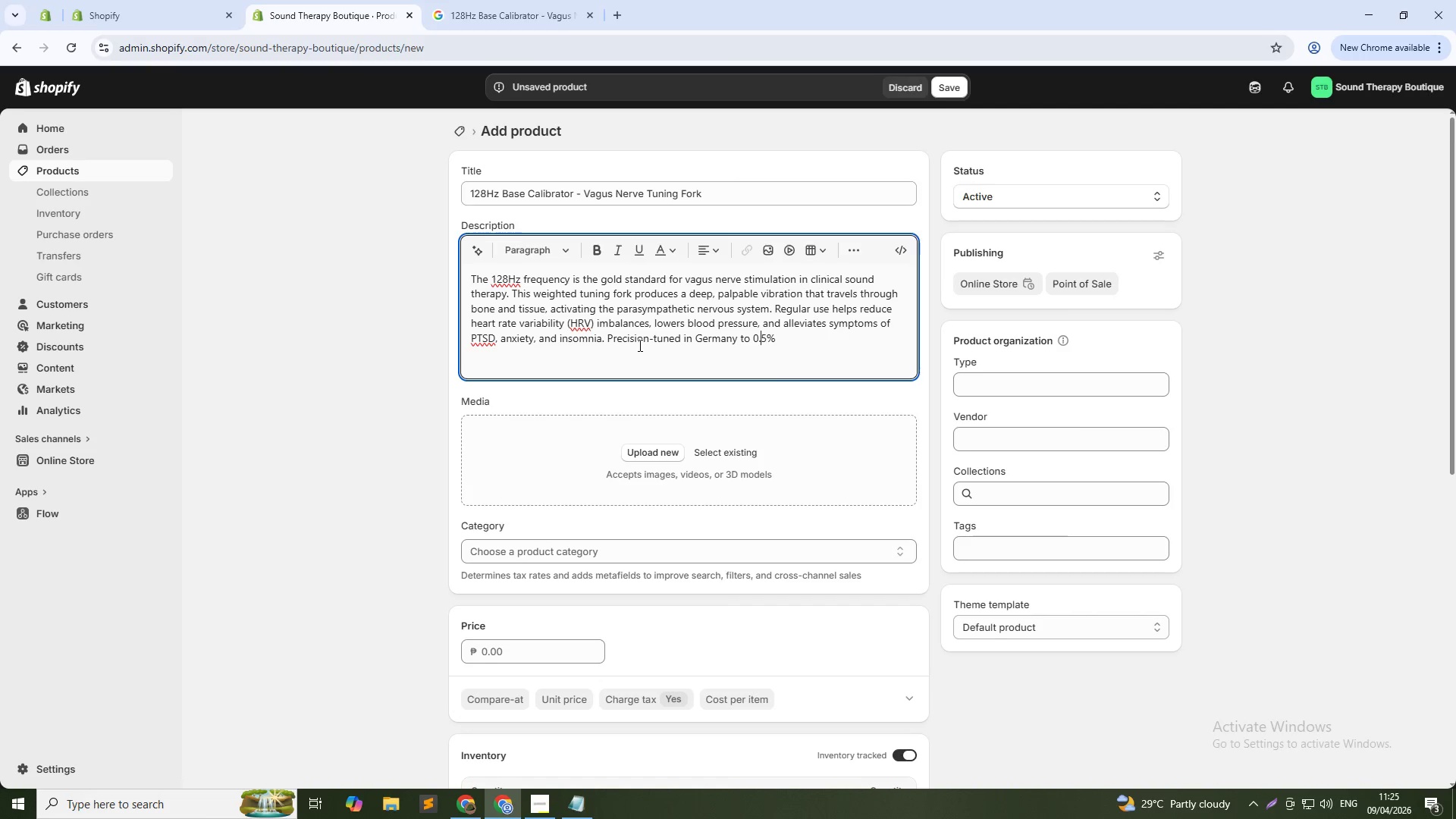 
key(ArrowRight)
 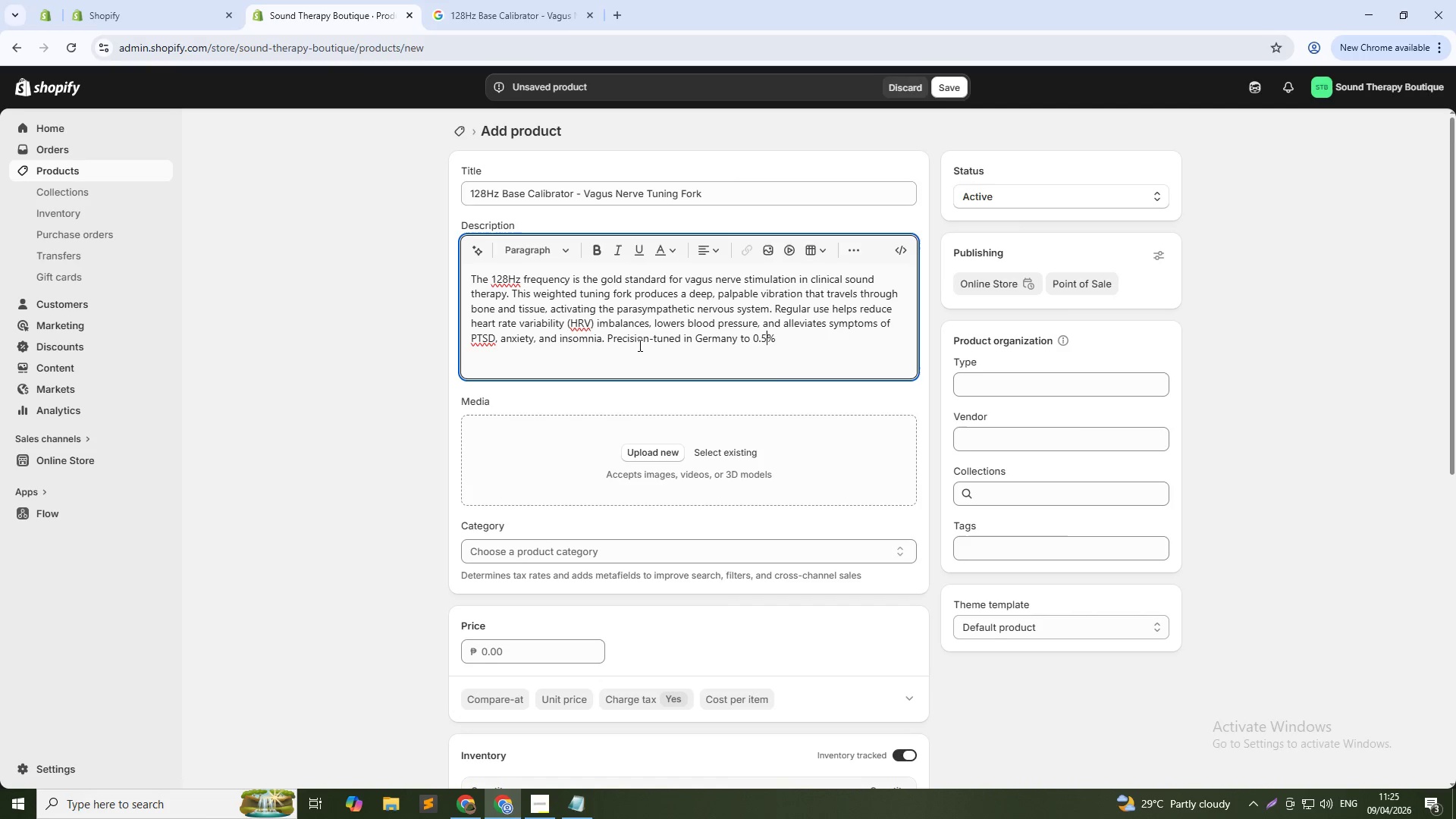 
key(ArrowRight)
 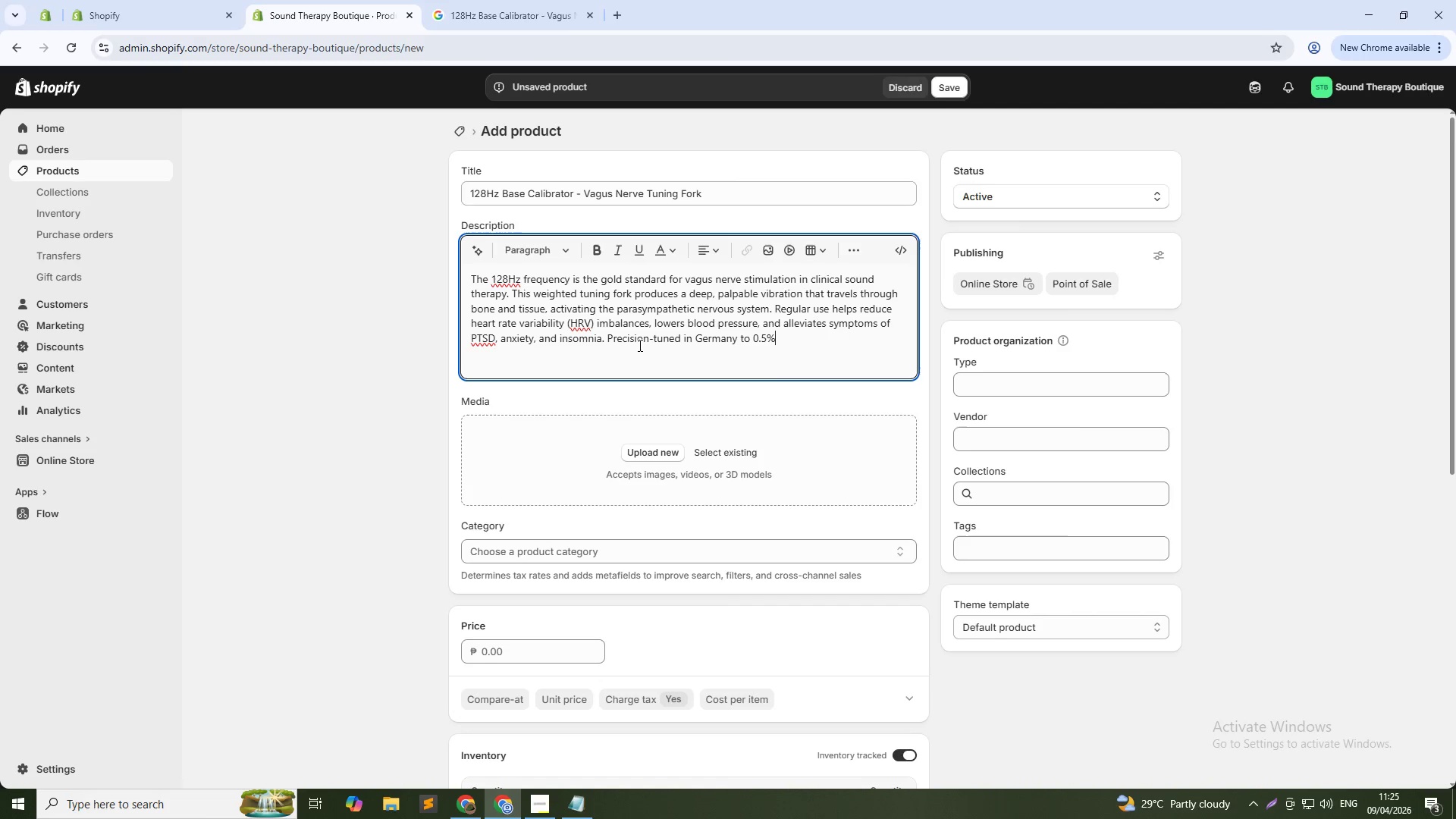 
key(ArrowRight)
 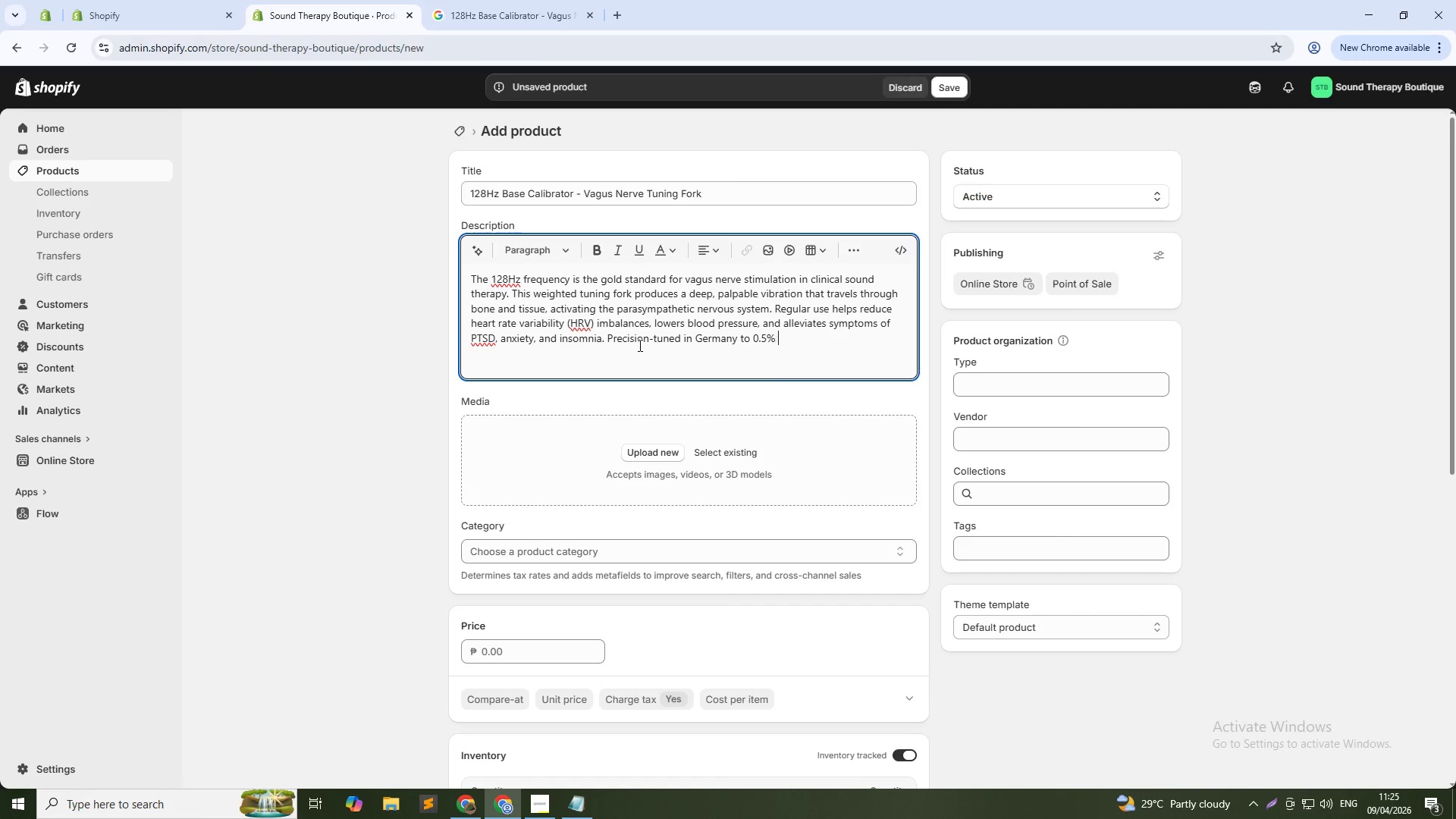 
type( accuracy. The fork features ergonomic weighted ends for easy handling n)
key(Backspace)
type(and maximum vibration transfer. Includes a genuine leather carrying pouch and quick-start guide. Perfect for practitioners and home users seeking foundational frequency healing.)
 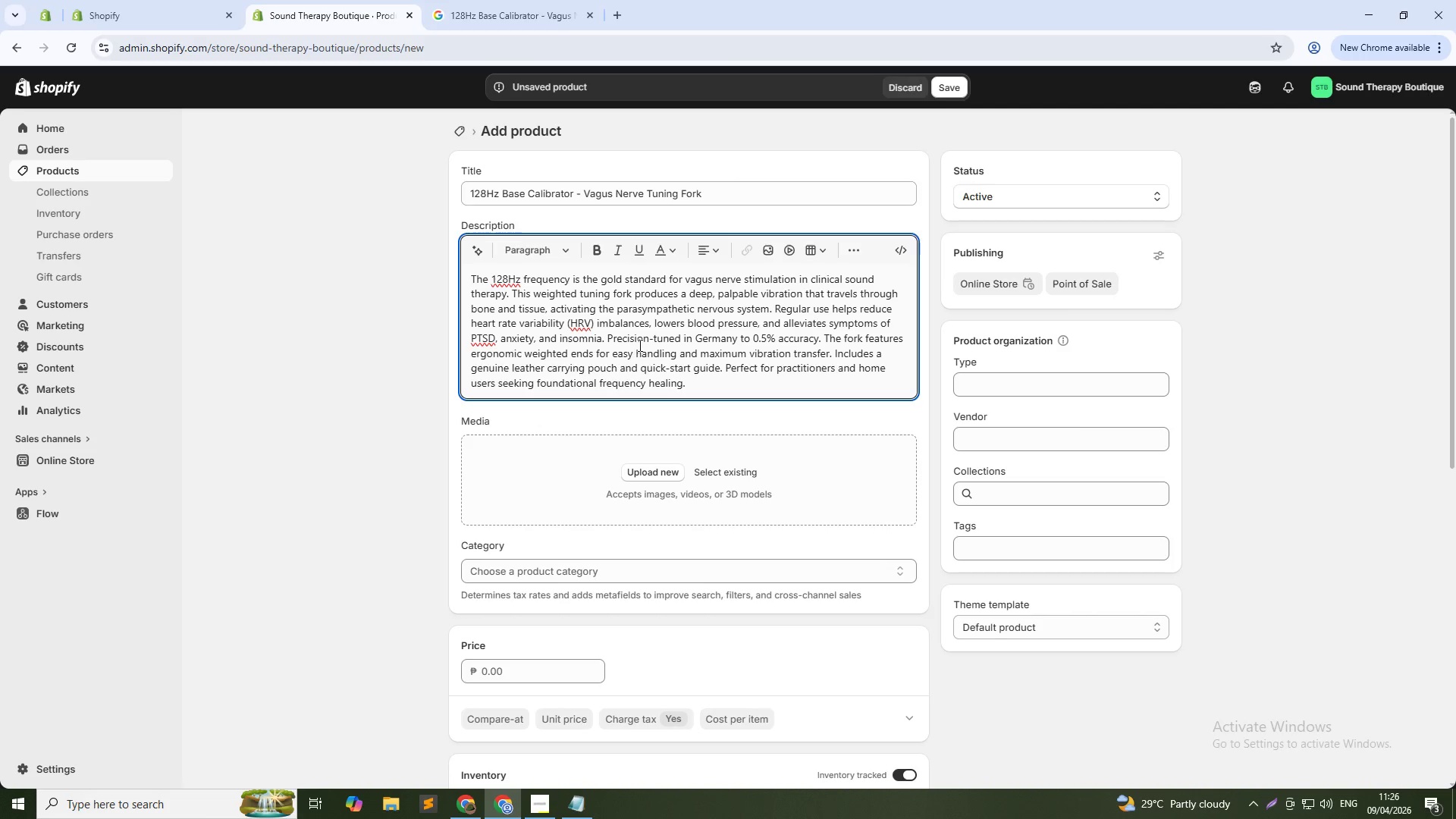 
left_click([496, 663])
 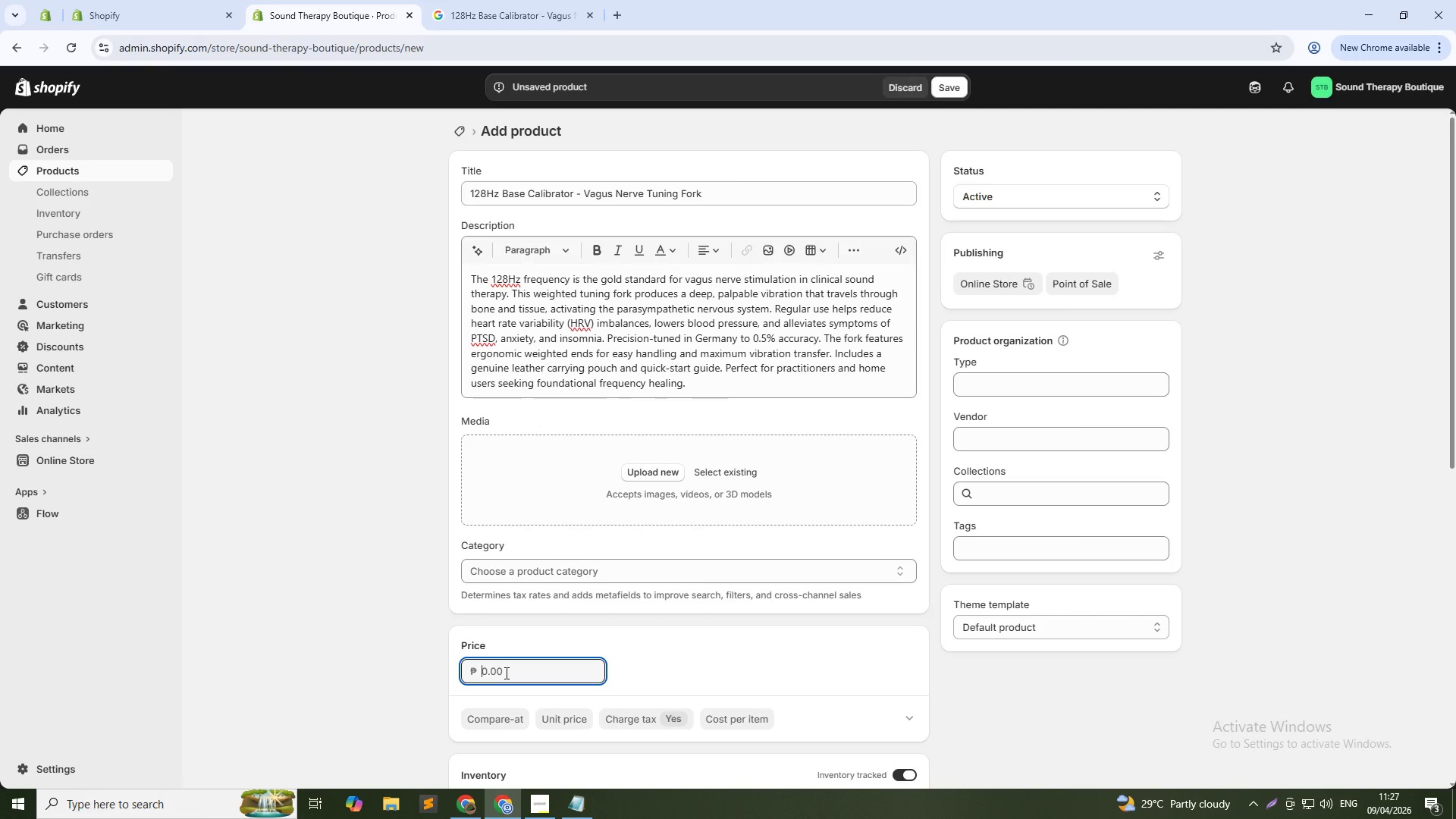 
key(Numpad7)
 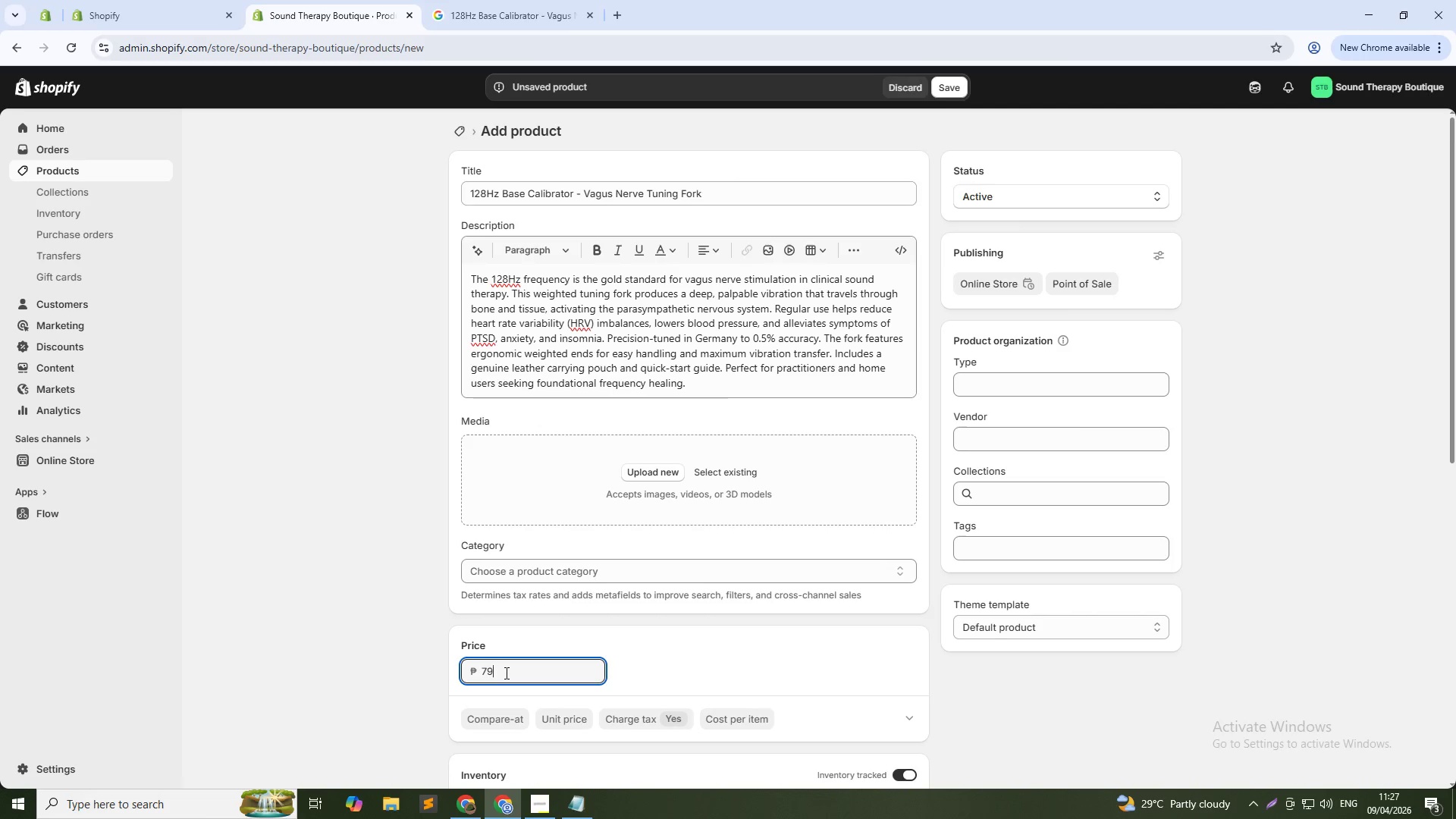 
key(Numpad9)
 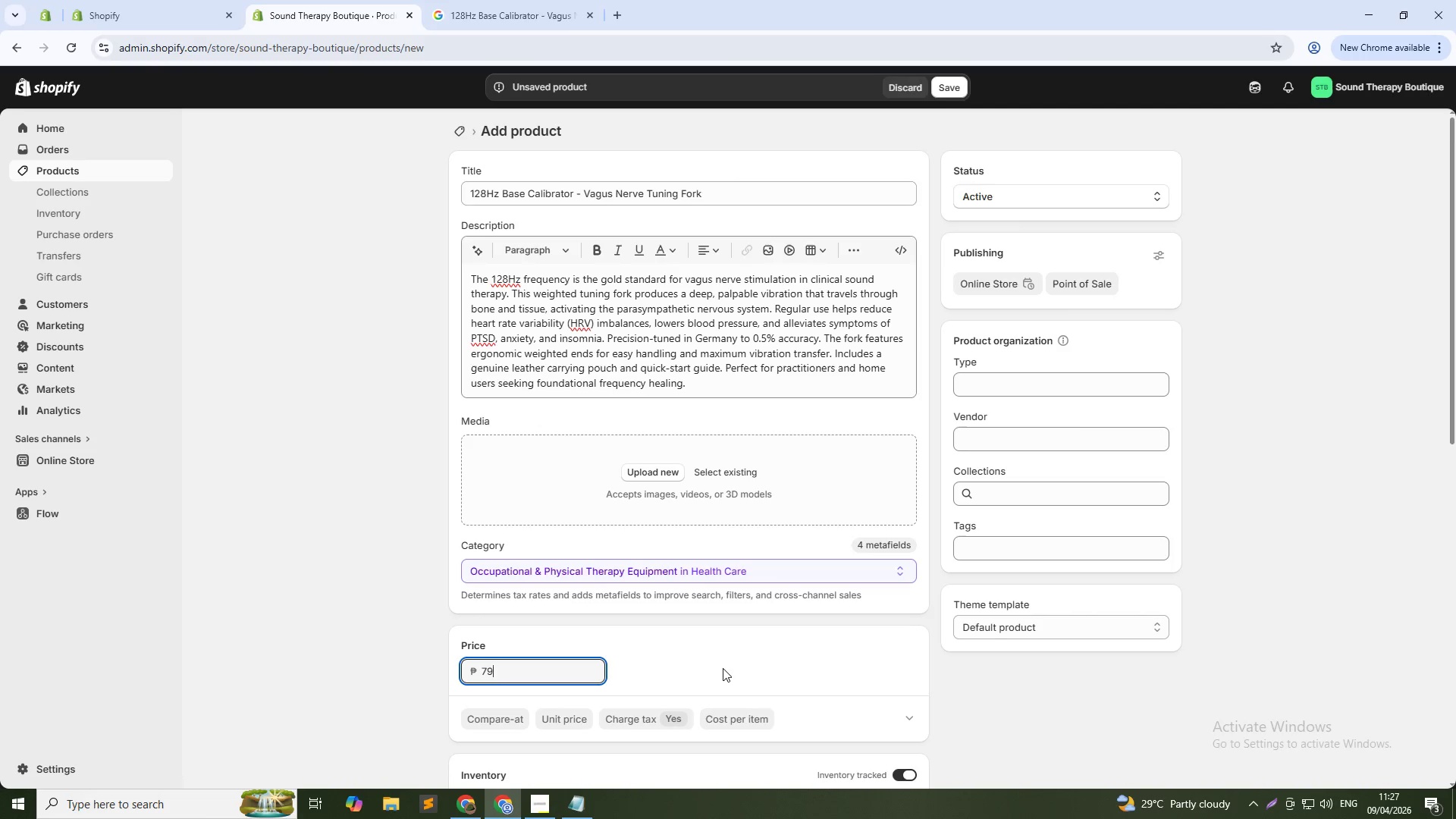 
left_click([726, 655])
 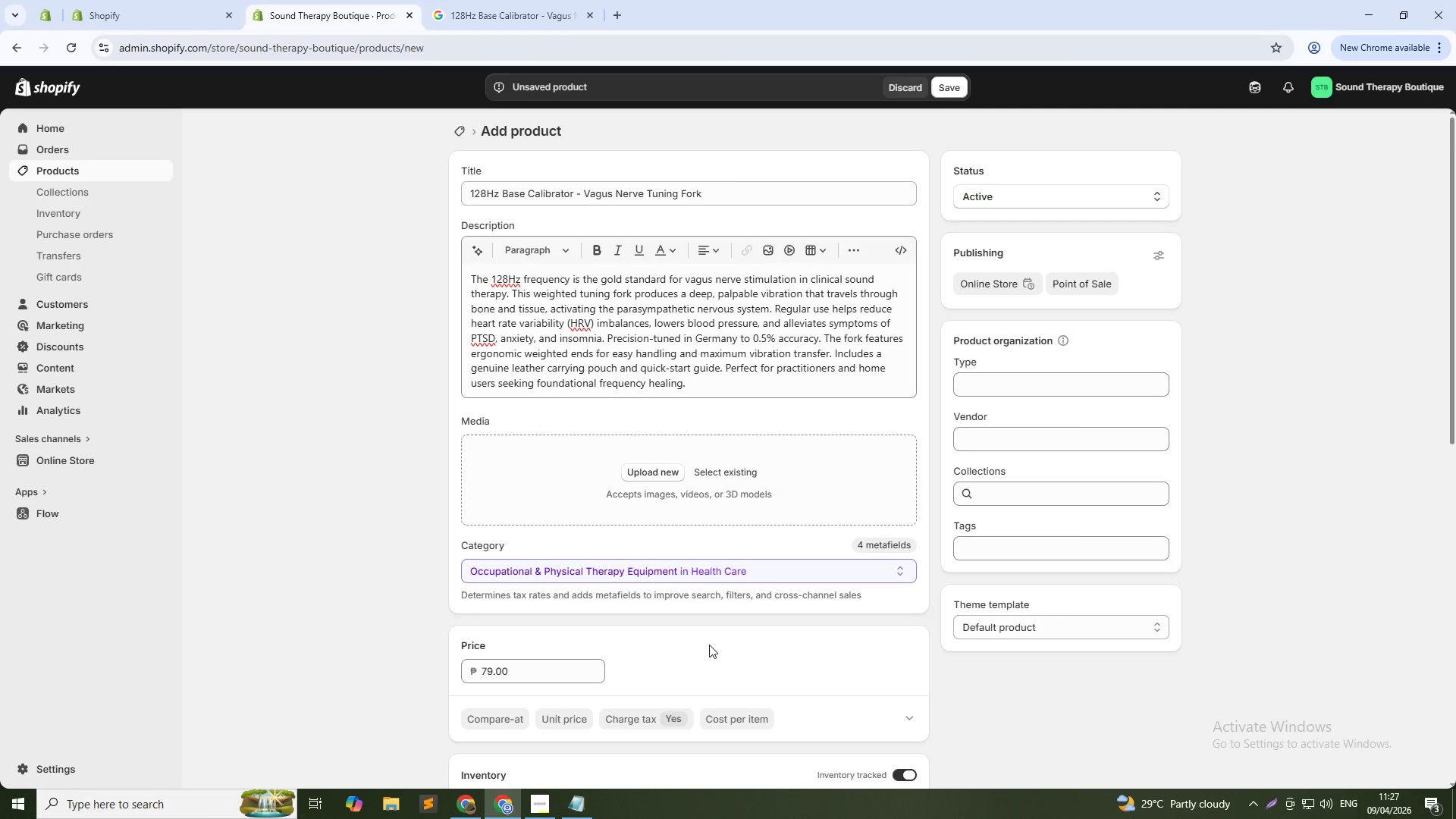 
scroll: coordinate [639, 652], scroll_direction: down, amount: 2.0
 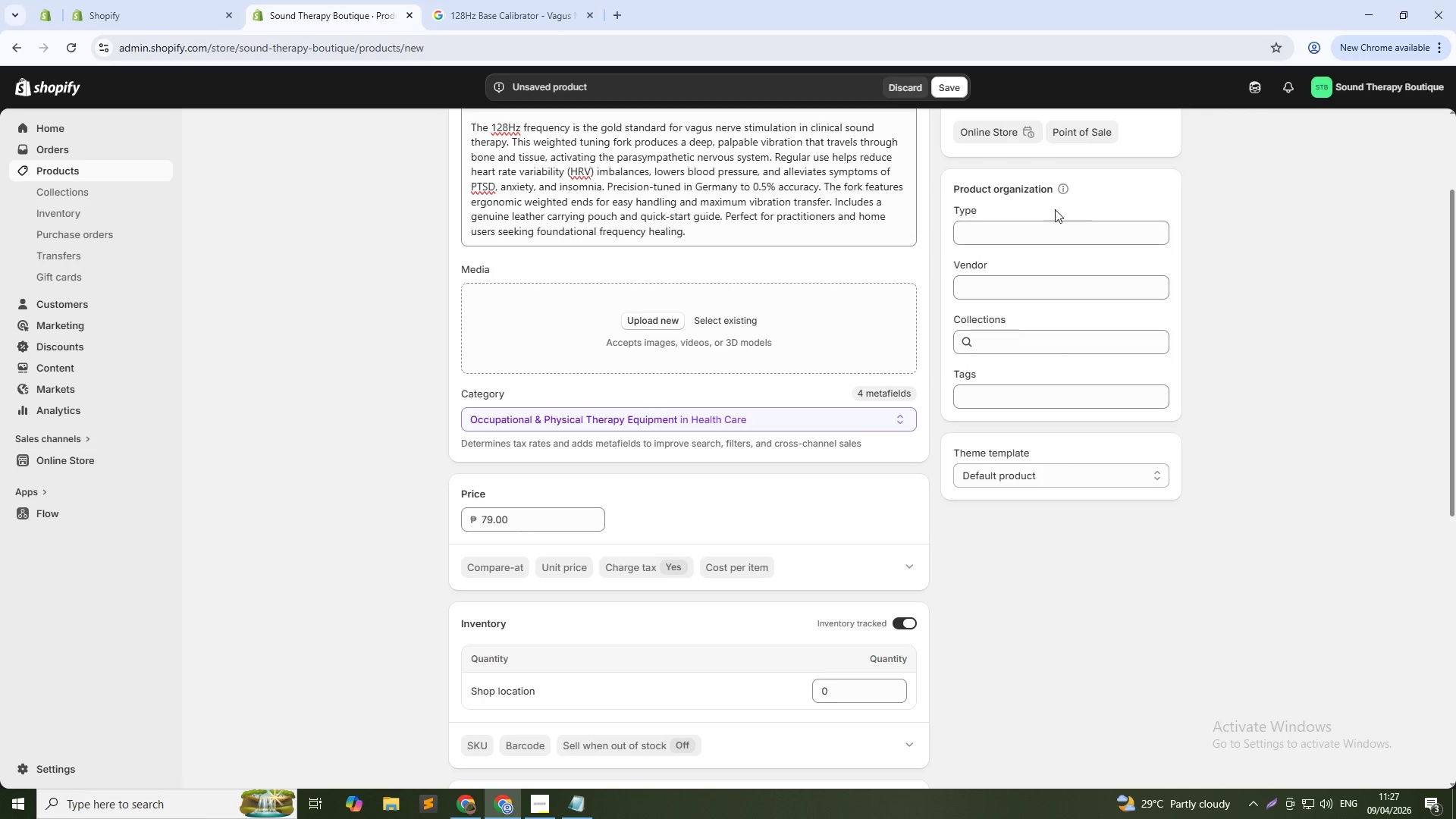 
left_click([1030, 233])
 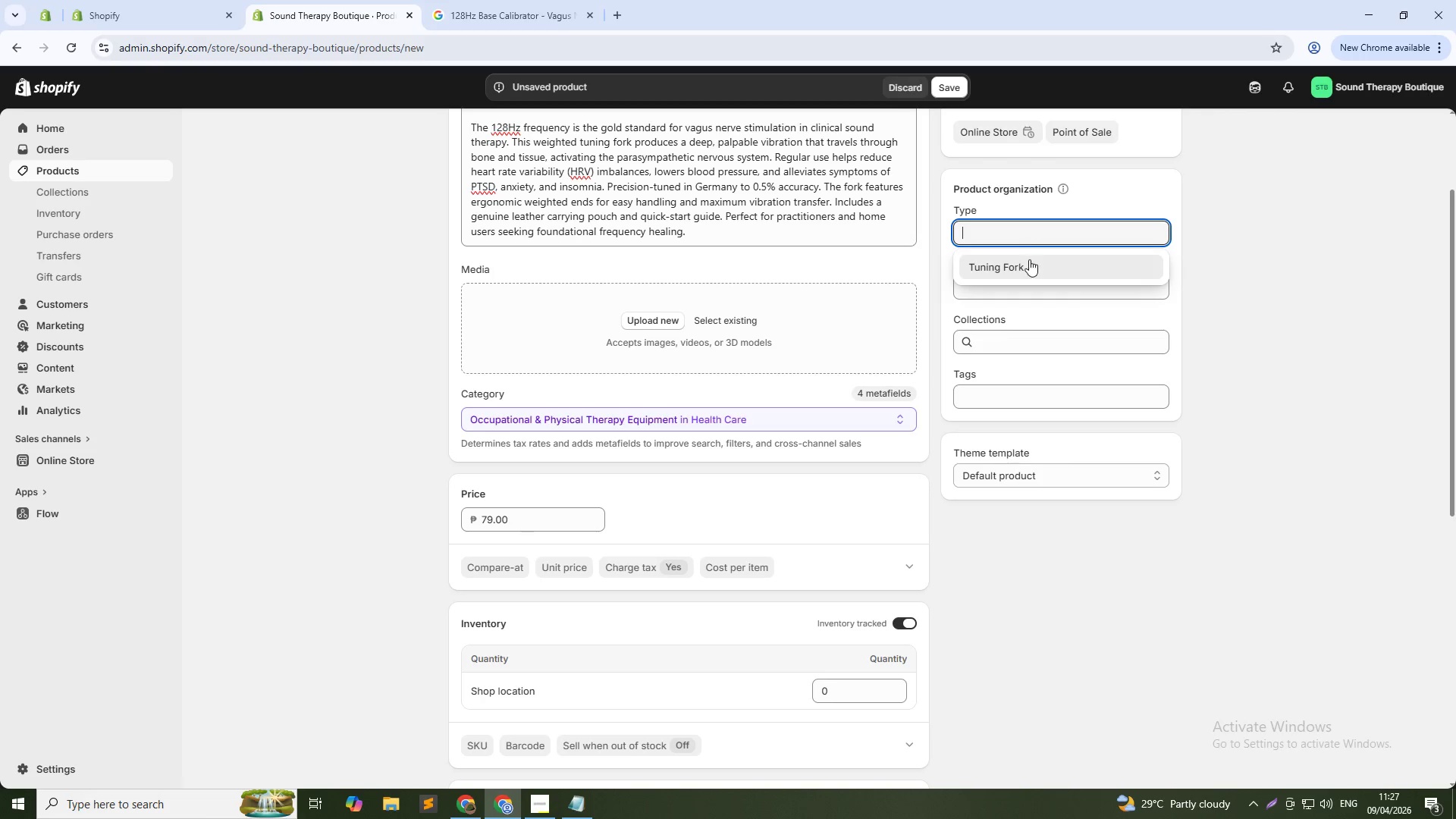 
left_click([1028, 260])
 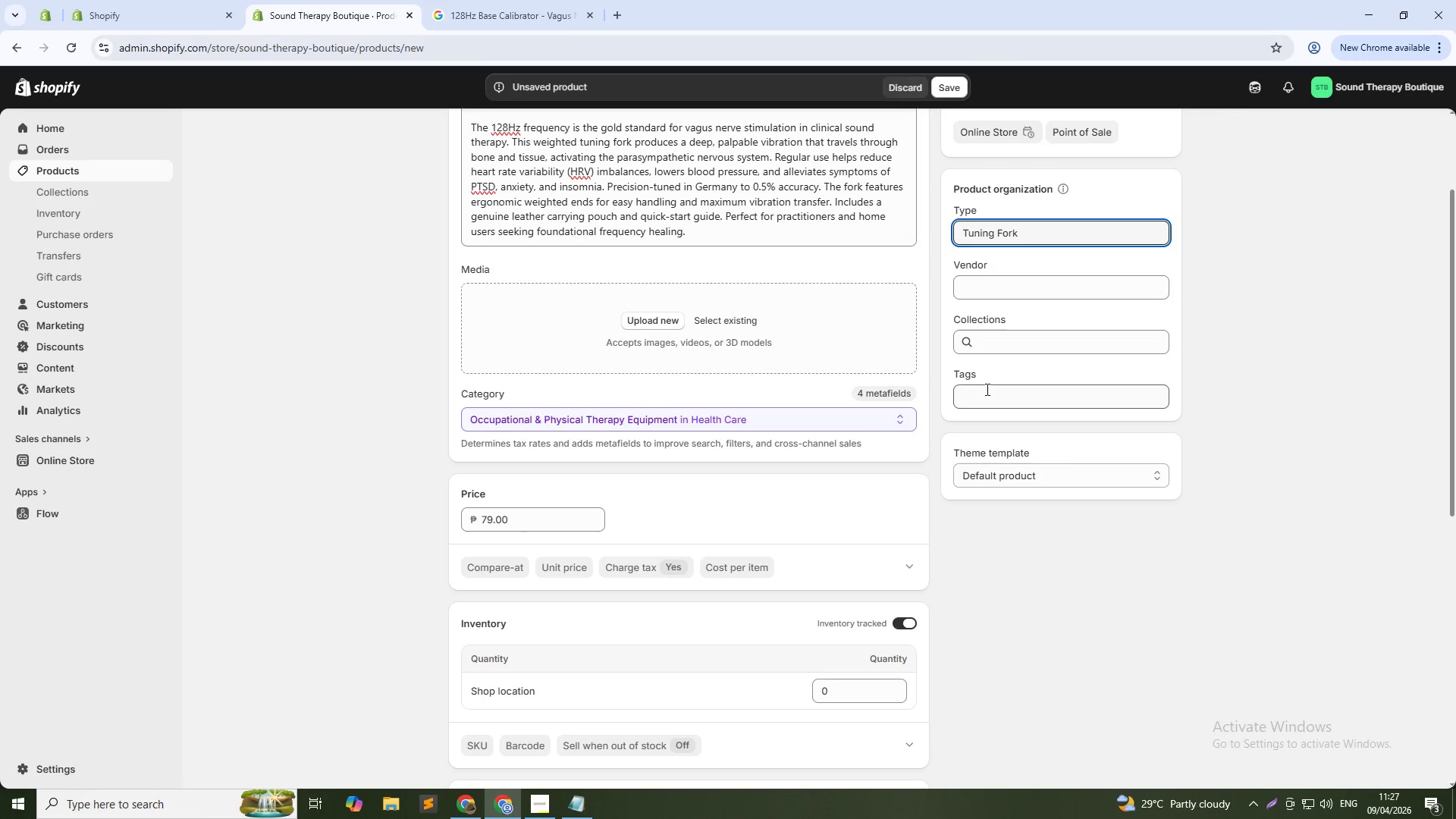 
left_click([991, 391])
 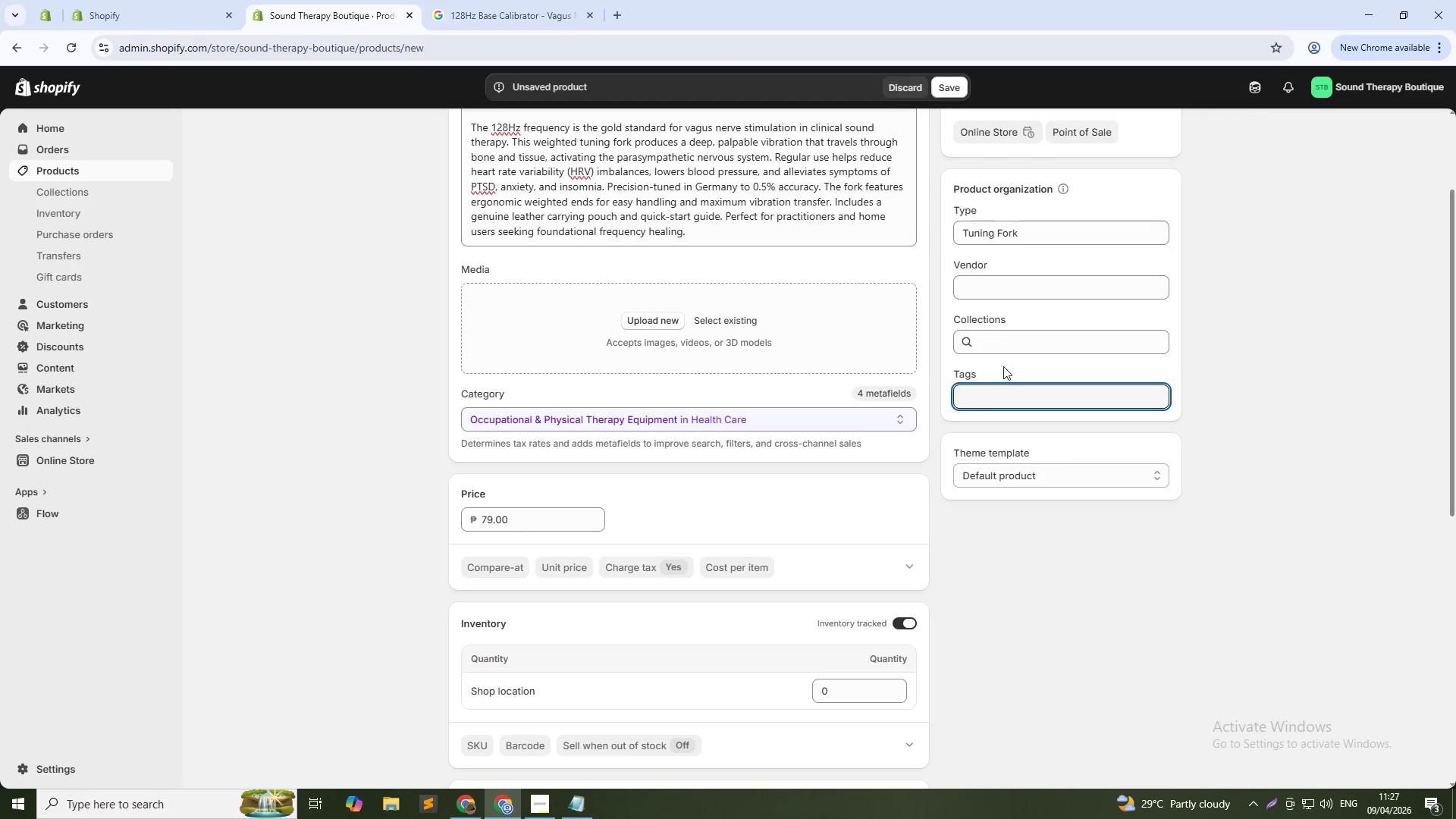 
left_click([996, 286])
 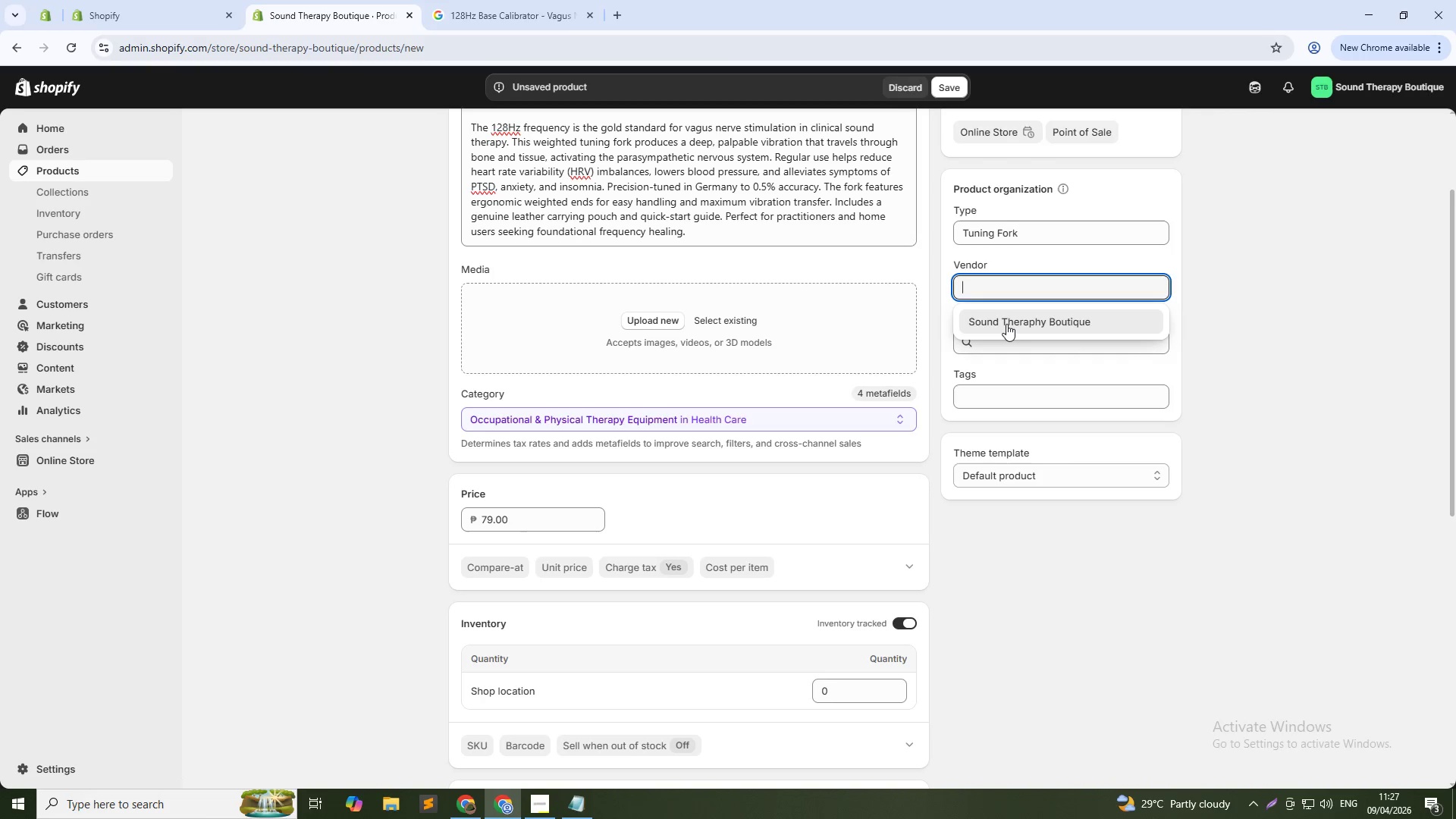 
left_click([1006, 324])
 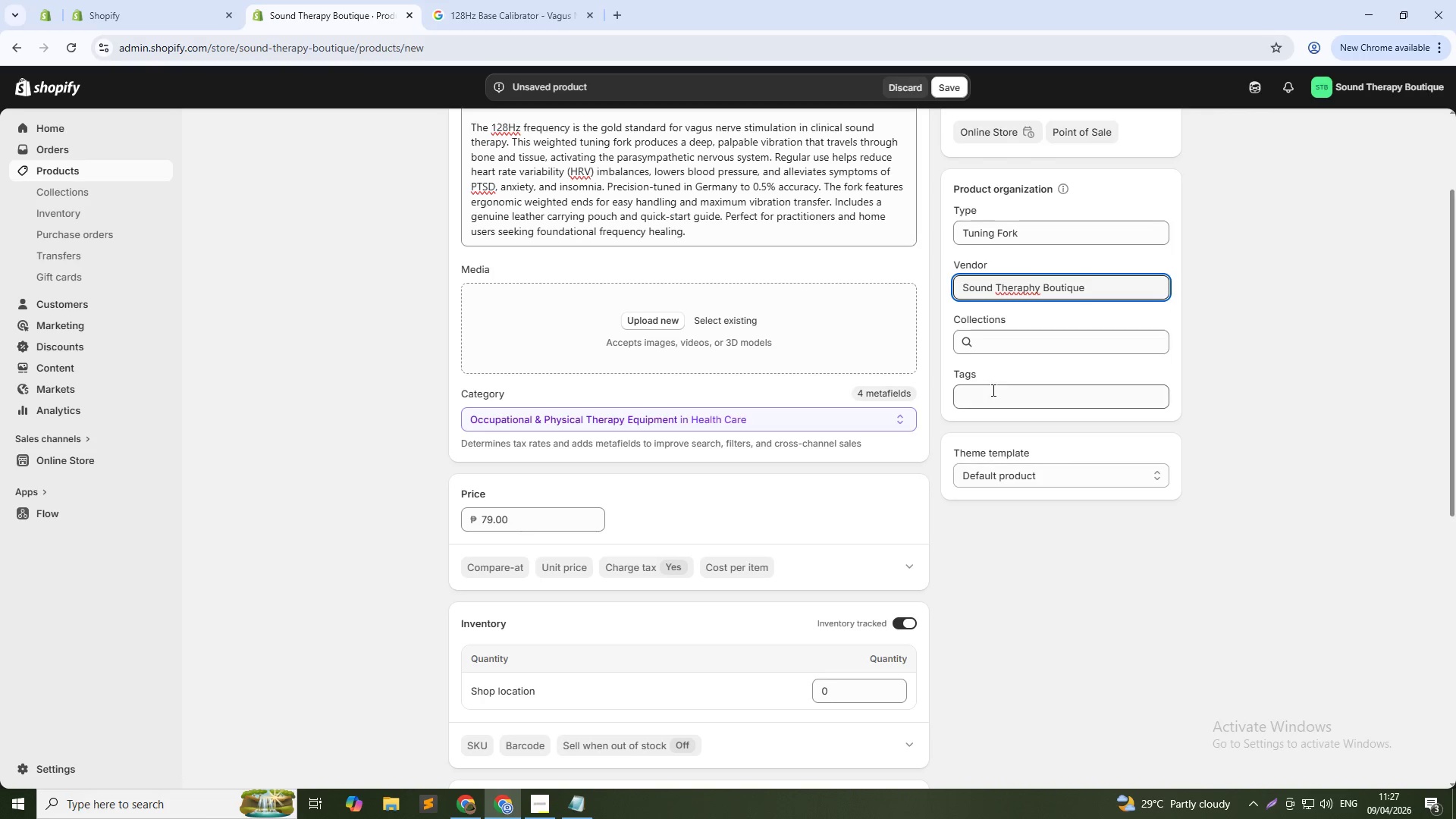 
left_click([992, 393])
 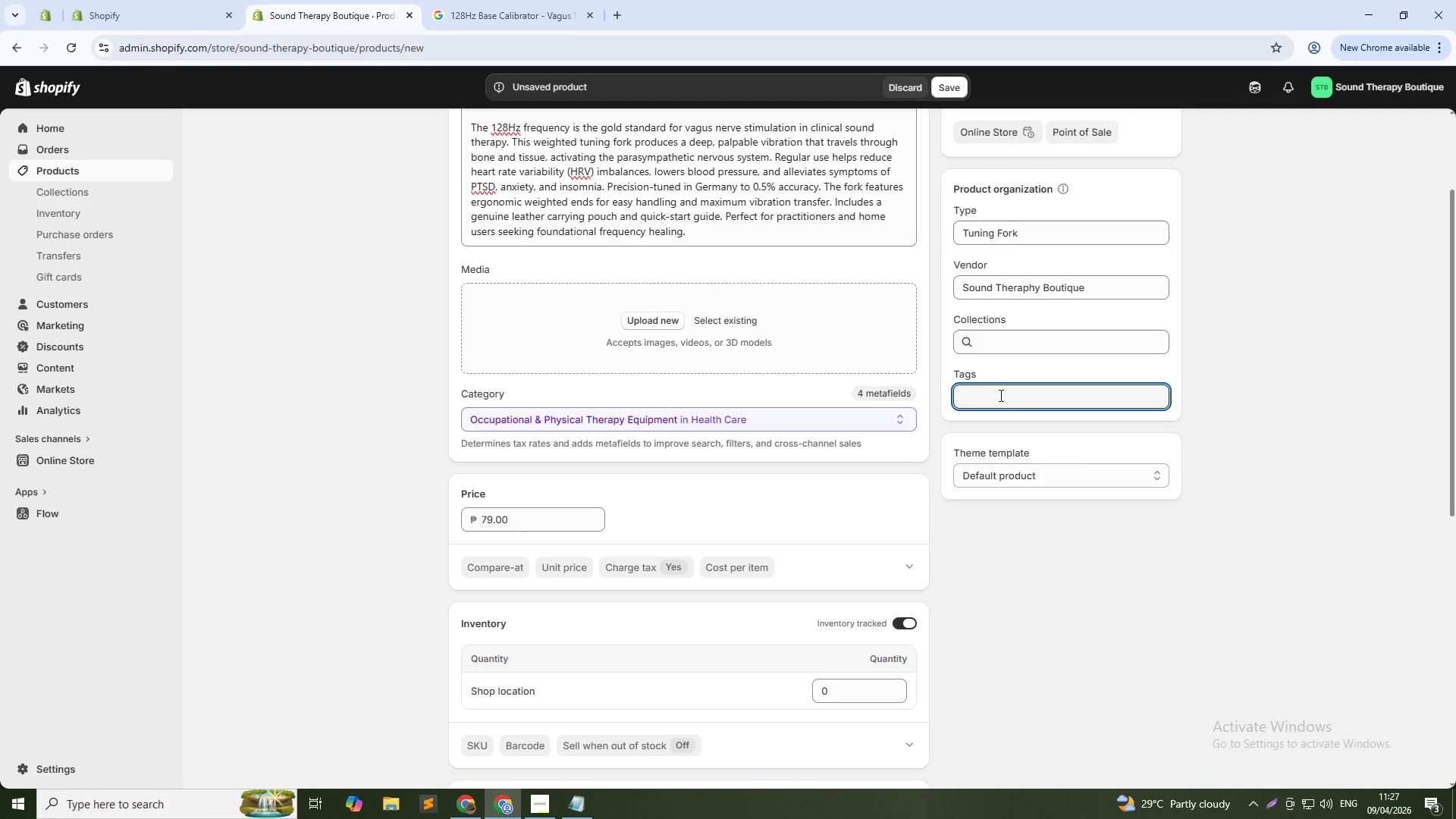 
type(128Hz)
 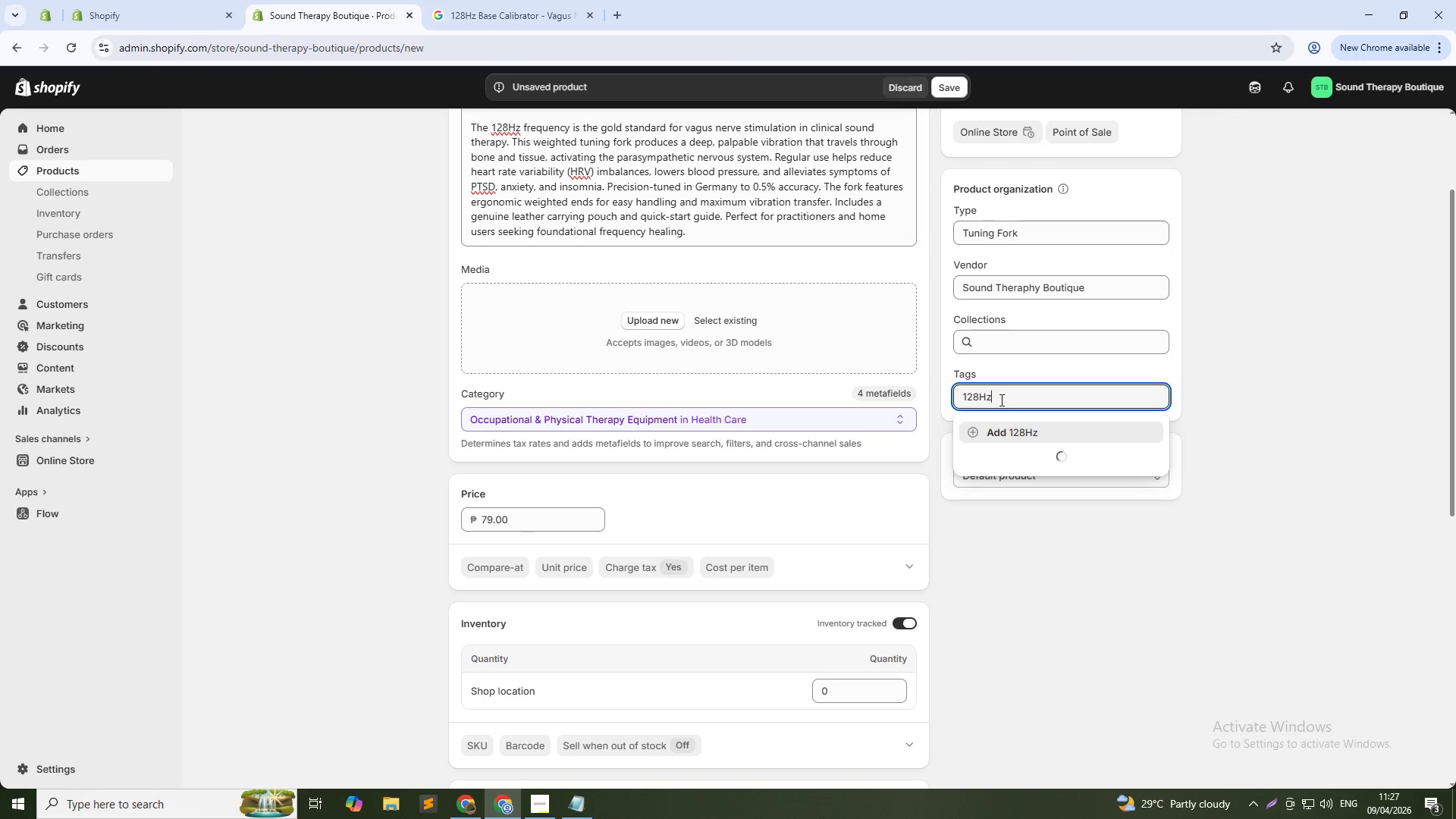 
left_click([1010, 423])
 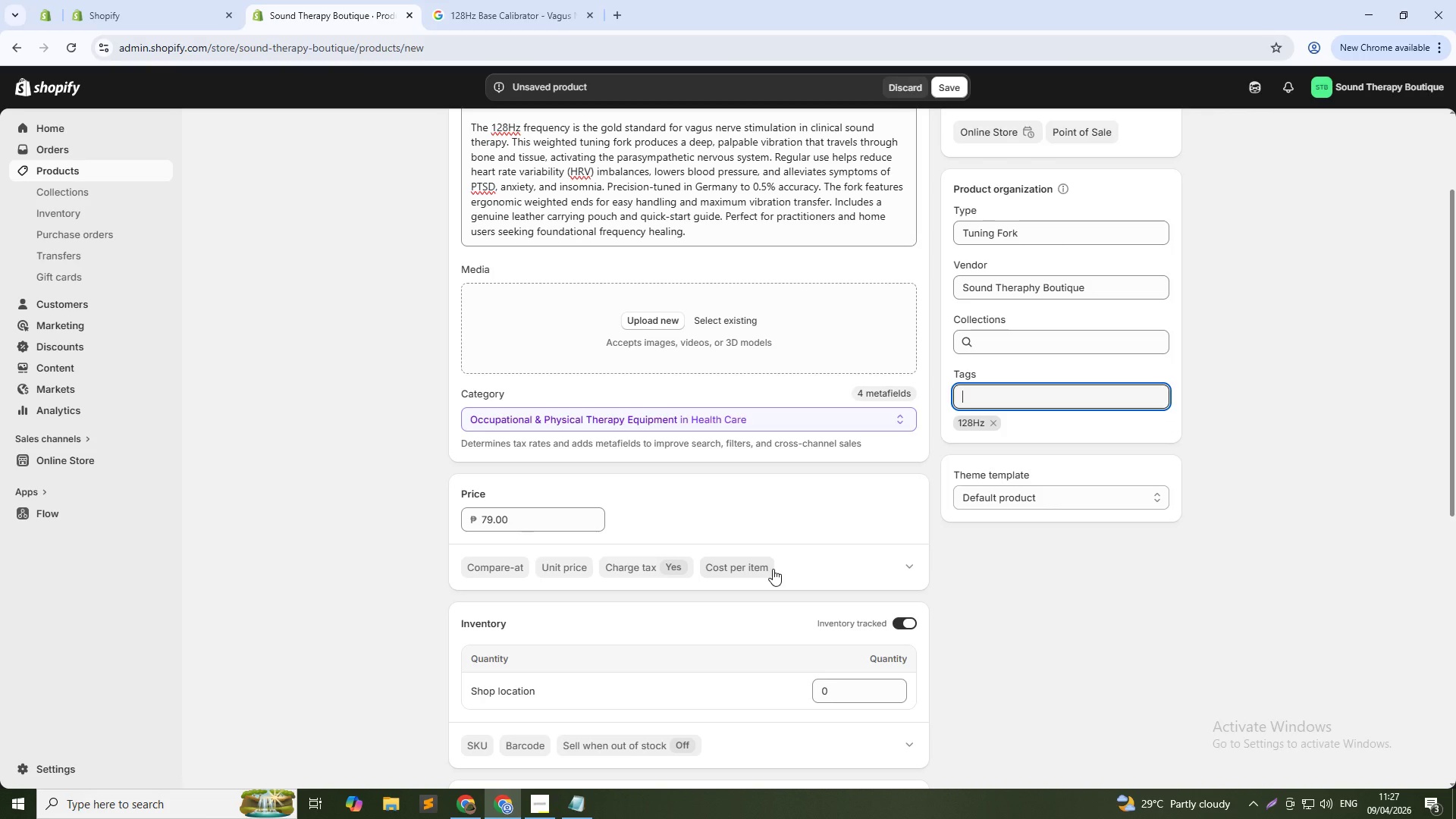 
scroll: coordinate [529, 672], scroll_direction: down, amount: 4.0
 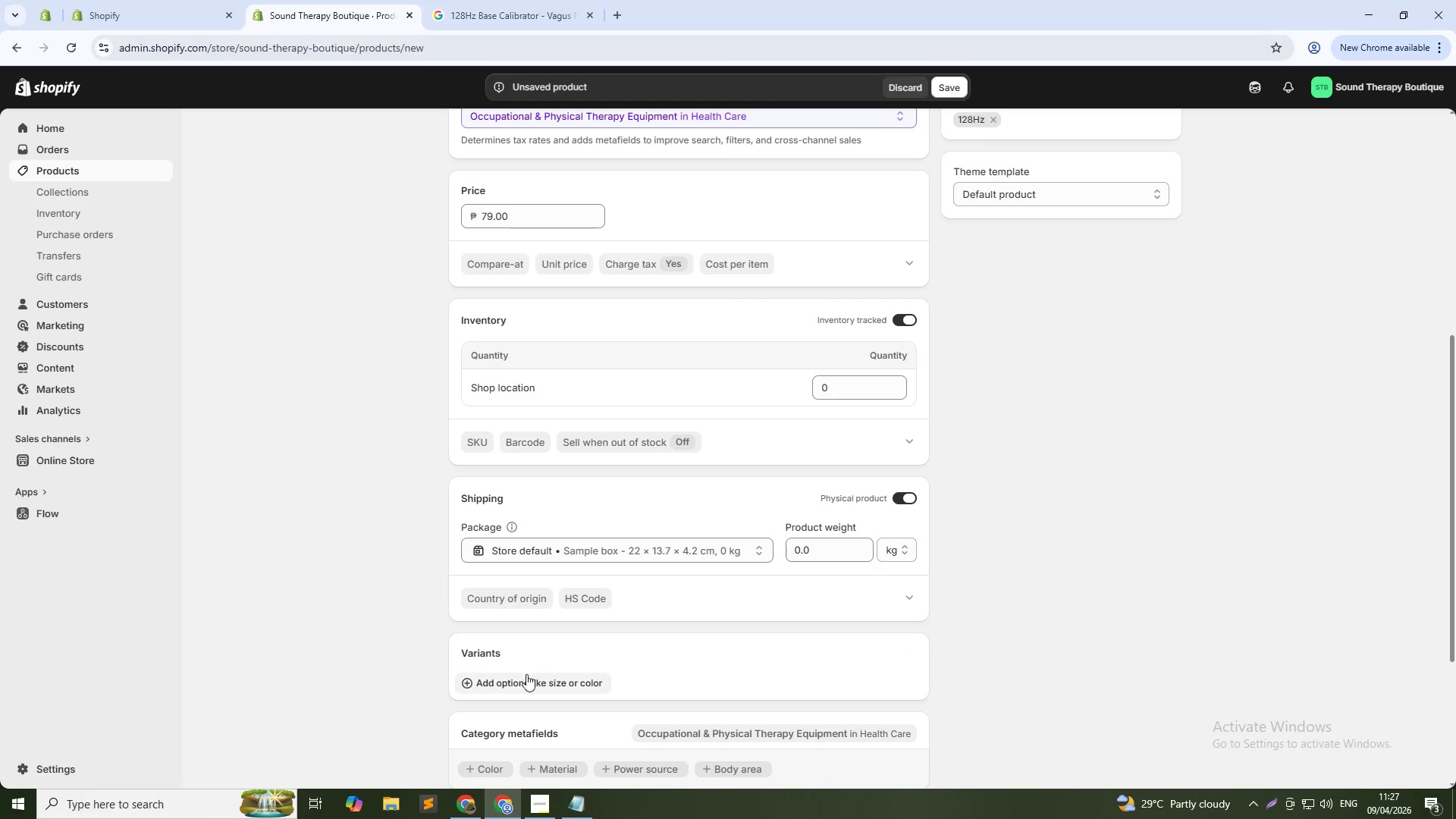 
left_click([532, 683])
 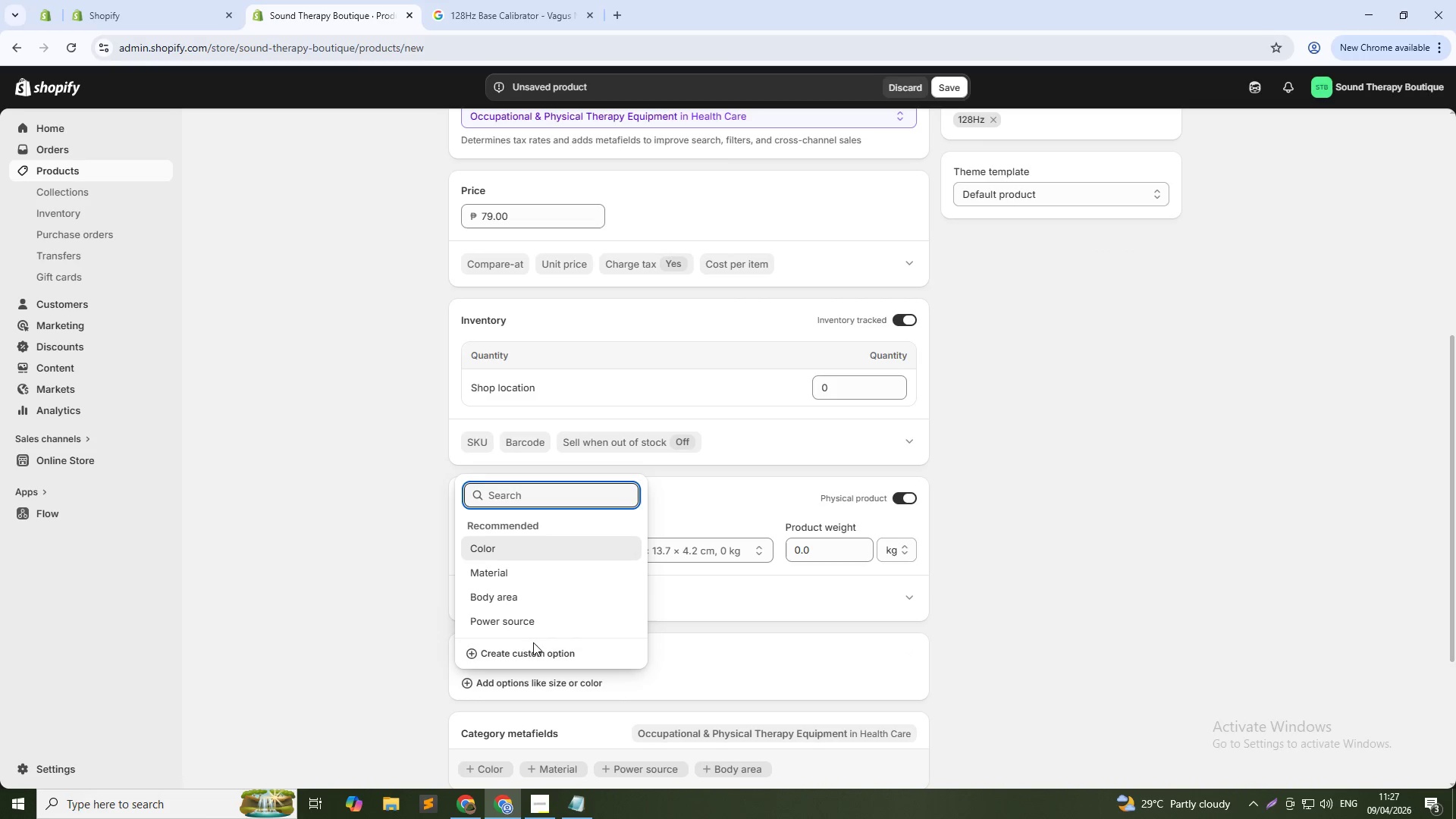 
left_click([537, 650])
 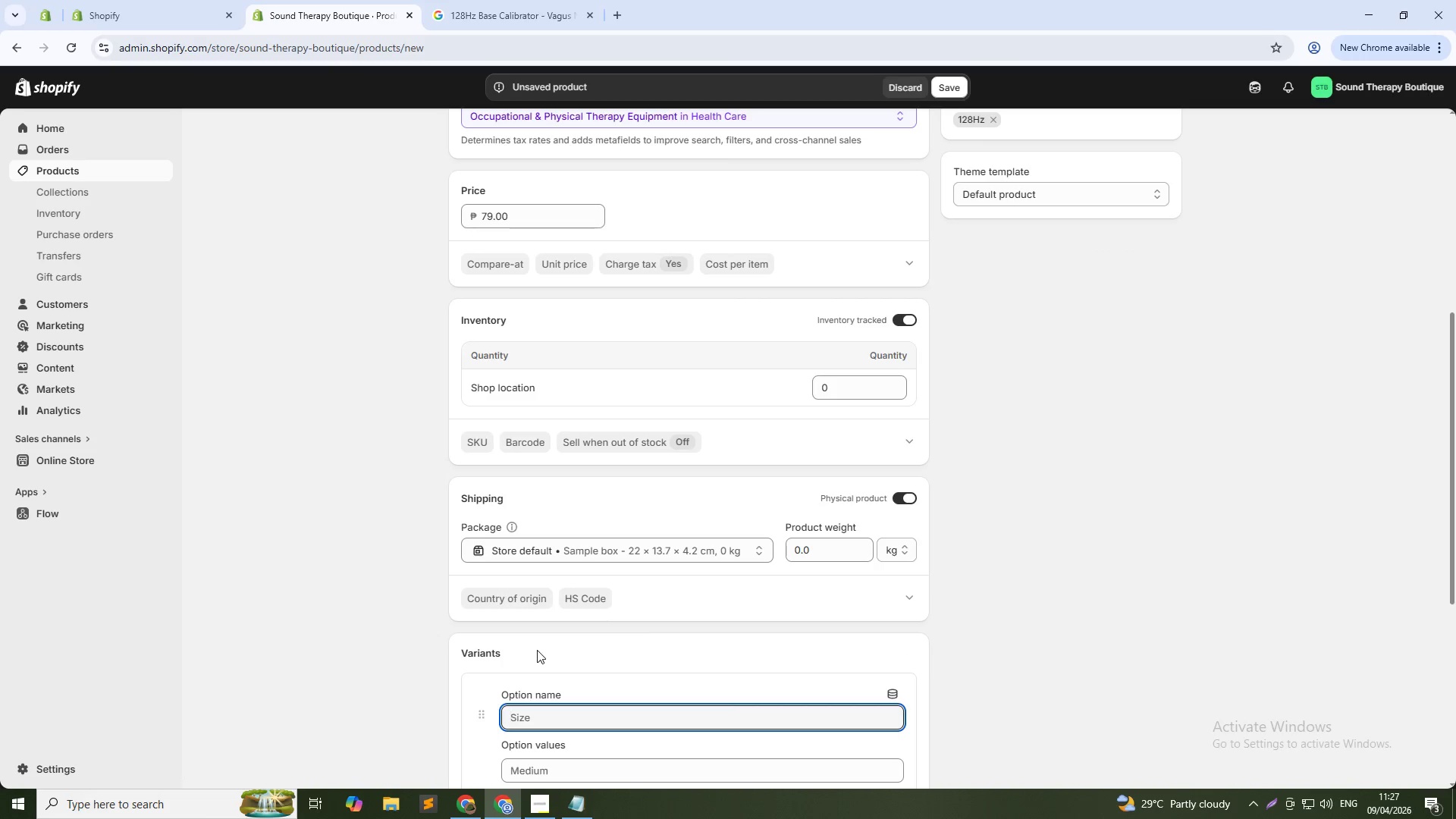 
hold_key(key=ShiftLeft, duration=1.5)
 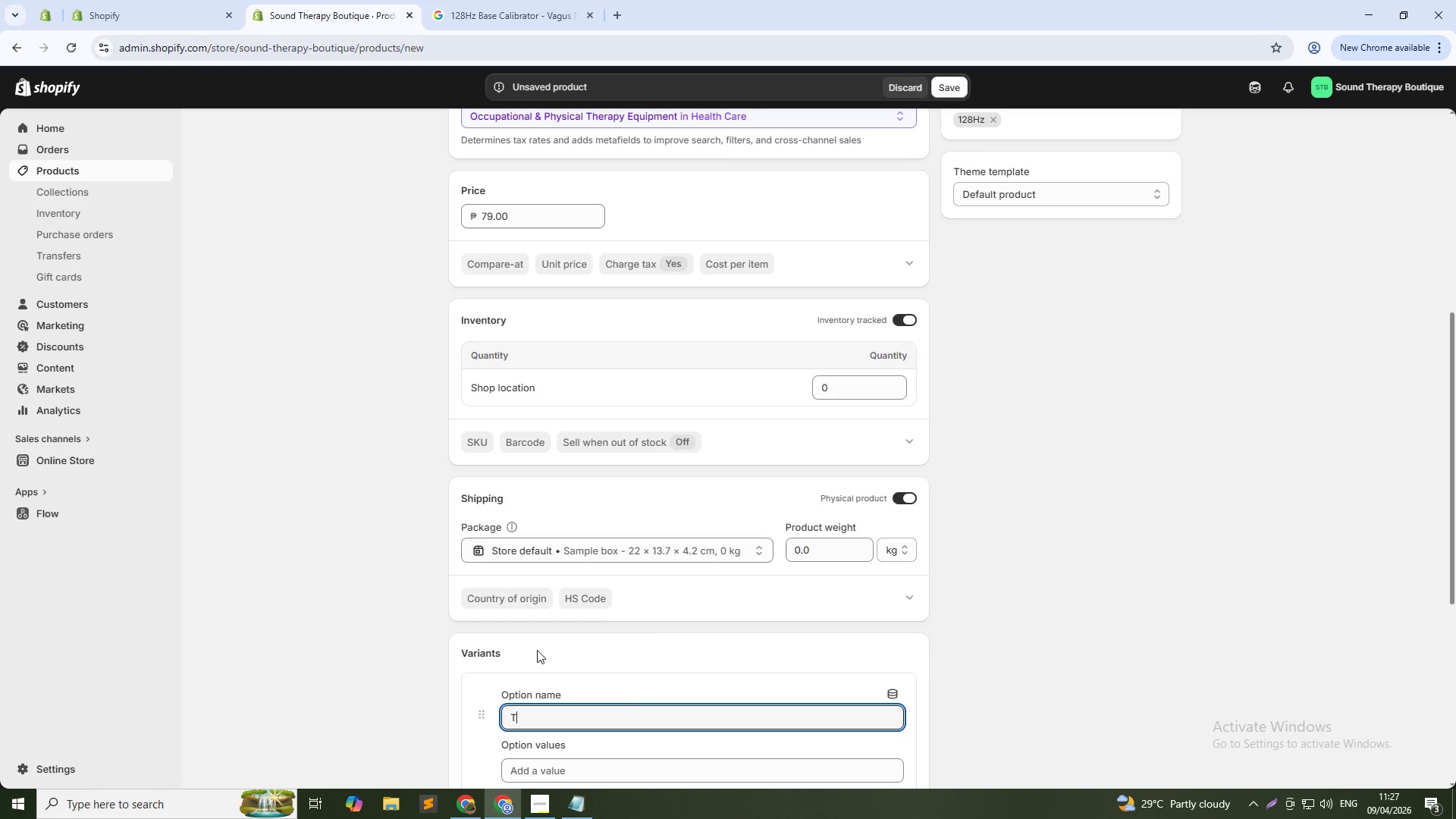 
type(Tuning Fork)
 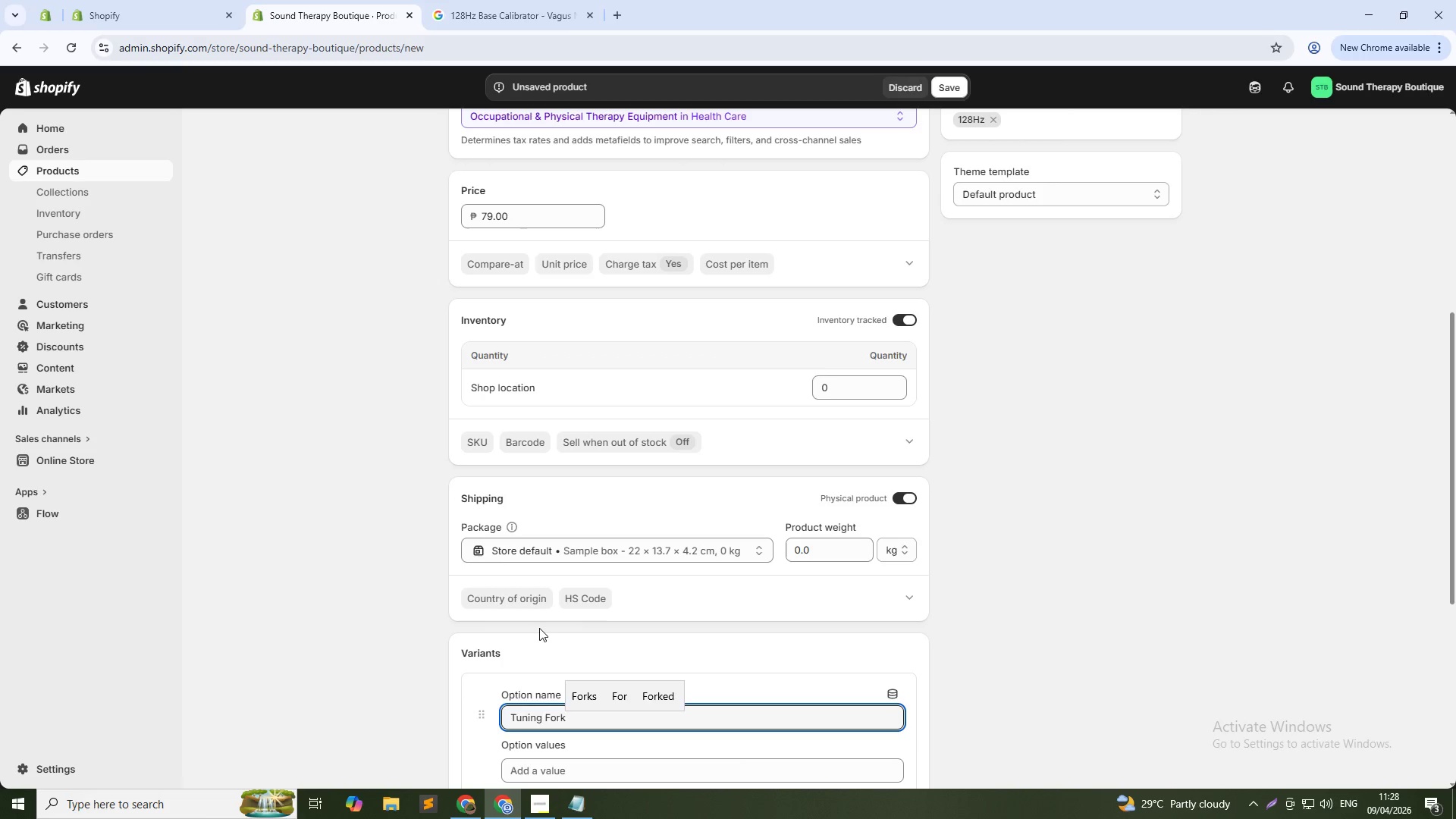 
wait(42.0)
 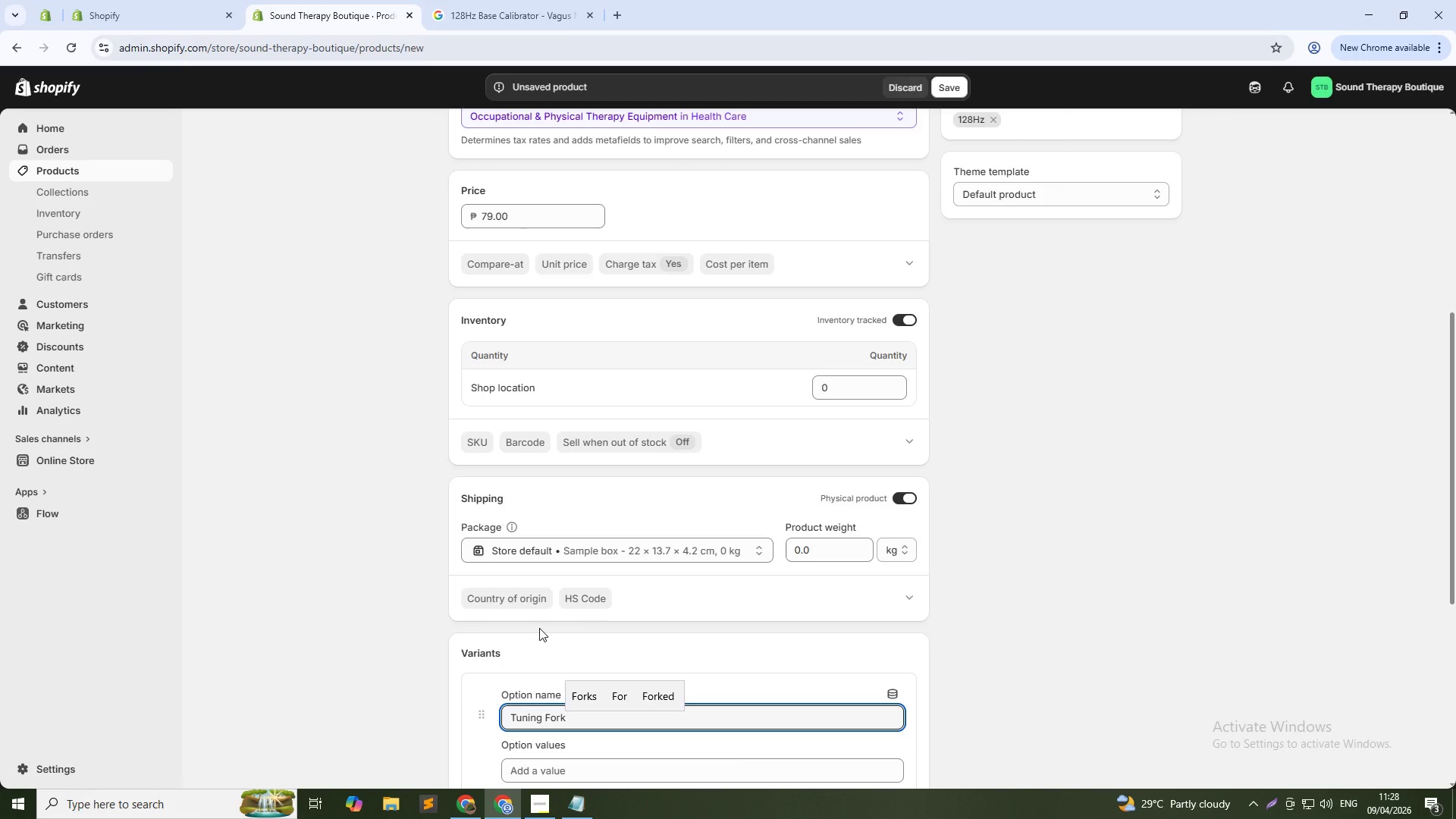 
mouse_move([497, 620])
 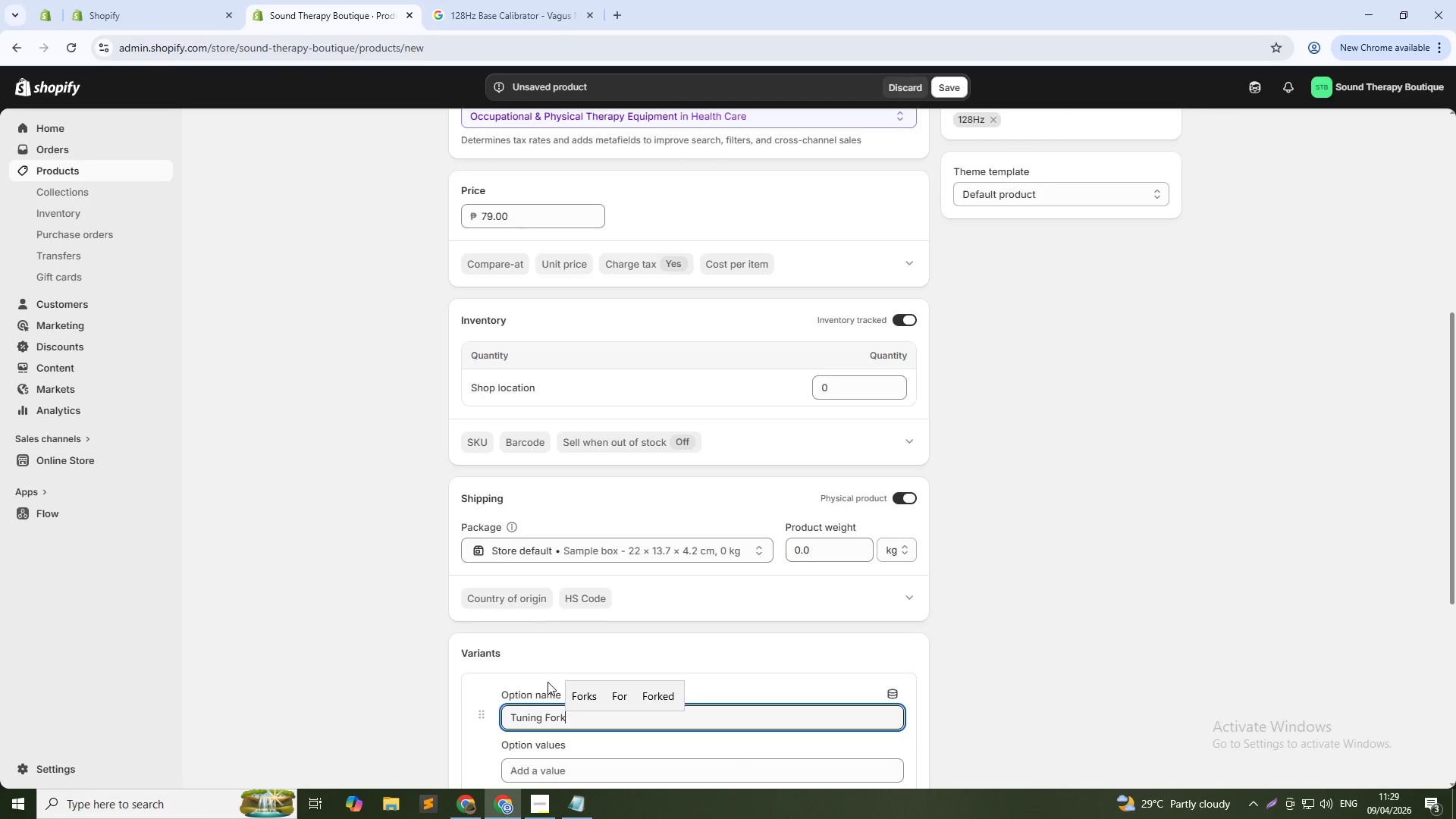 
wait(88.64)
 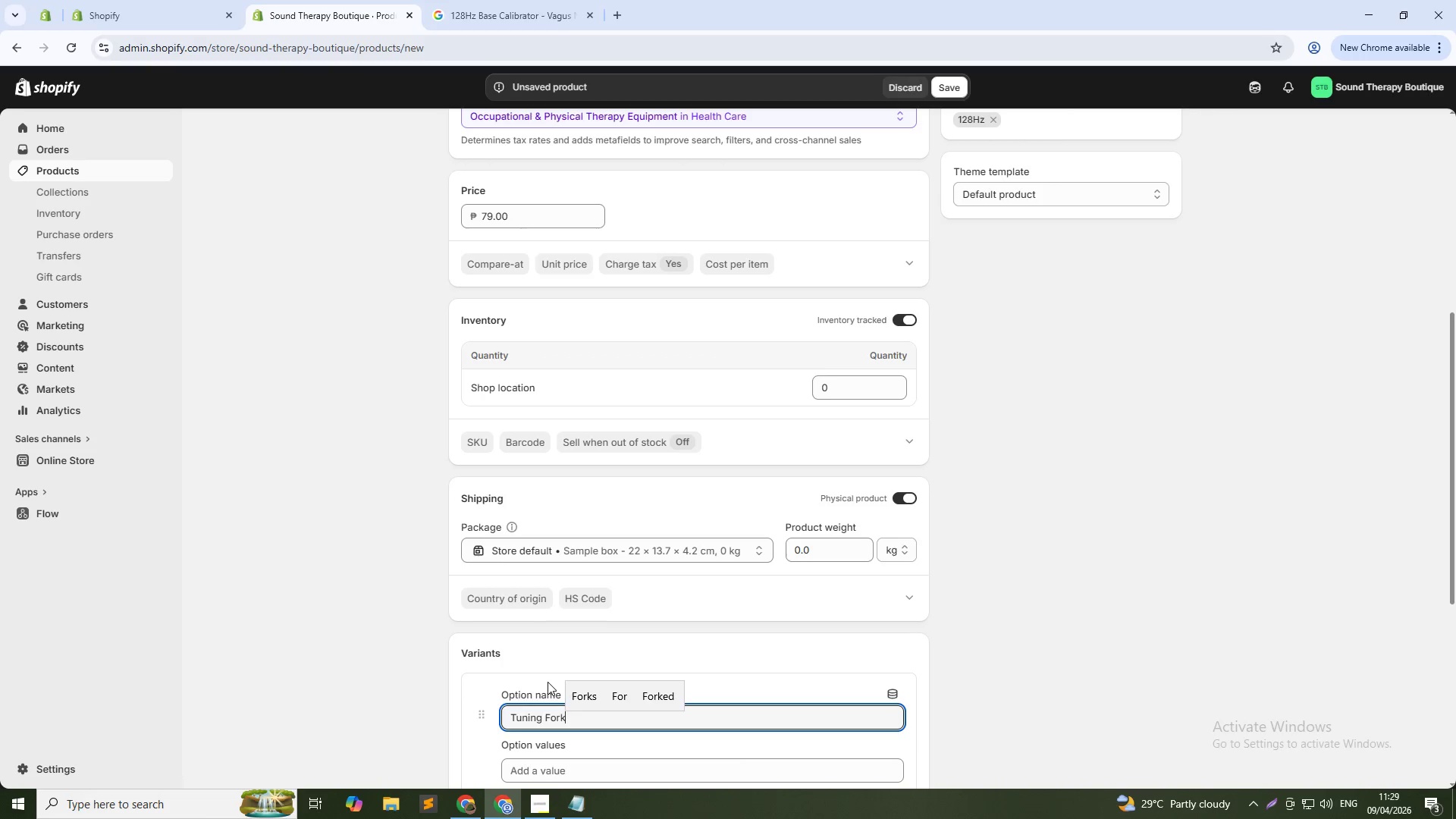 
scroll: coordinate [546, 681], scroll_direction: down, amount: 2.0
 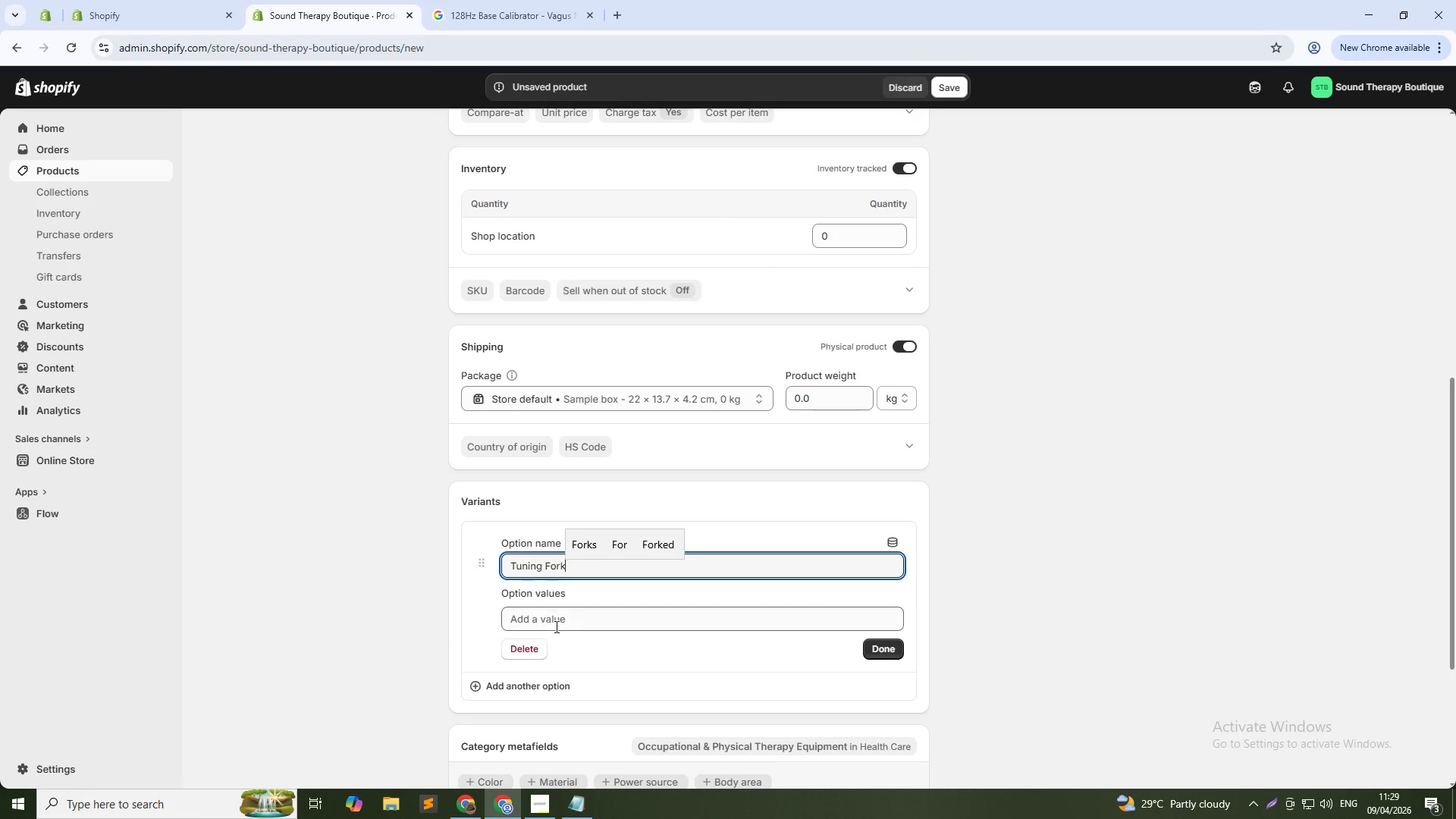 
left_click([557, 622])
 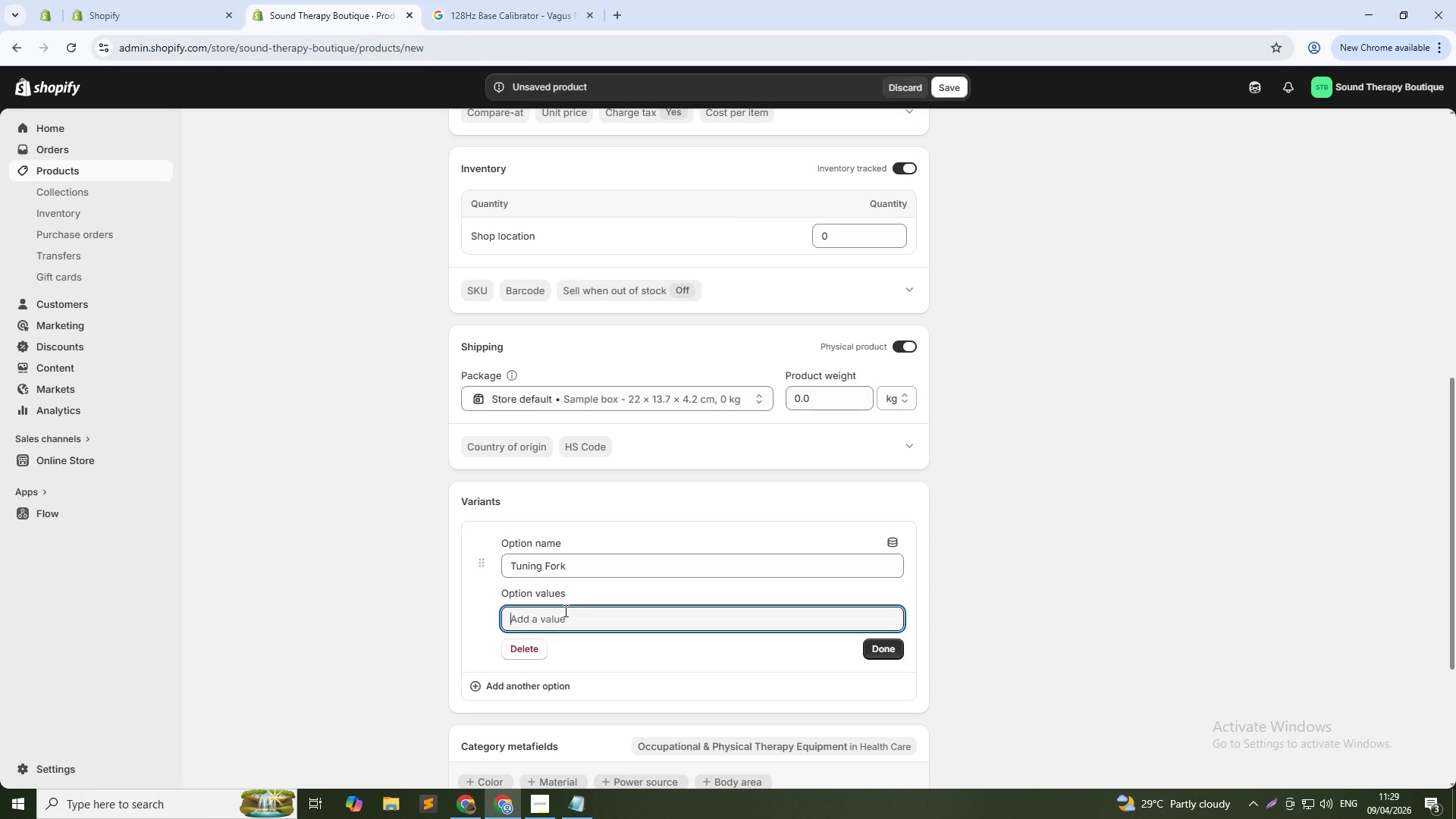 
type(Signle)
 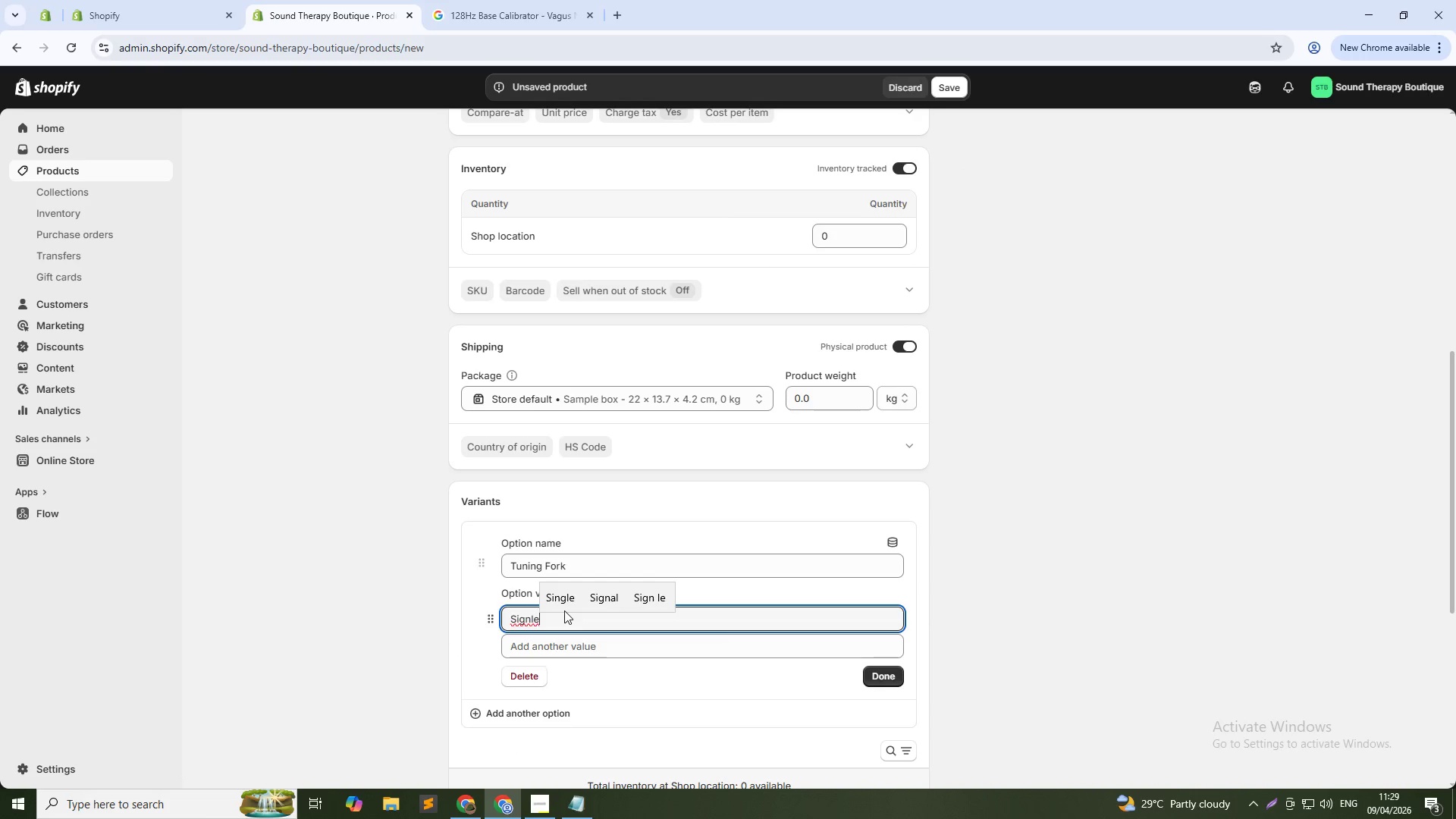 
key(ArrowLeft)
 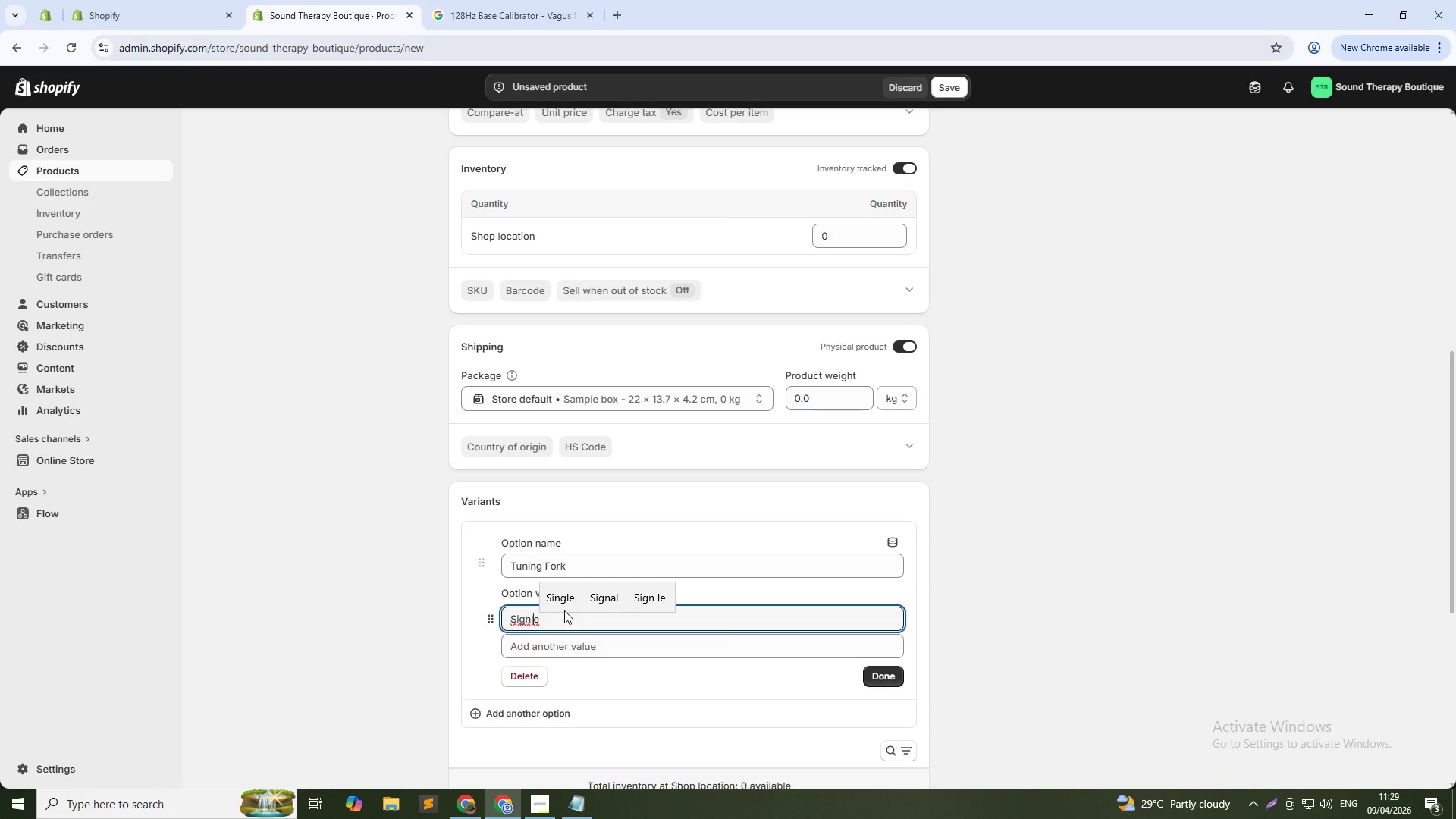 
key(ArrowLeft)
 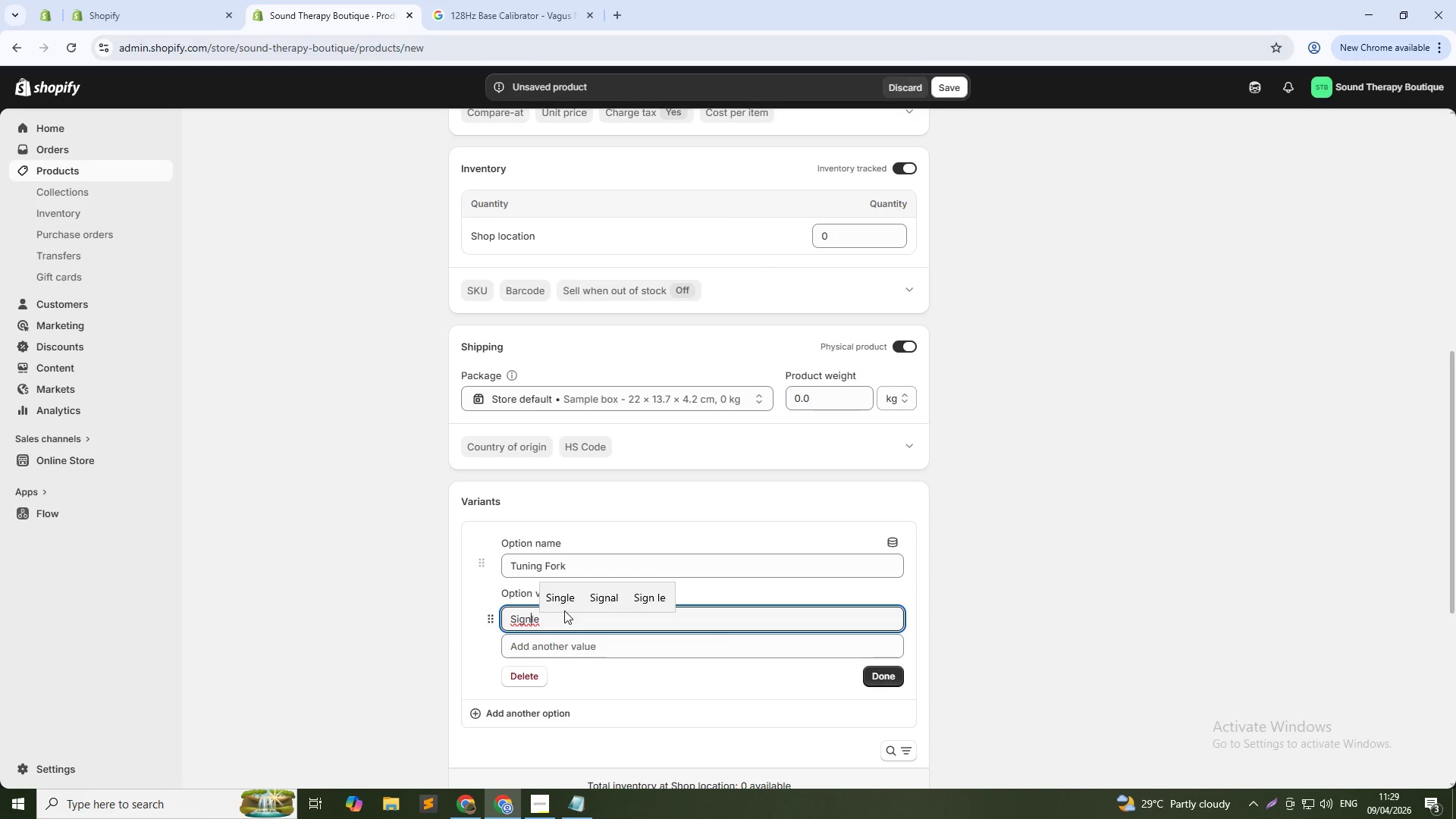 
key(ArrowLeft)
 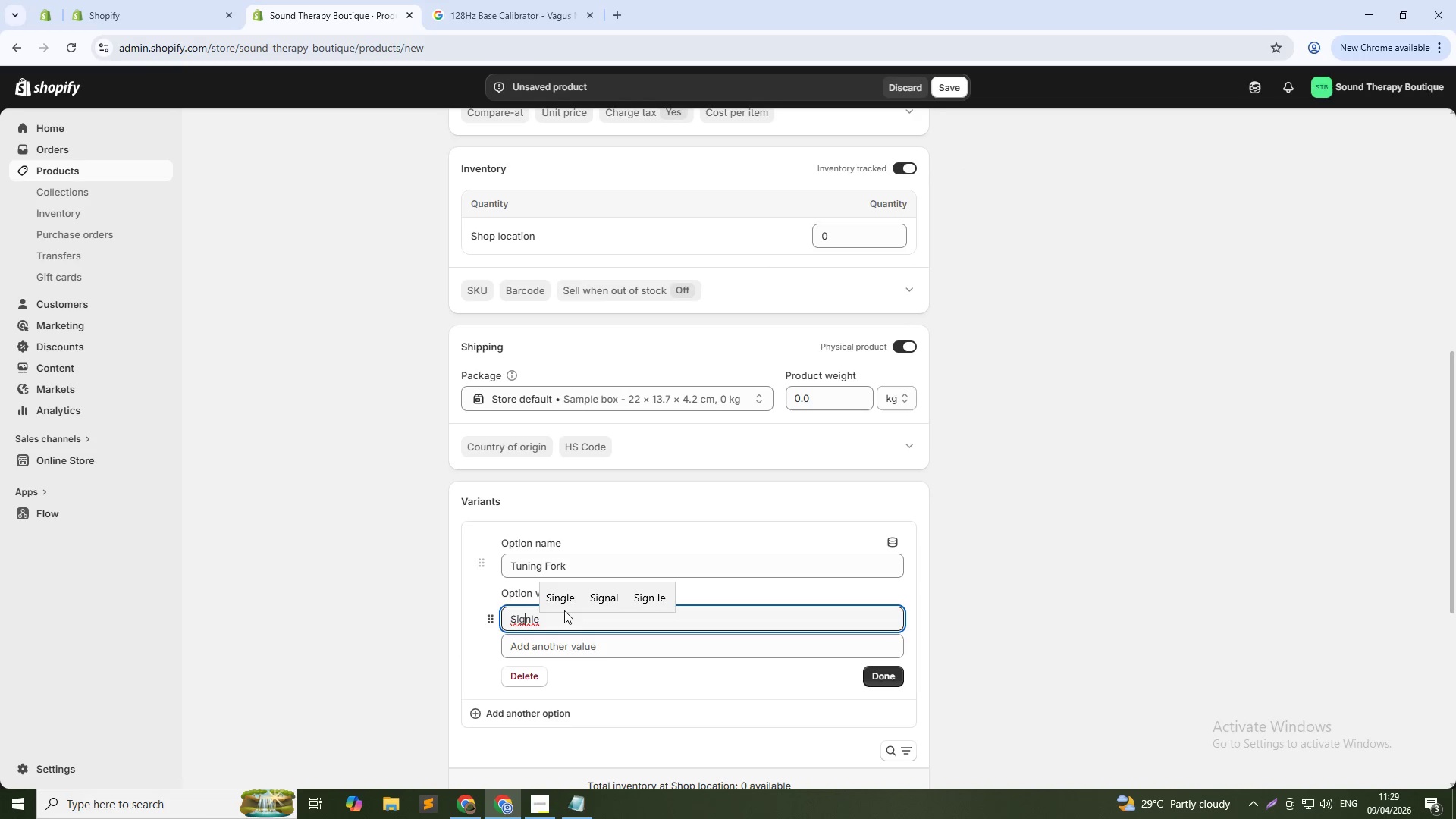 
key(ArrowLeft)
 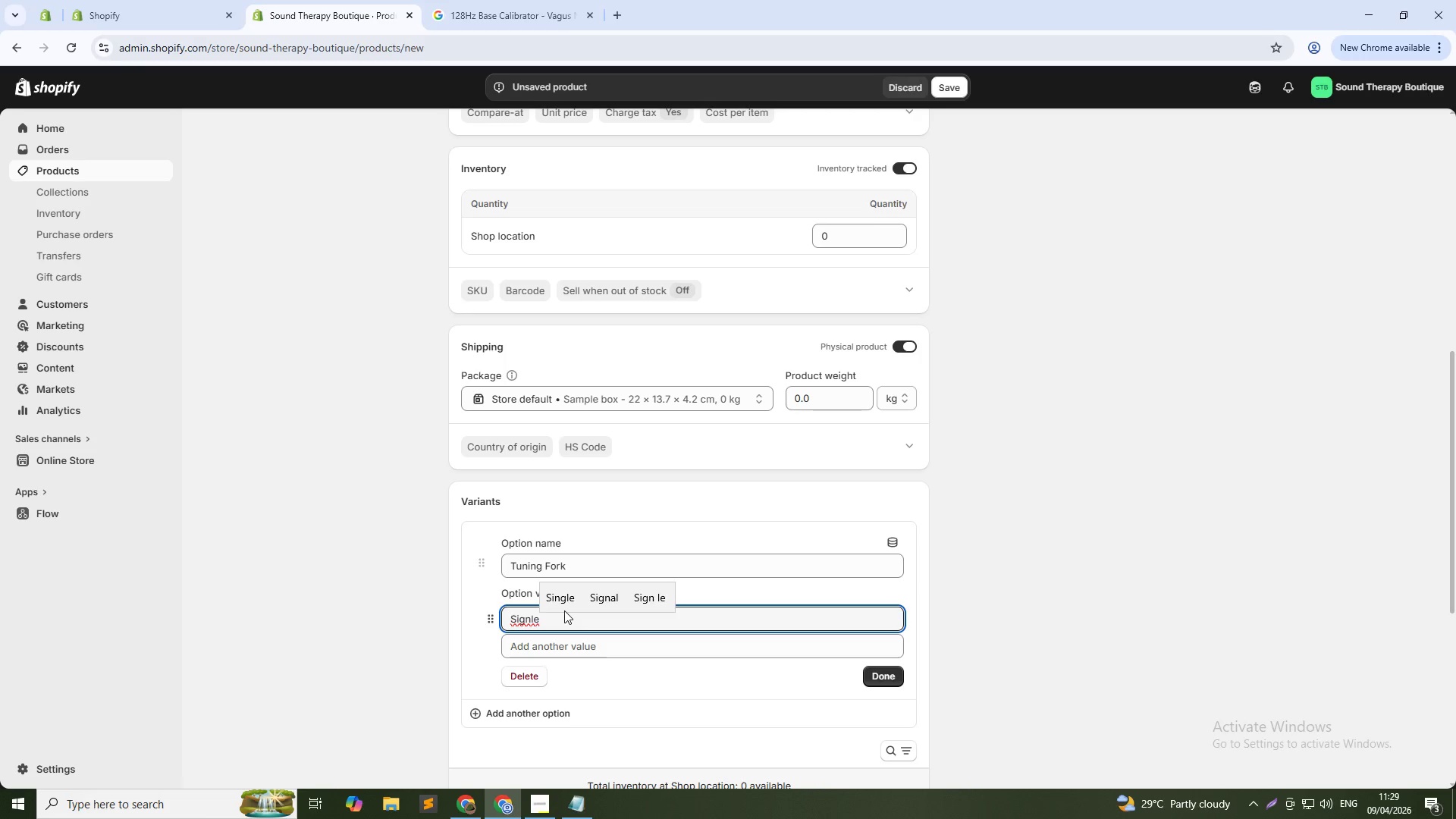 
key(N)
 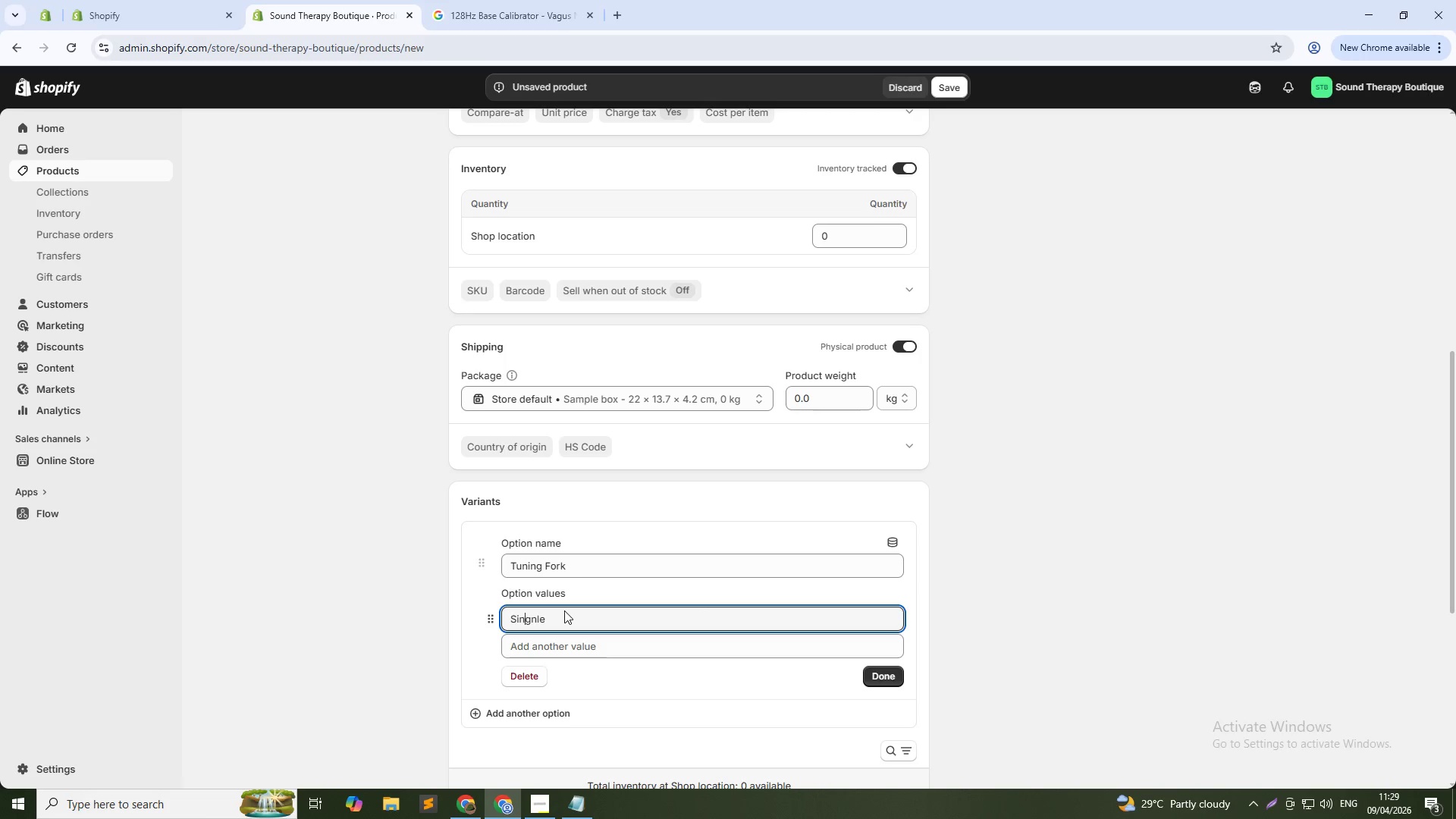 
key(ArrowRight)
 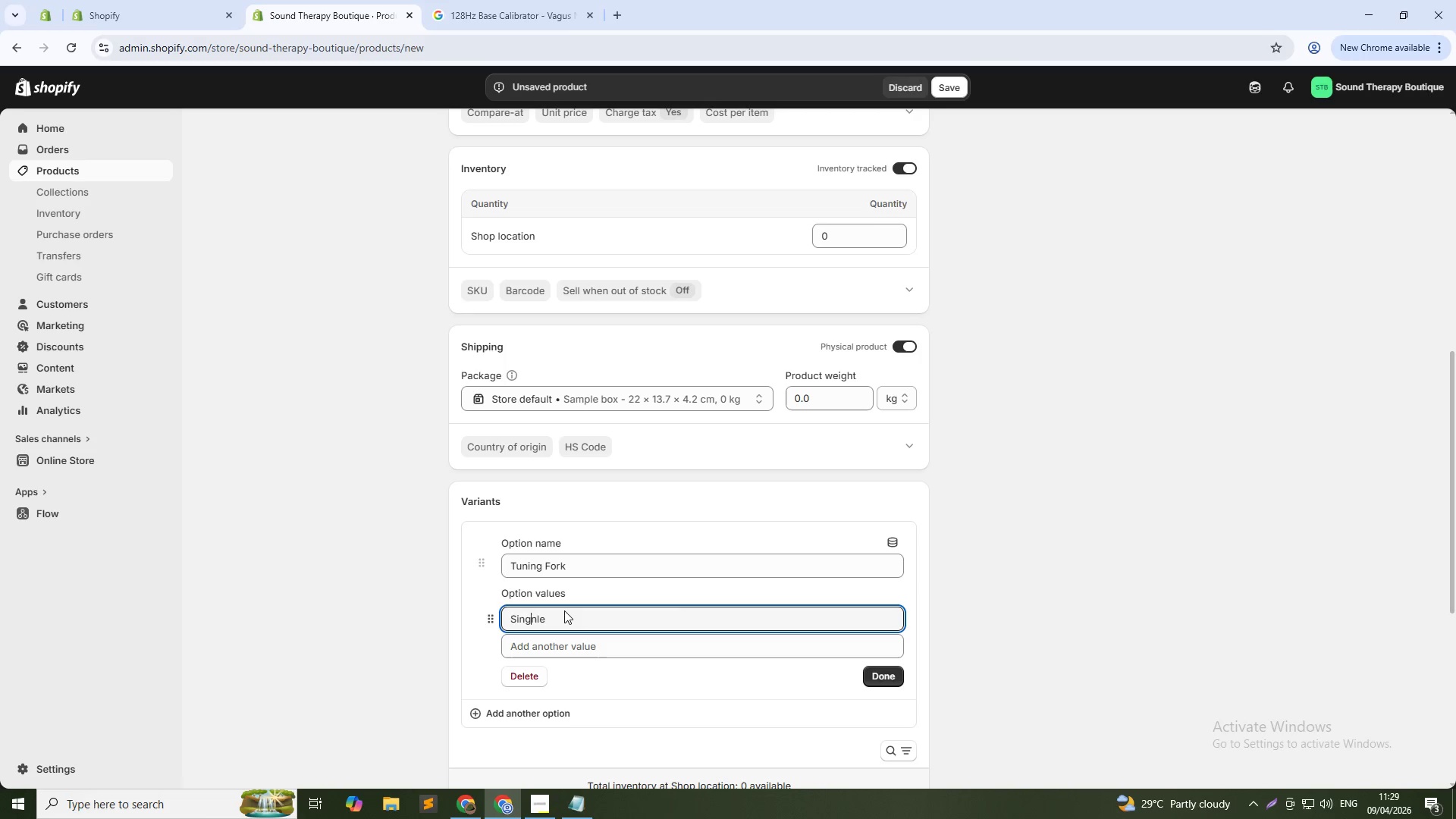 
key(ArrowRight)
 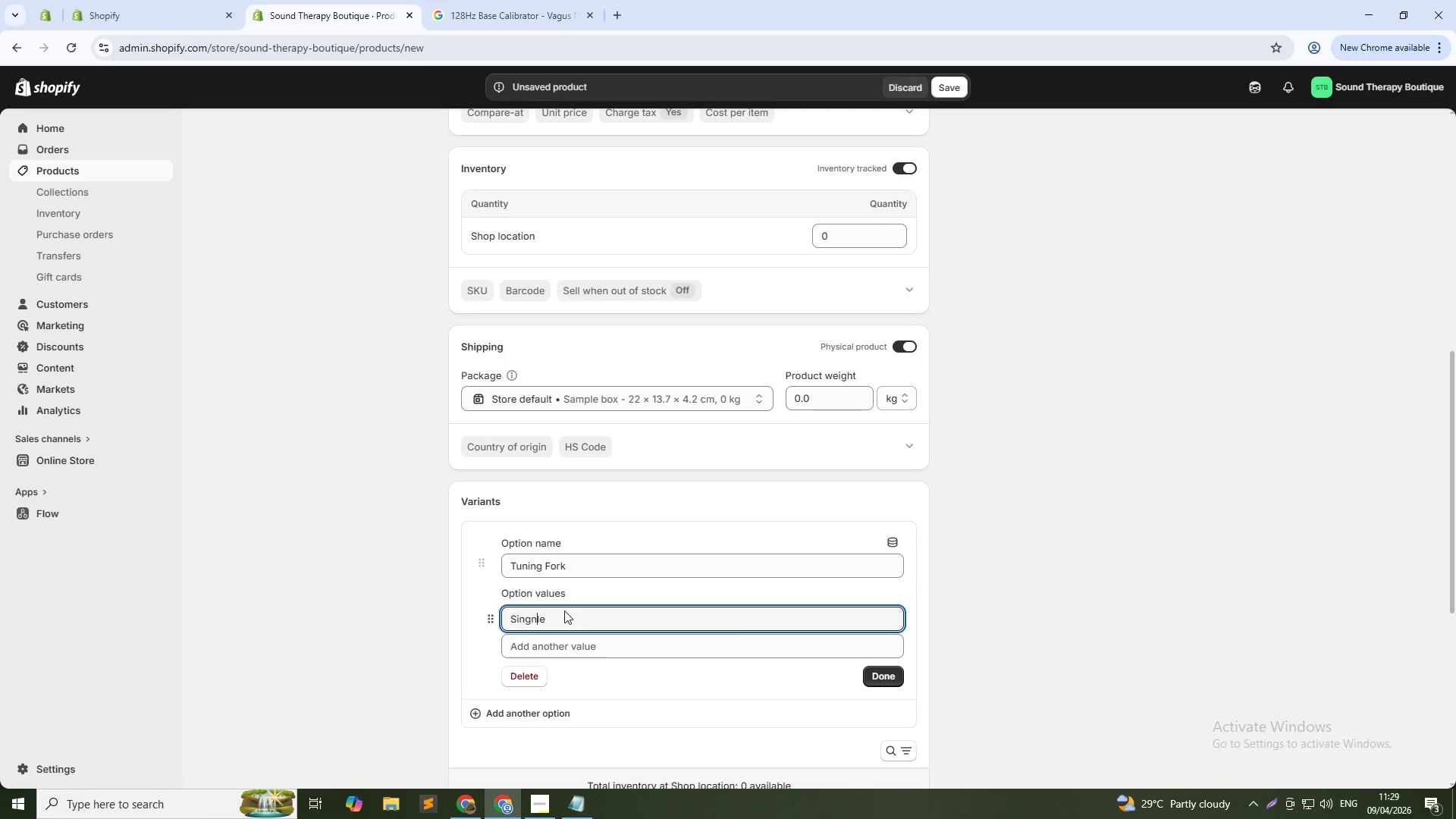 
key(Backspace)
 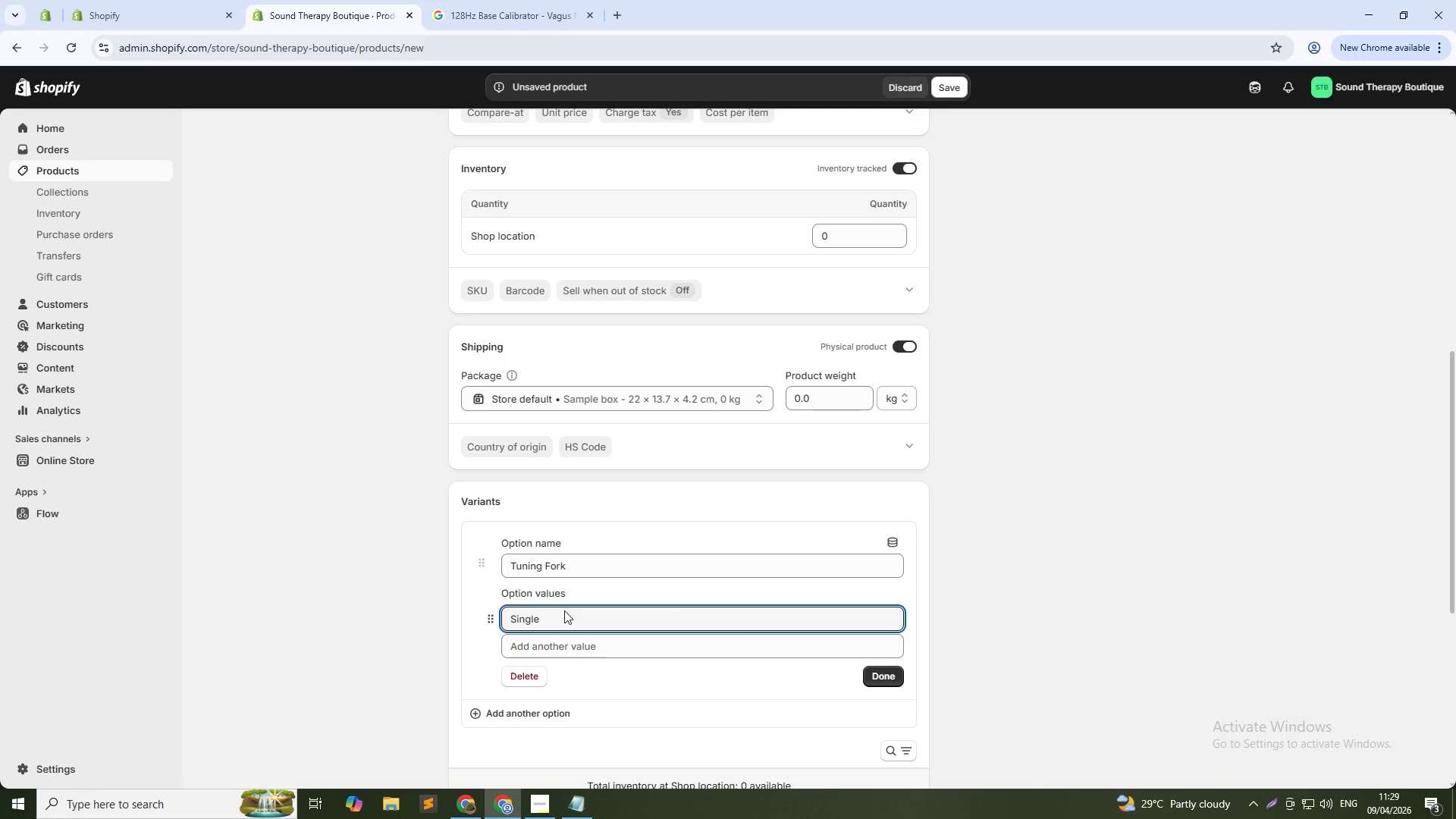 
key(ArrowRight)
 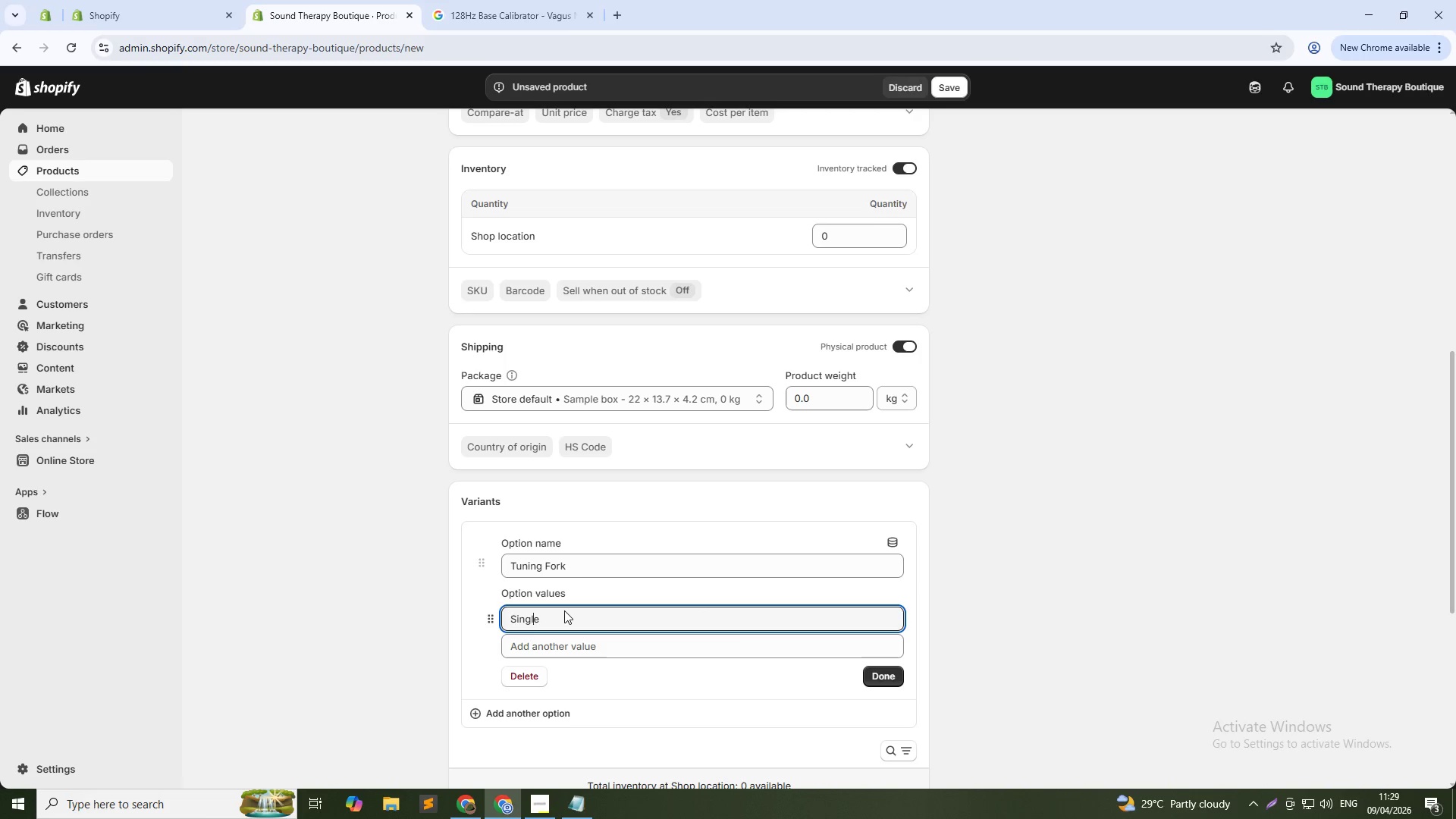 
key(ArrowRight)
 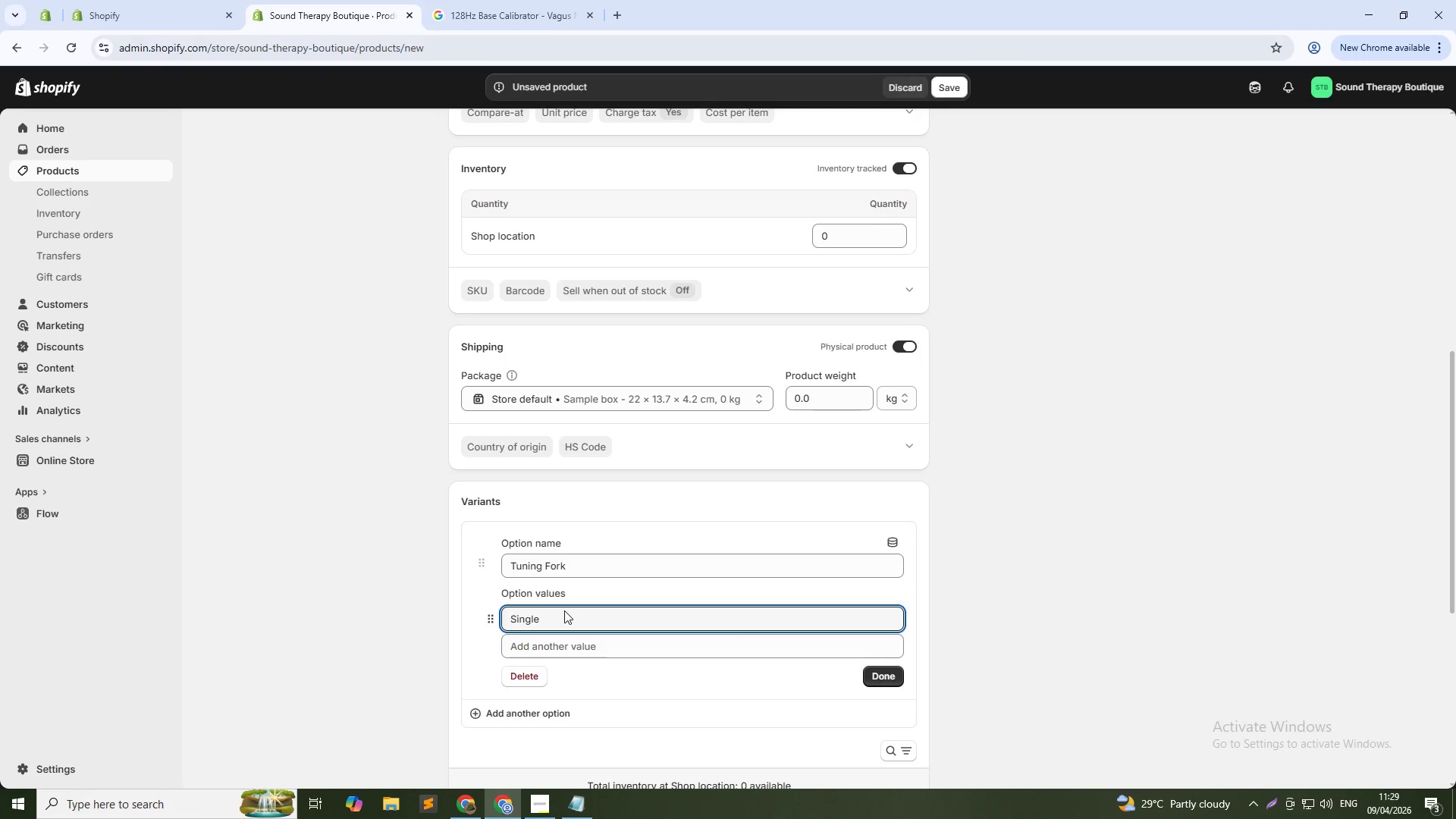 
type( Fork)
 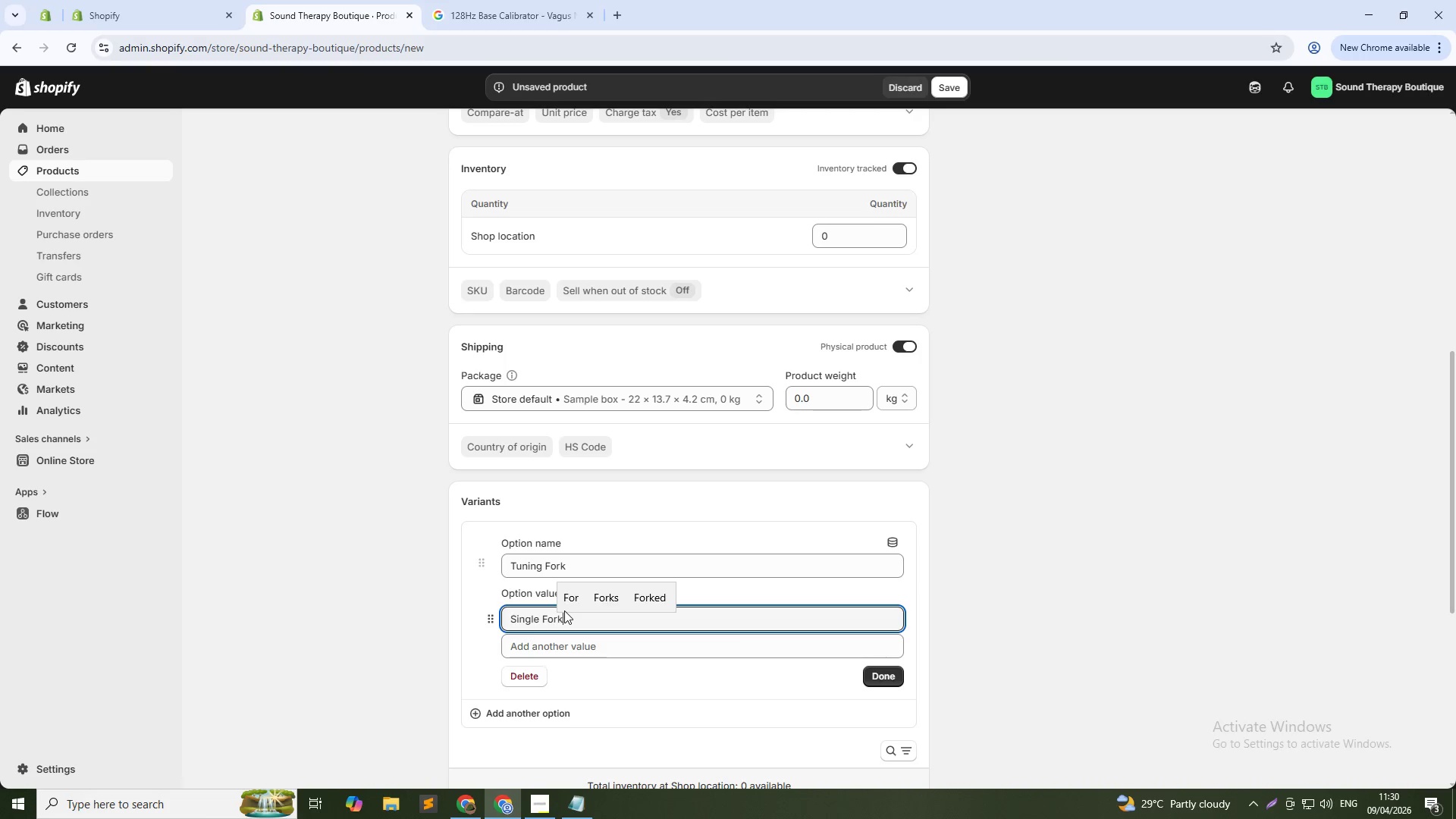 
wait(5.41)
 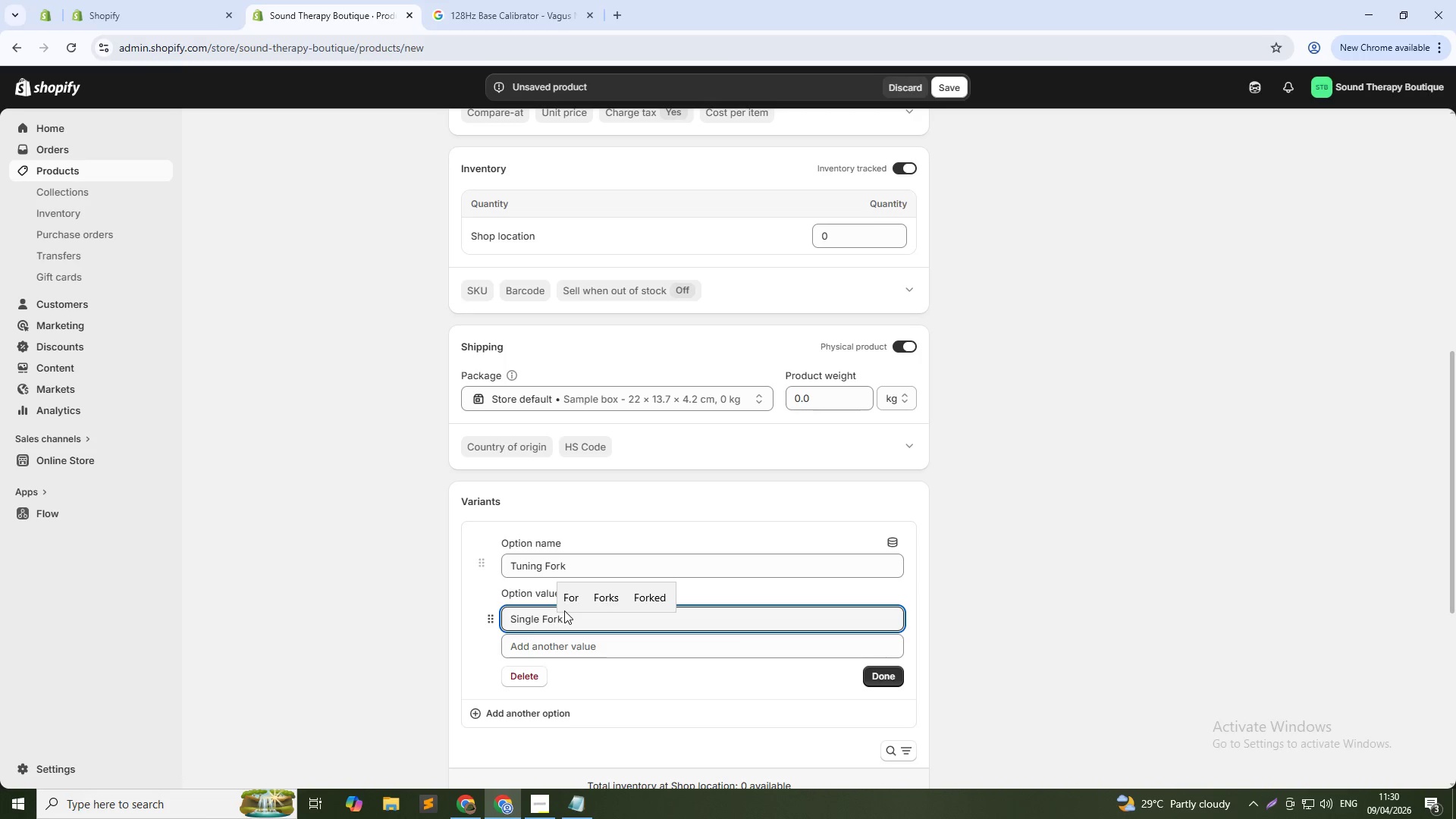 
type( ())
 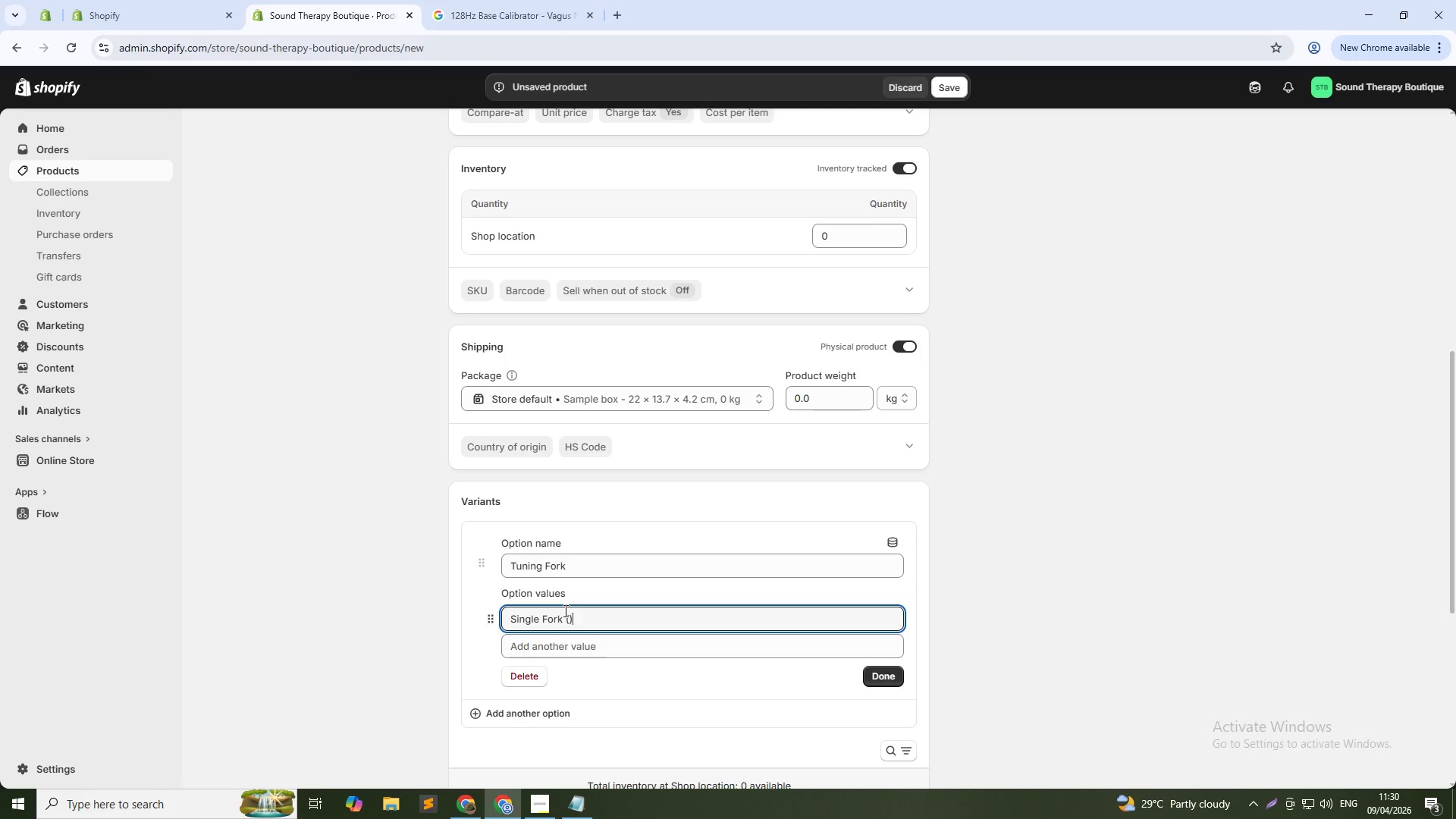 
key(ArrowLeft)
 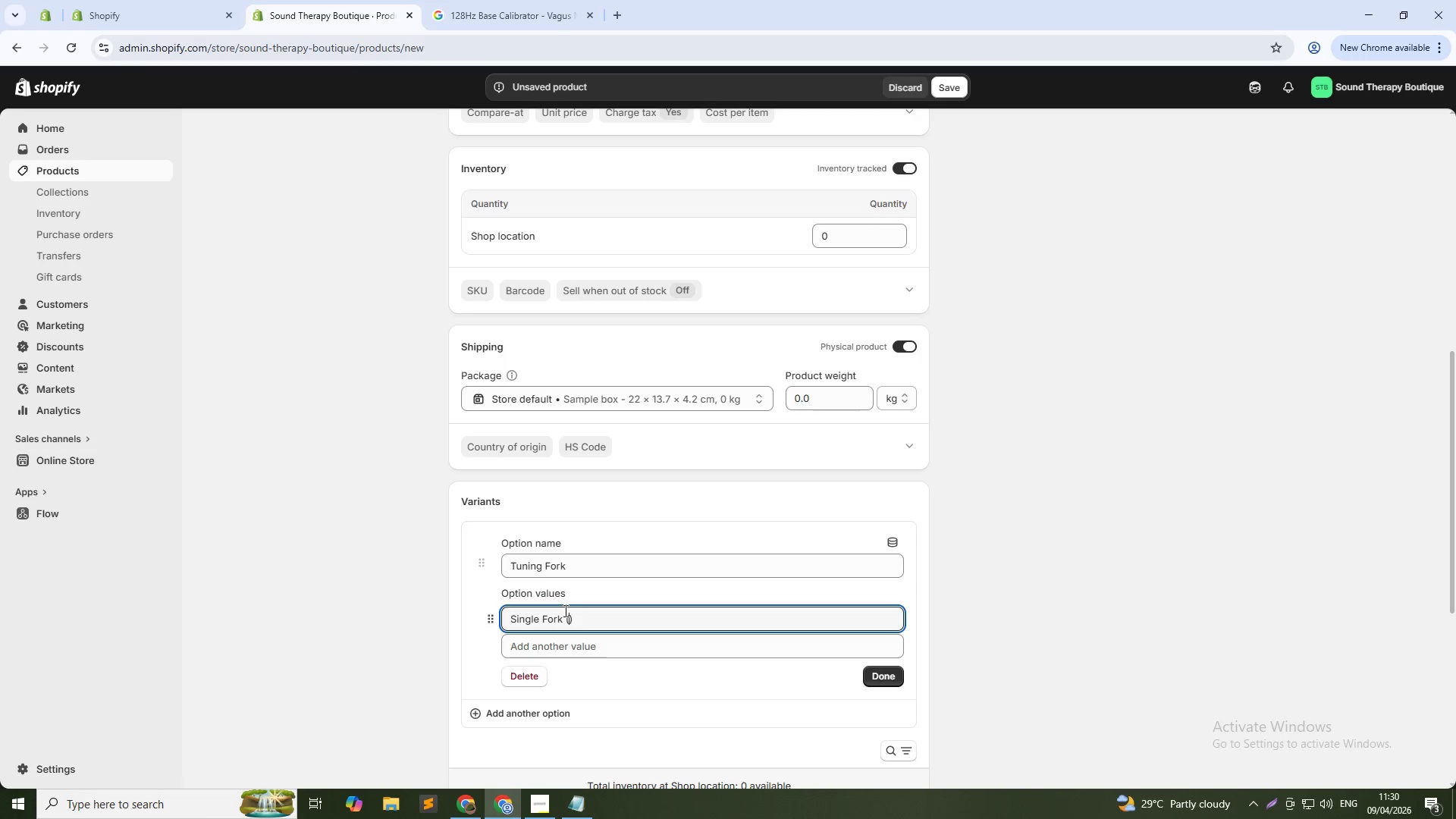 
type(Base)
 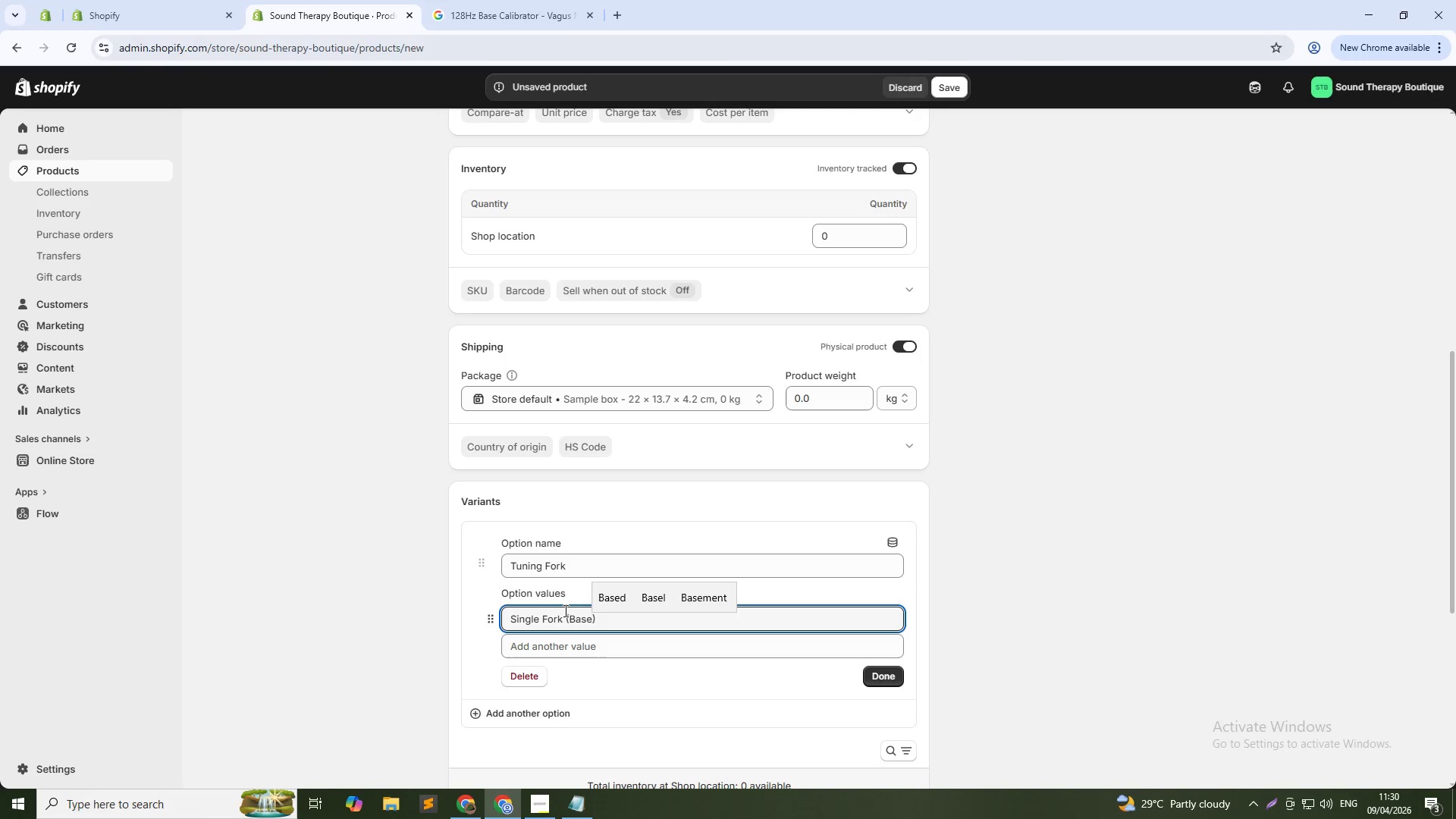 
key(ArrowRight)
 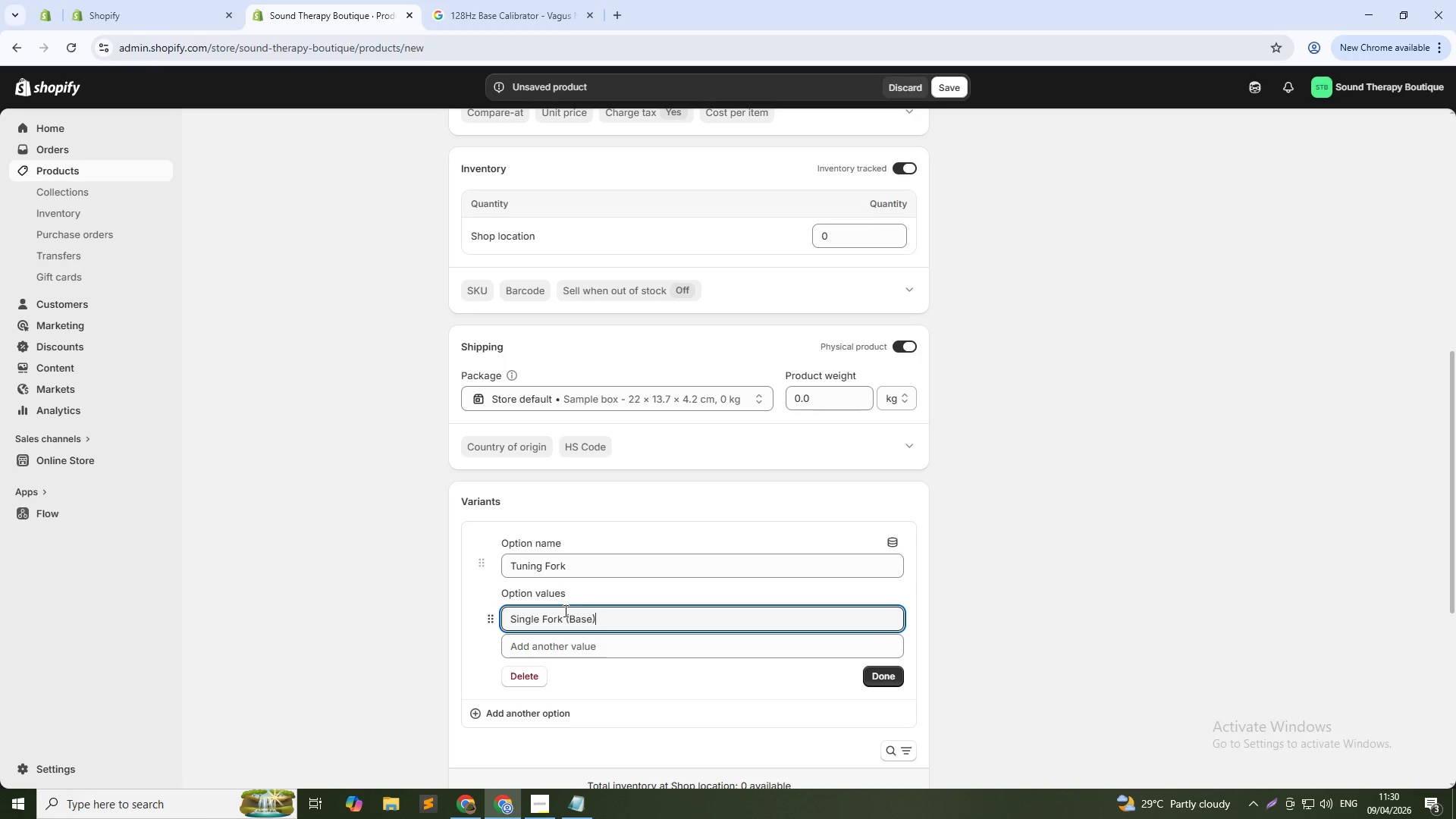 
key(Tab)
type(Pair + Mallet _ Silicone Pad)
 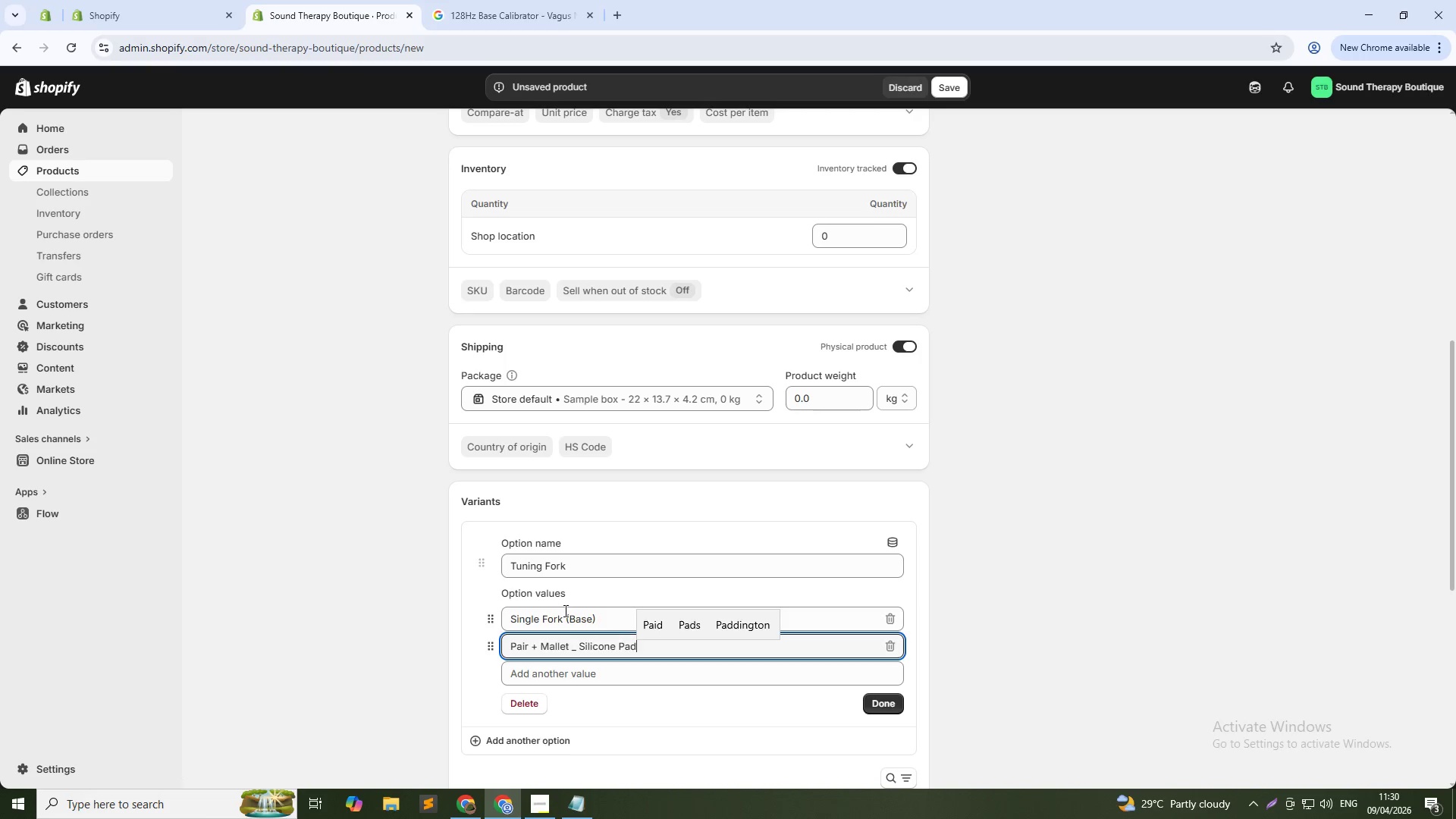 
left_click([580, 650])
 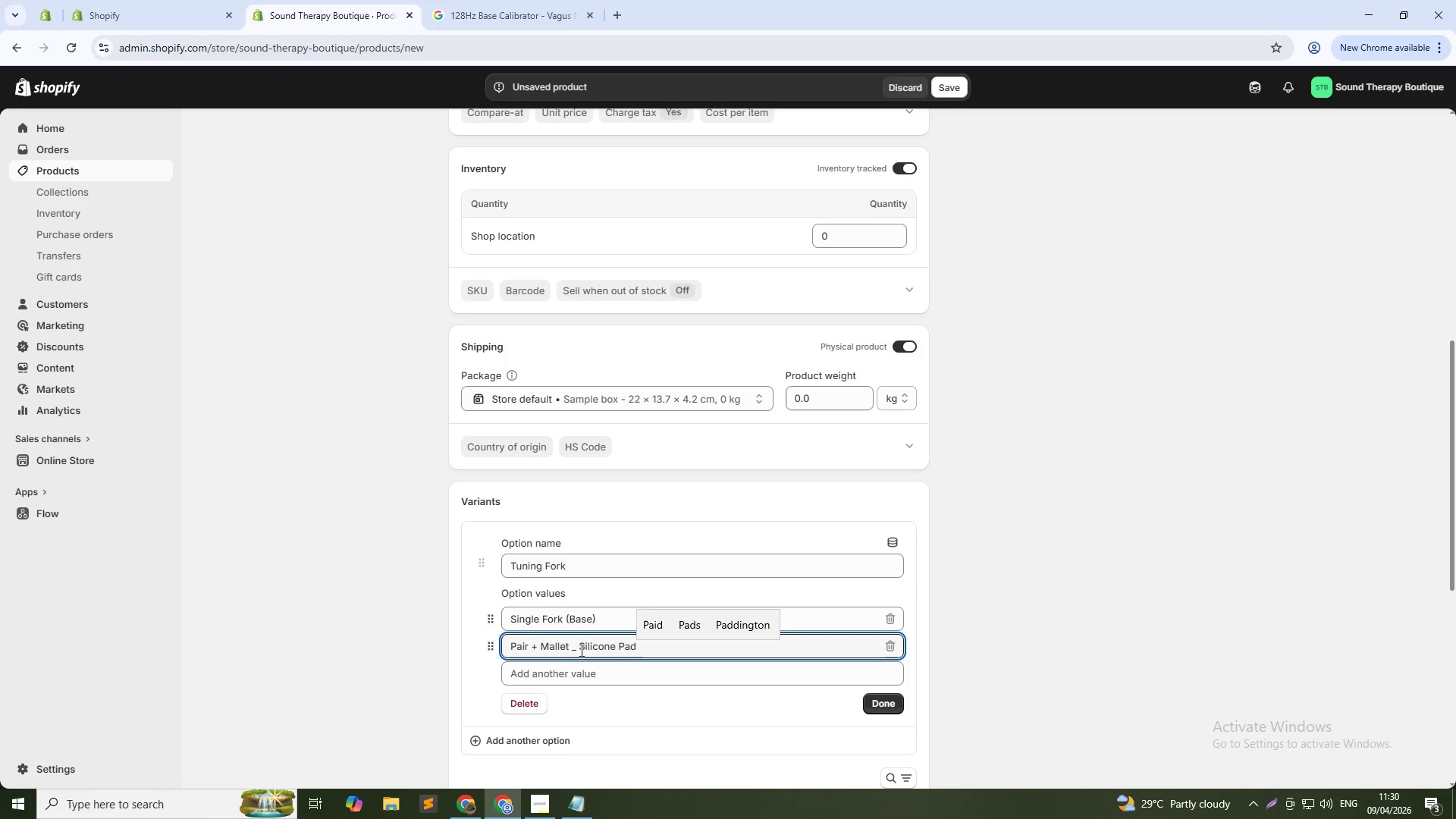 
key(Backspace)
 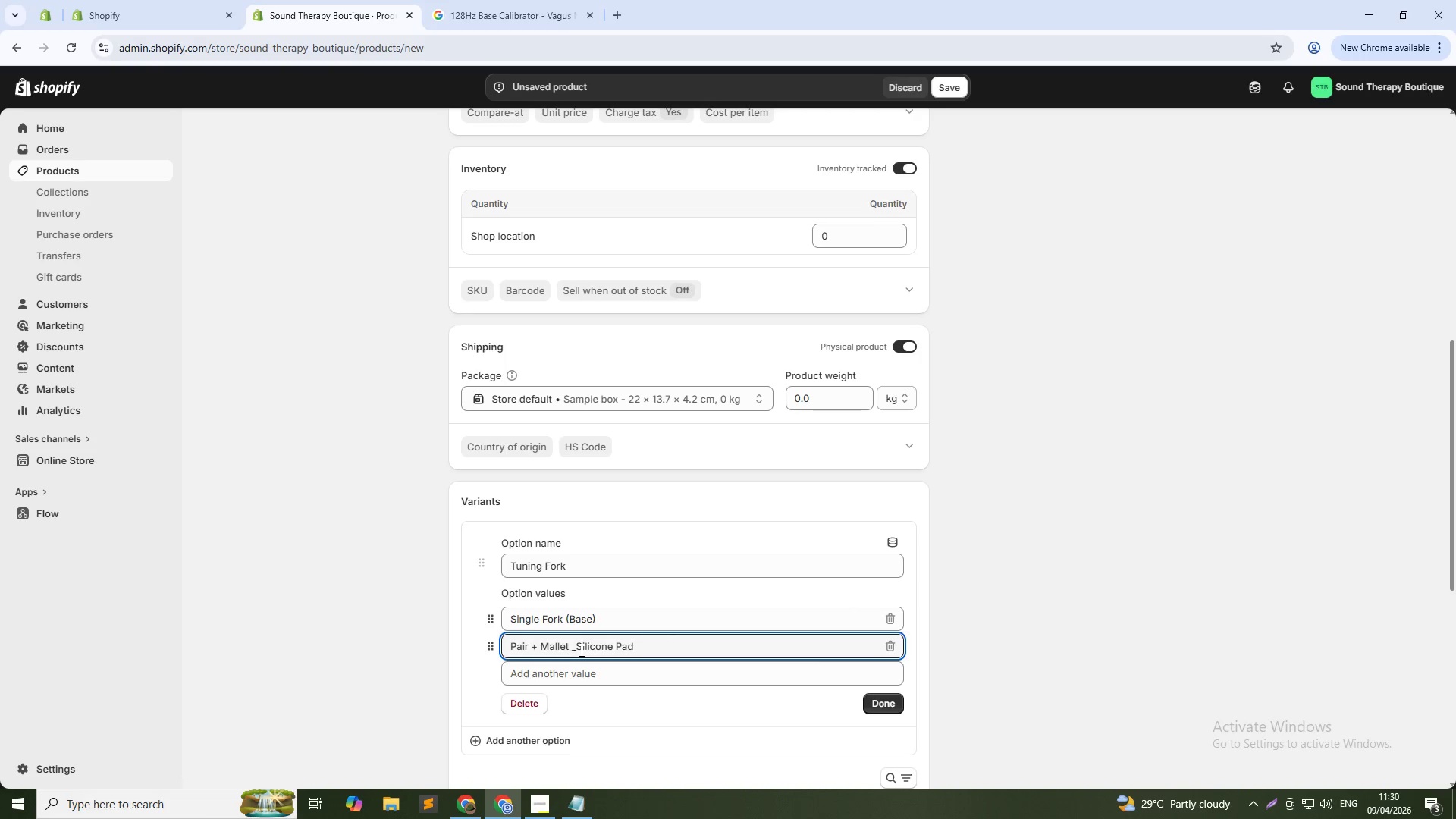 
hold_key(key=Space, duration=0.34)
 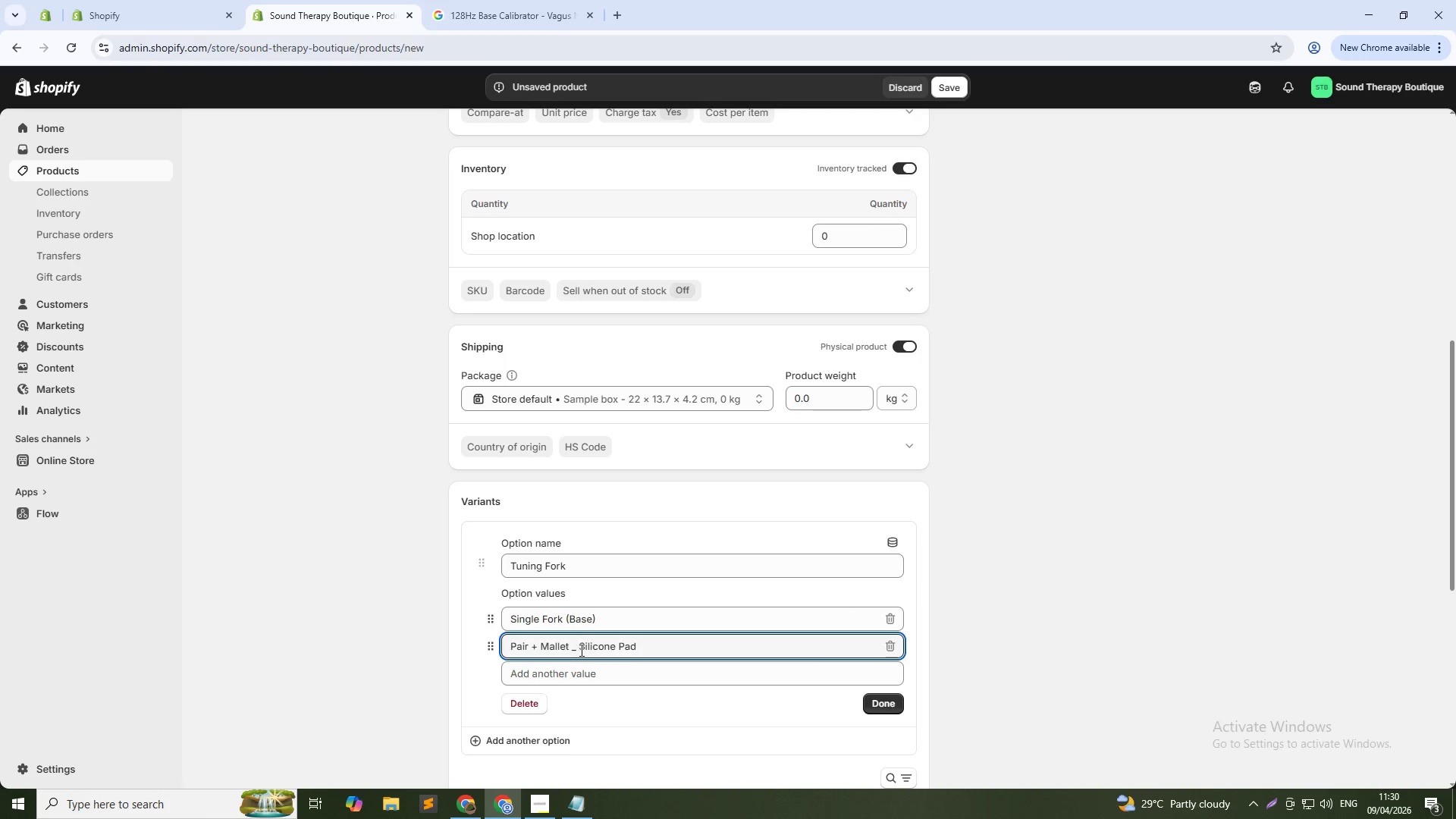 
key(Backspace)
 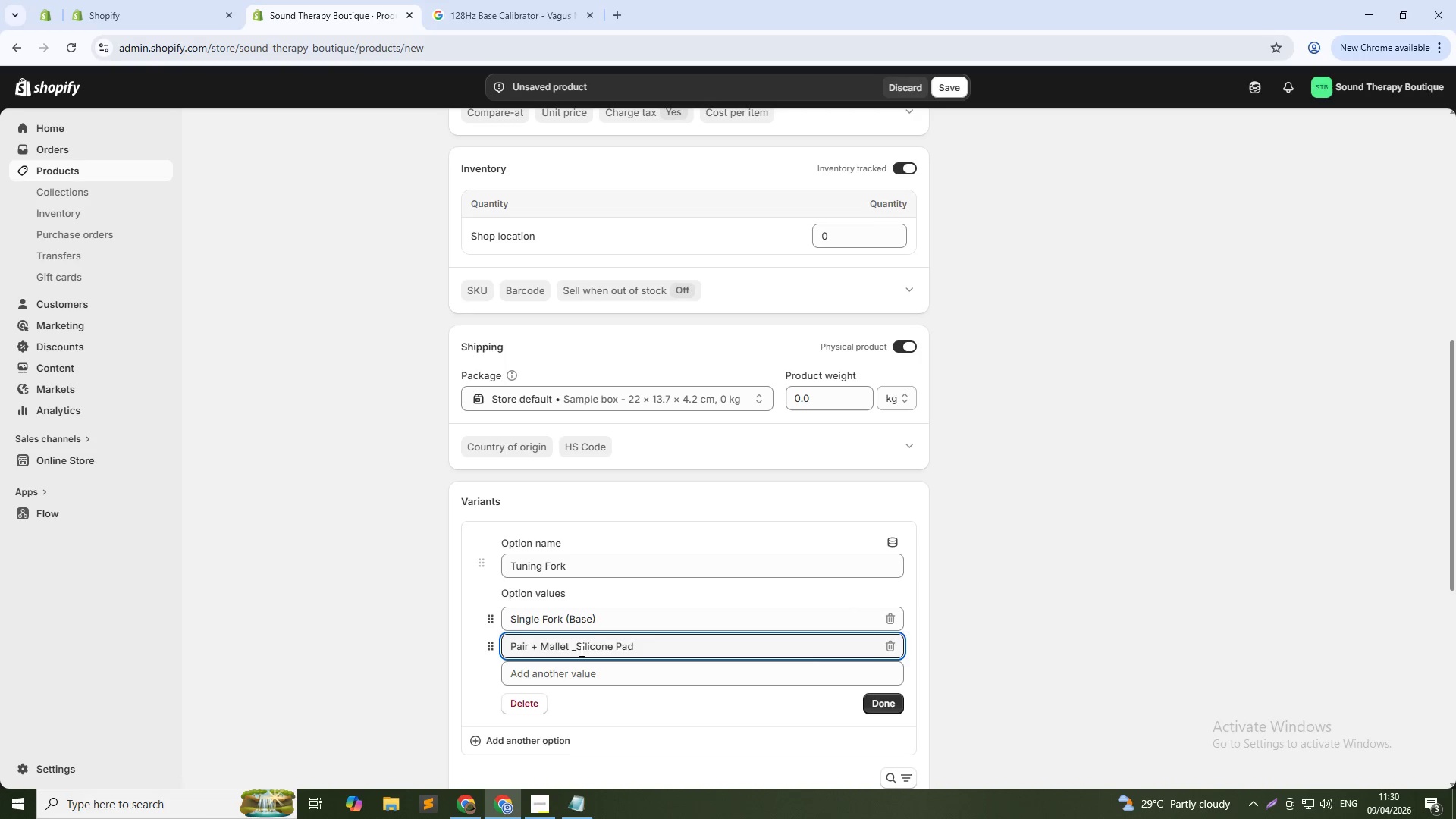 
key(Backspace)
 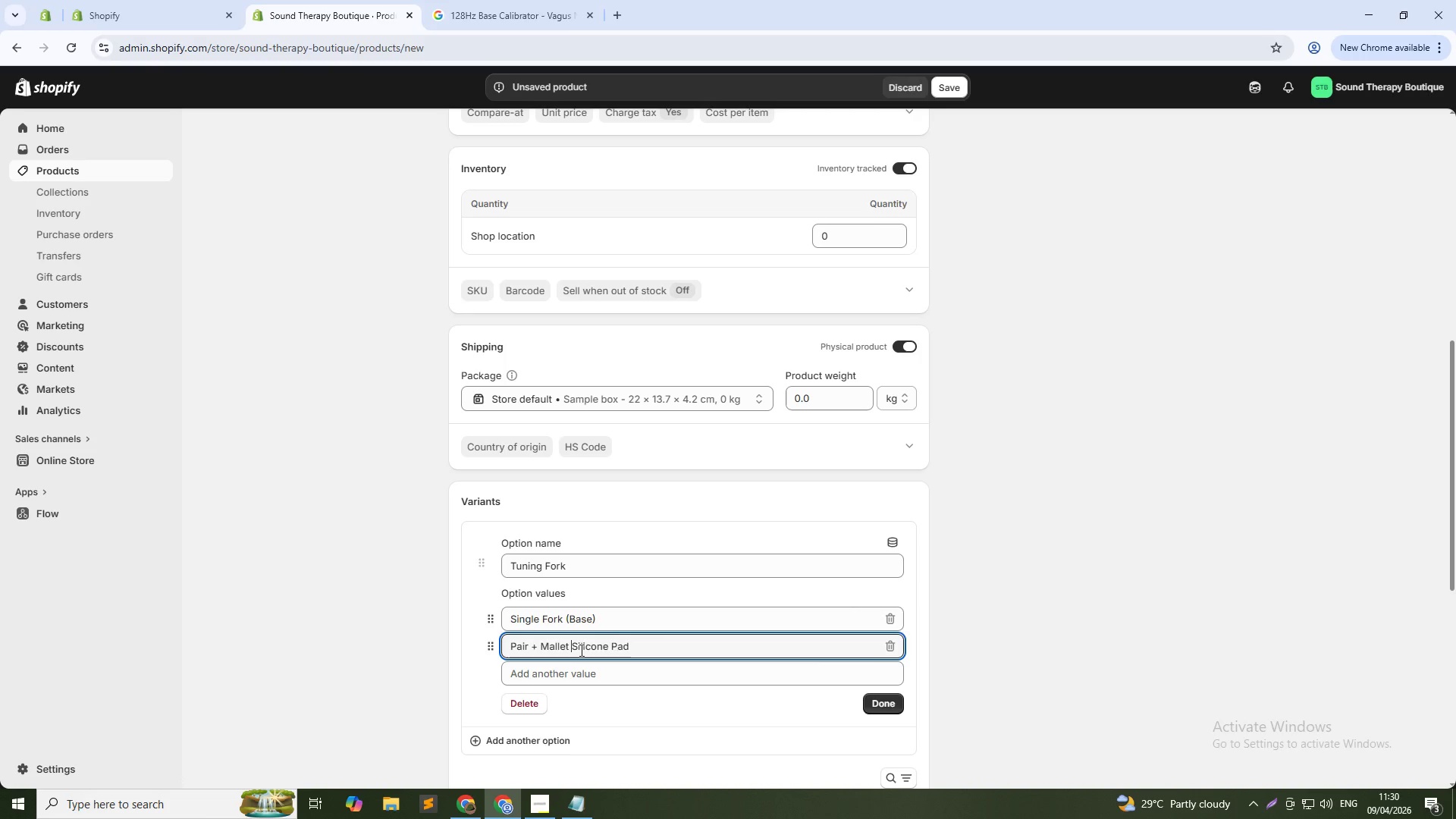 
key(Shift+Equal)
 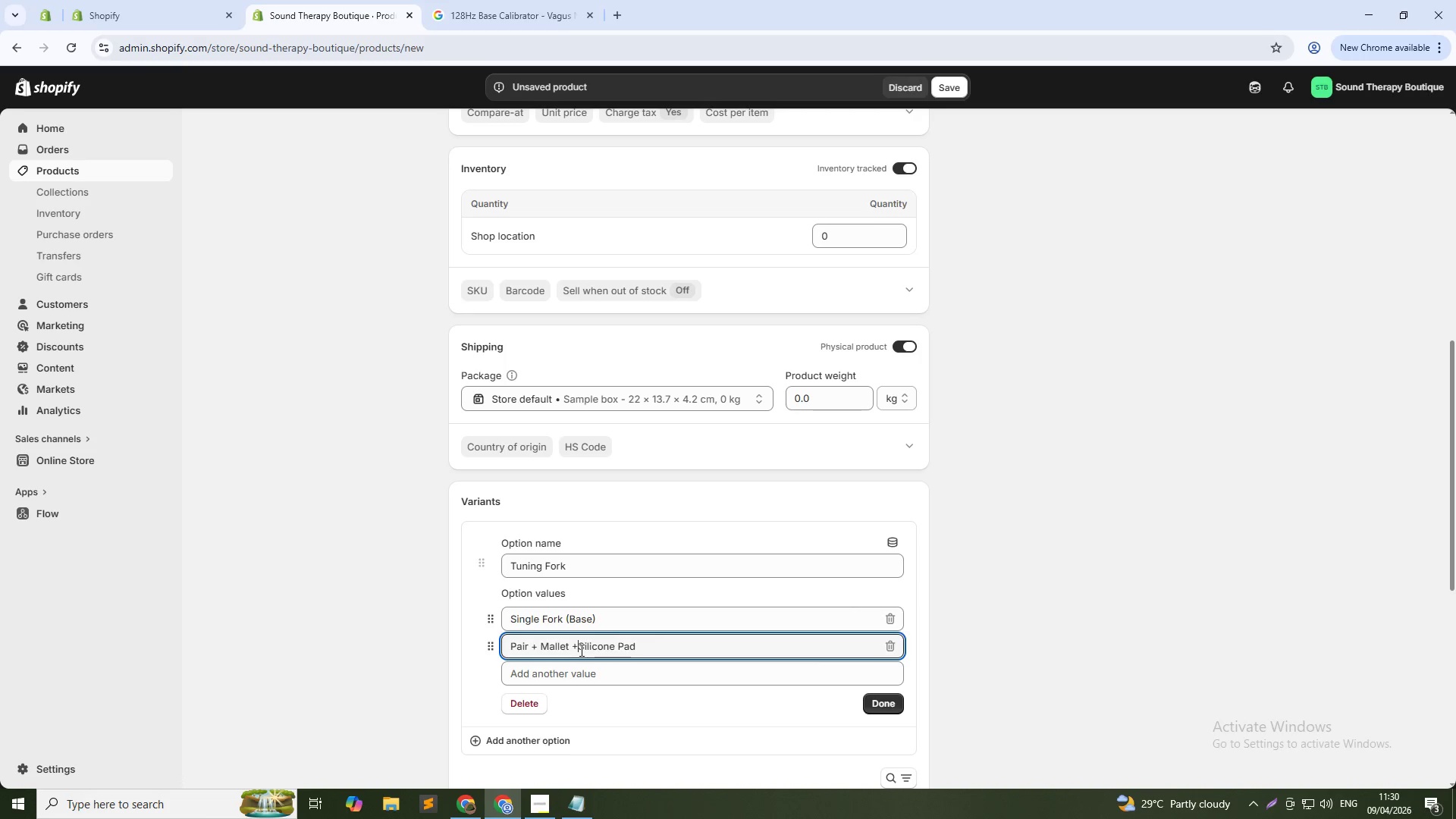 
key(Space)
 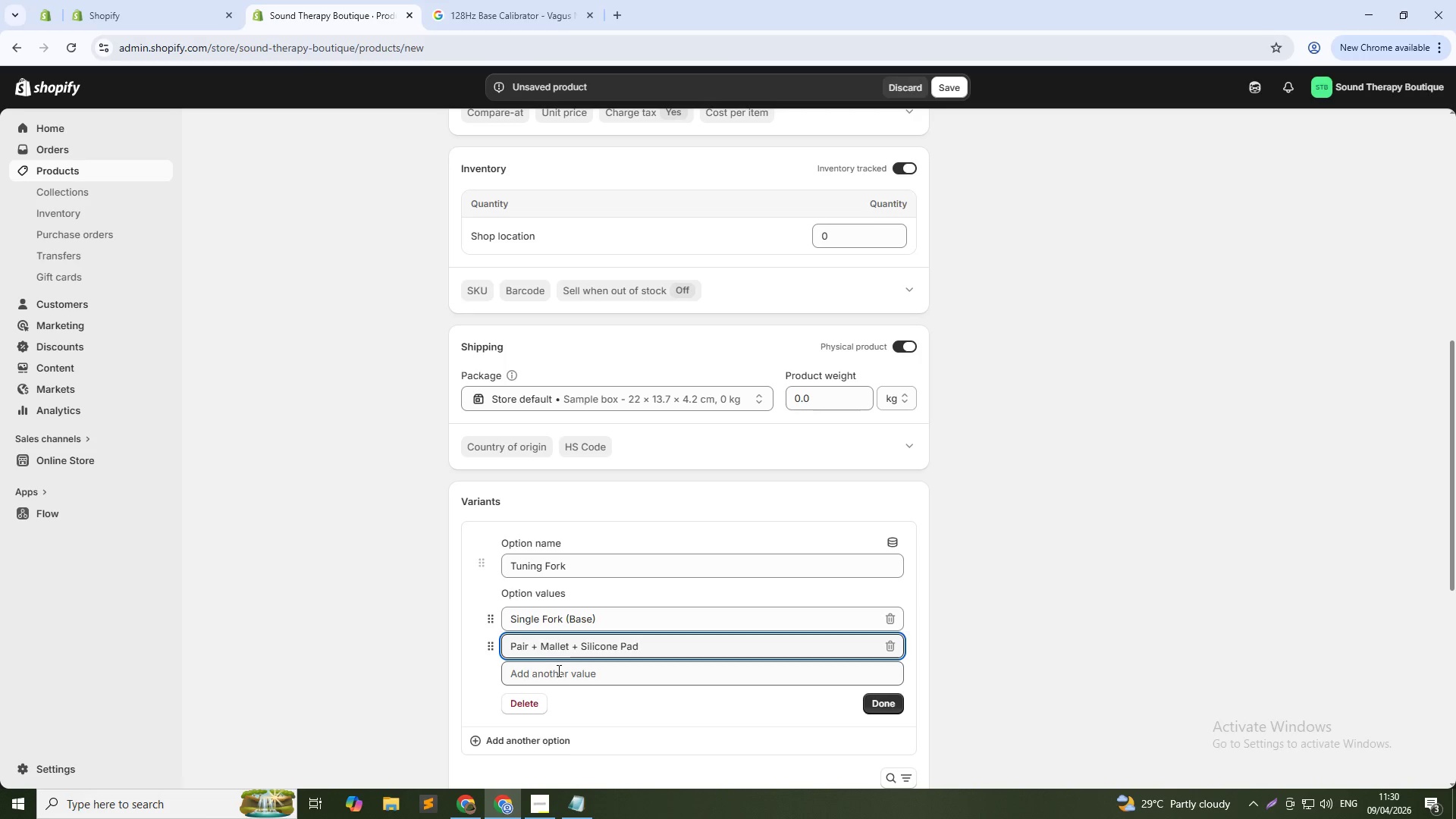 
wait(5.34)
 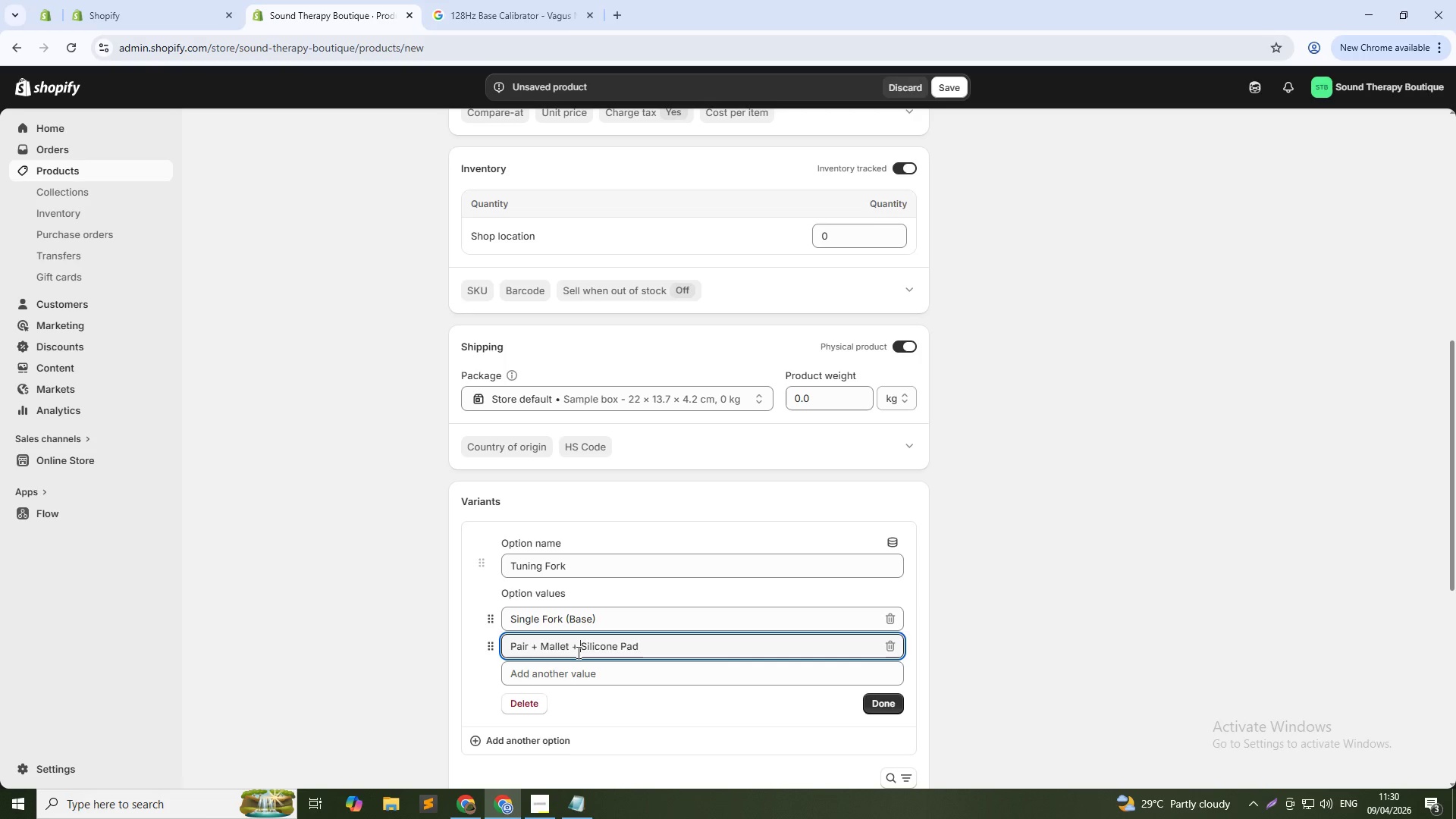 
left_click([570, 668])
 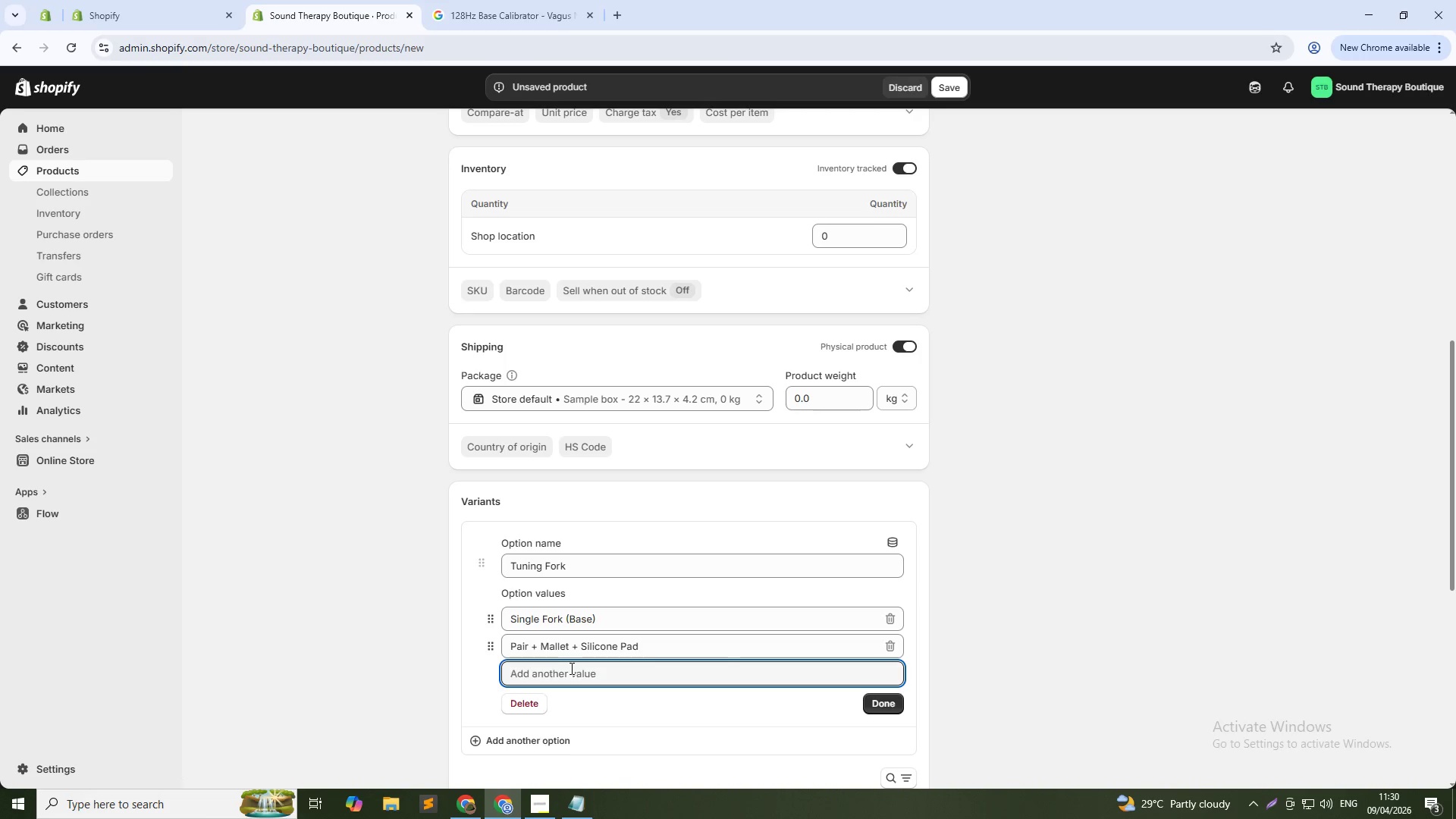 
type(Complete Kit + Carrying Case)
 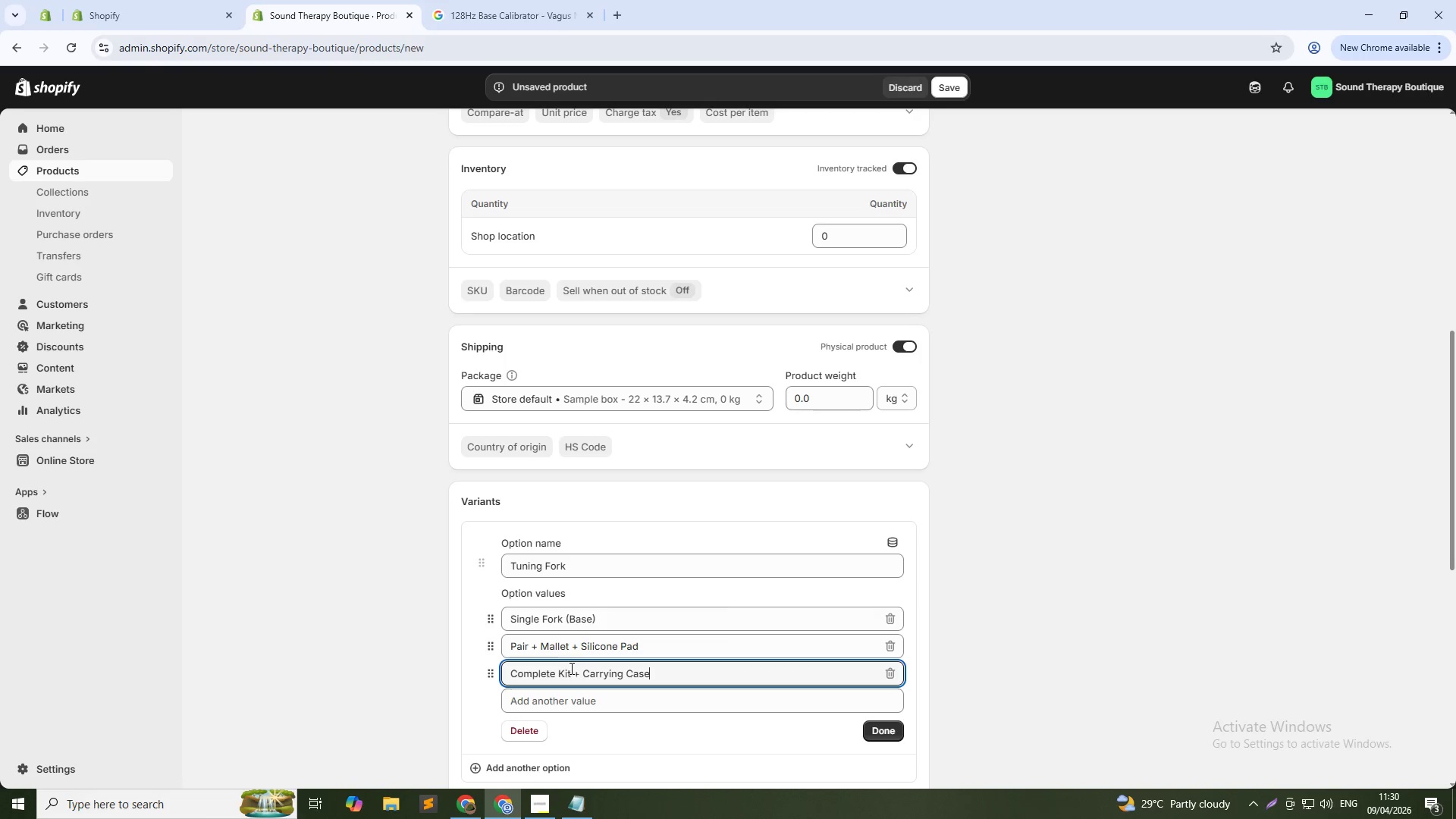 
left_click([883, 731])
 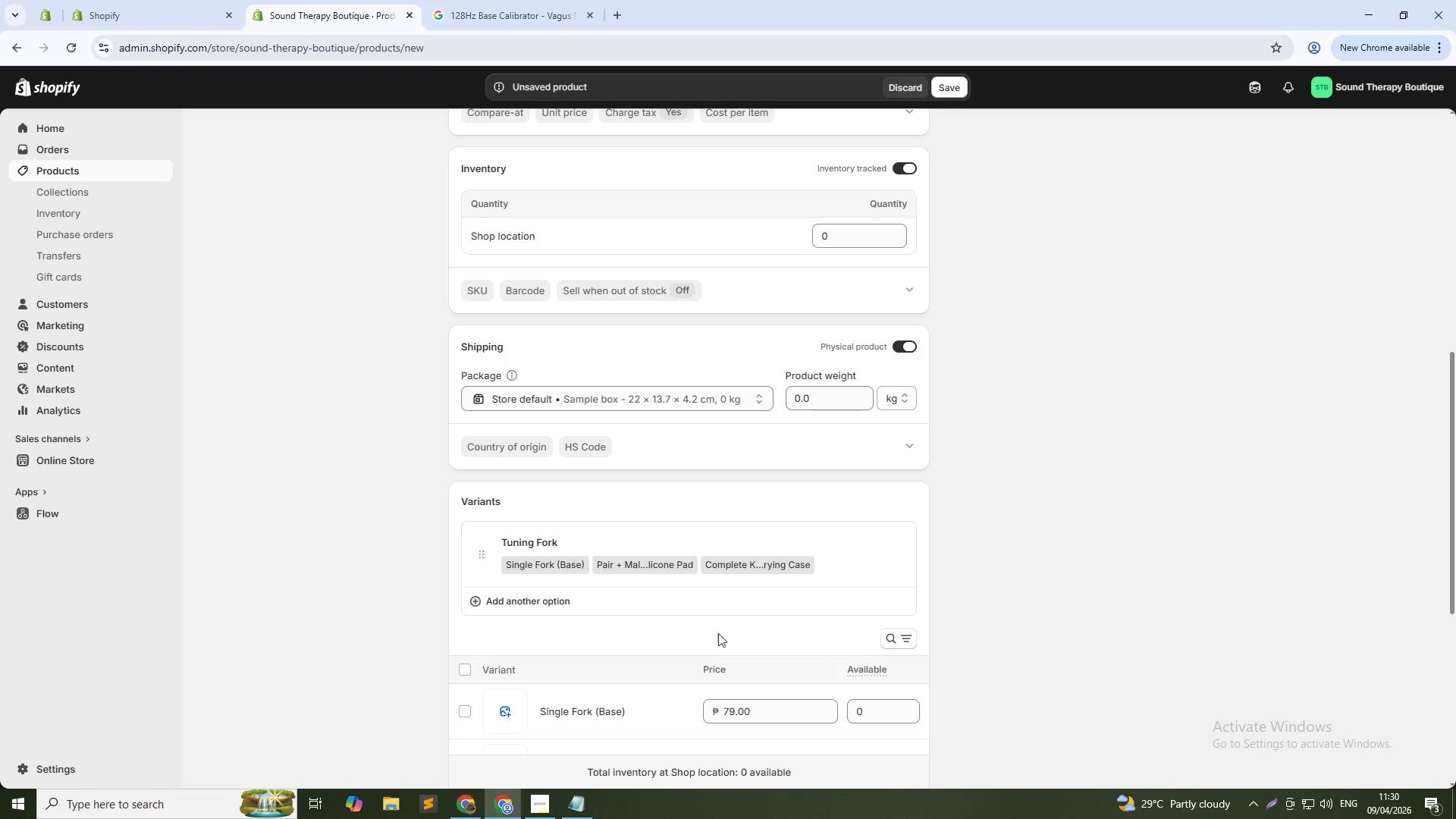 
scroll: coordinate [657, 624], scroll_direction: down, amount: 2.0
 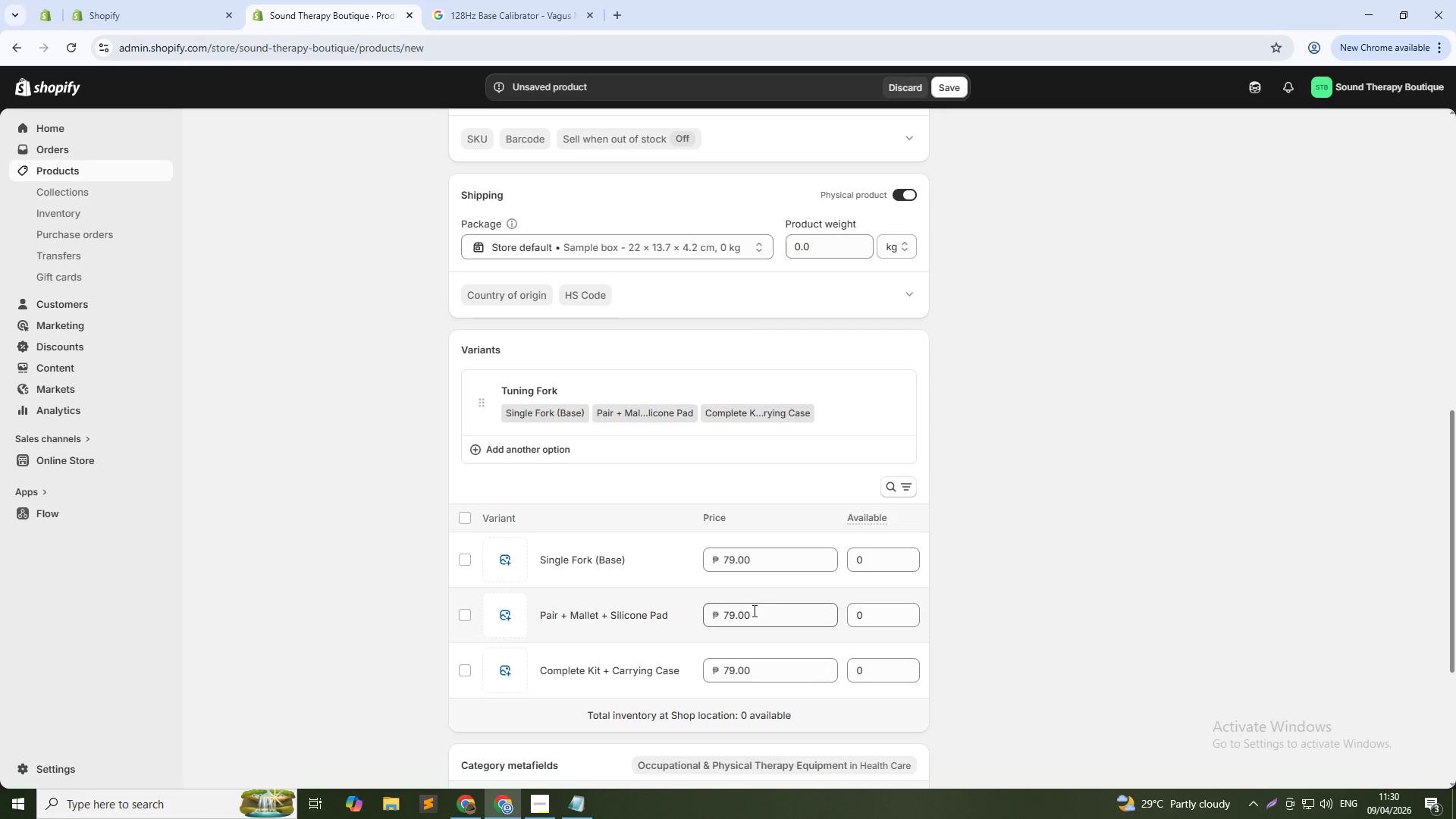 
double_click([753, 610])
 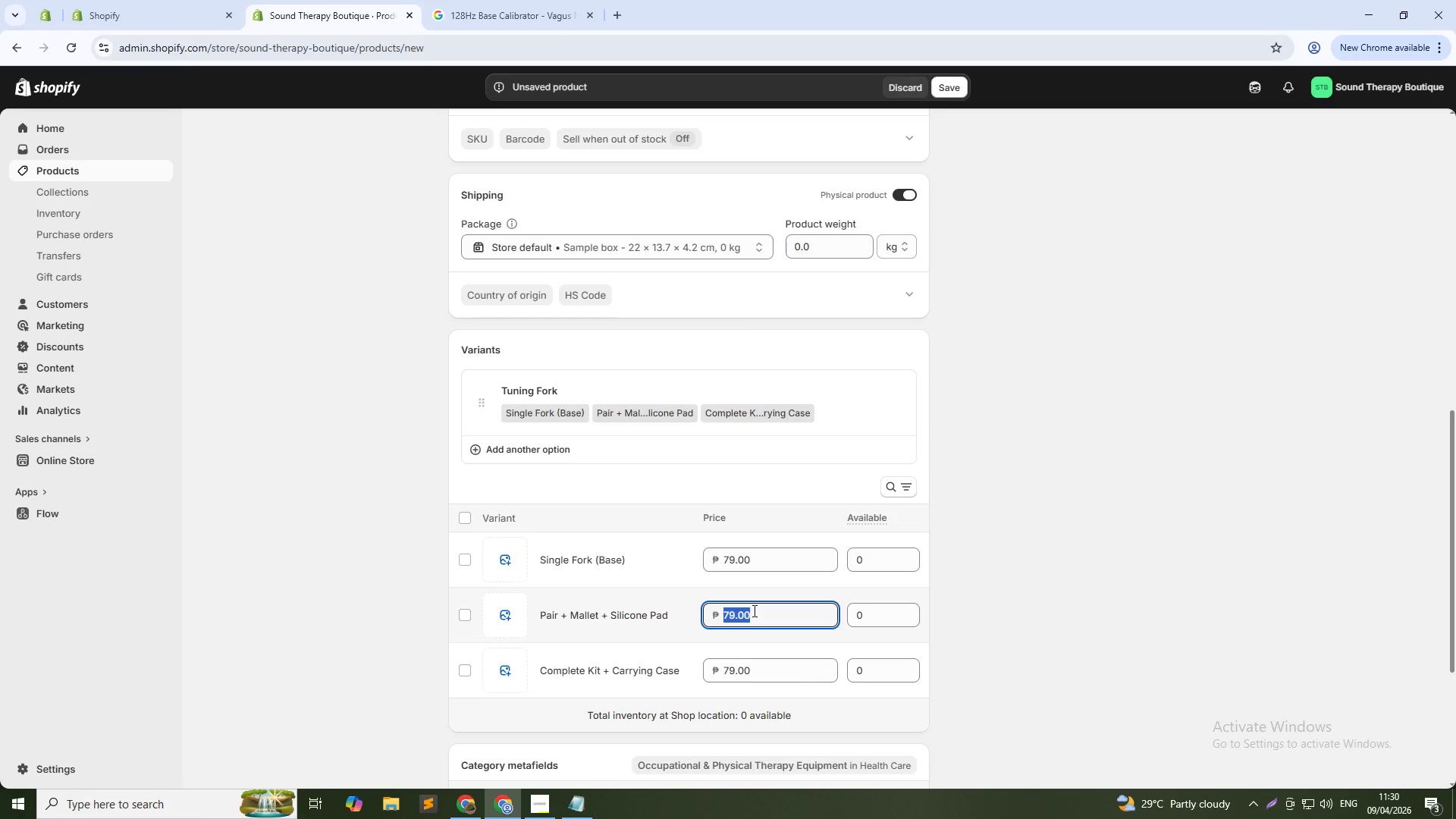 
triple_click([753, 610])
 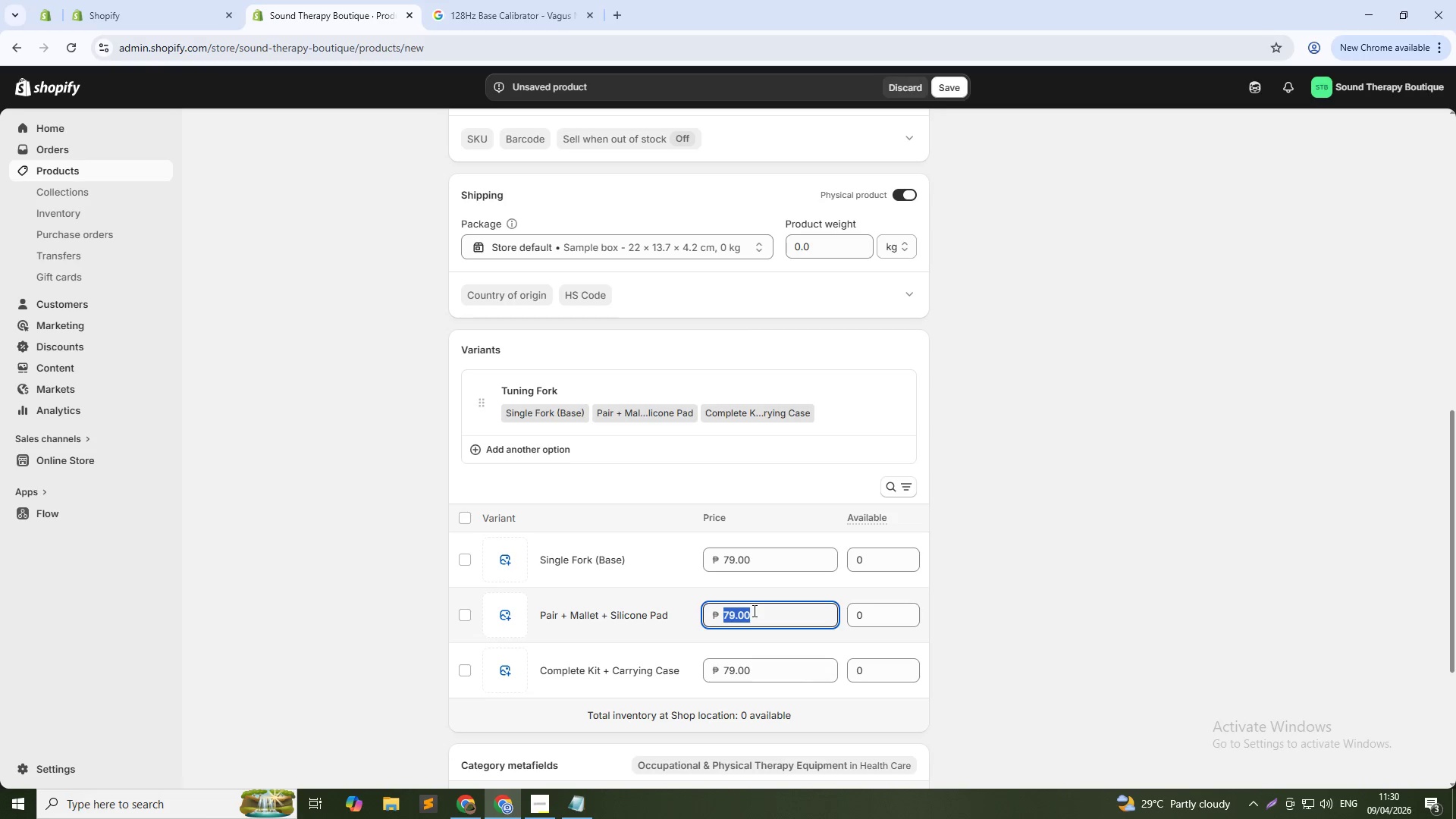 
key(Numpad1)
 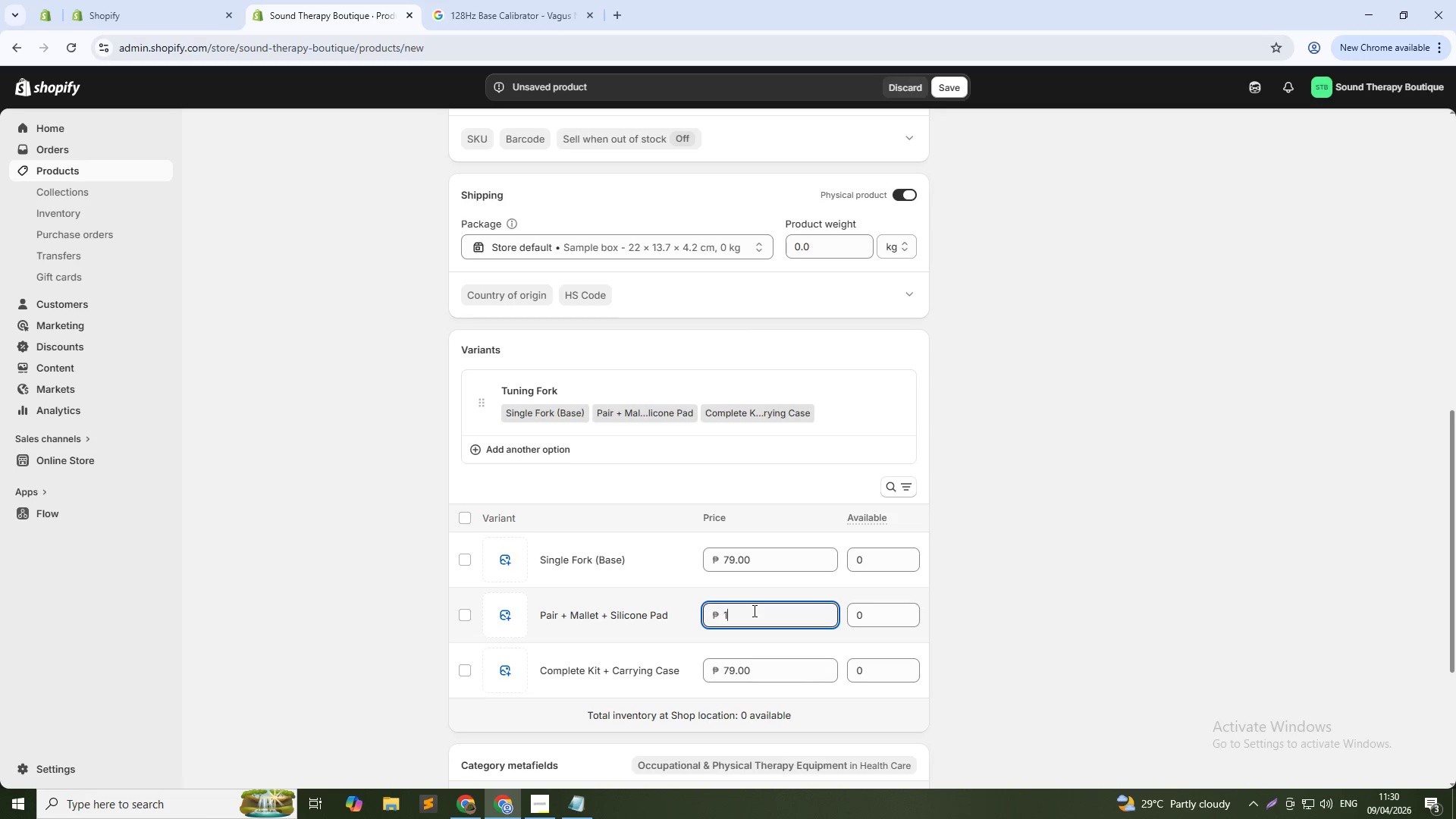 
key(NumpadDecimal)
 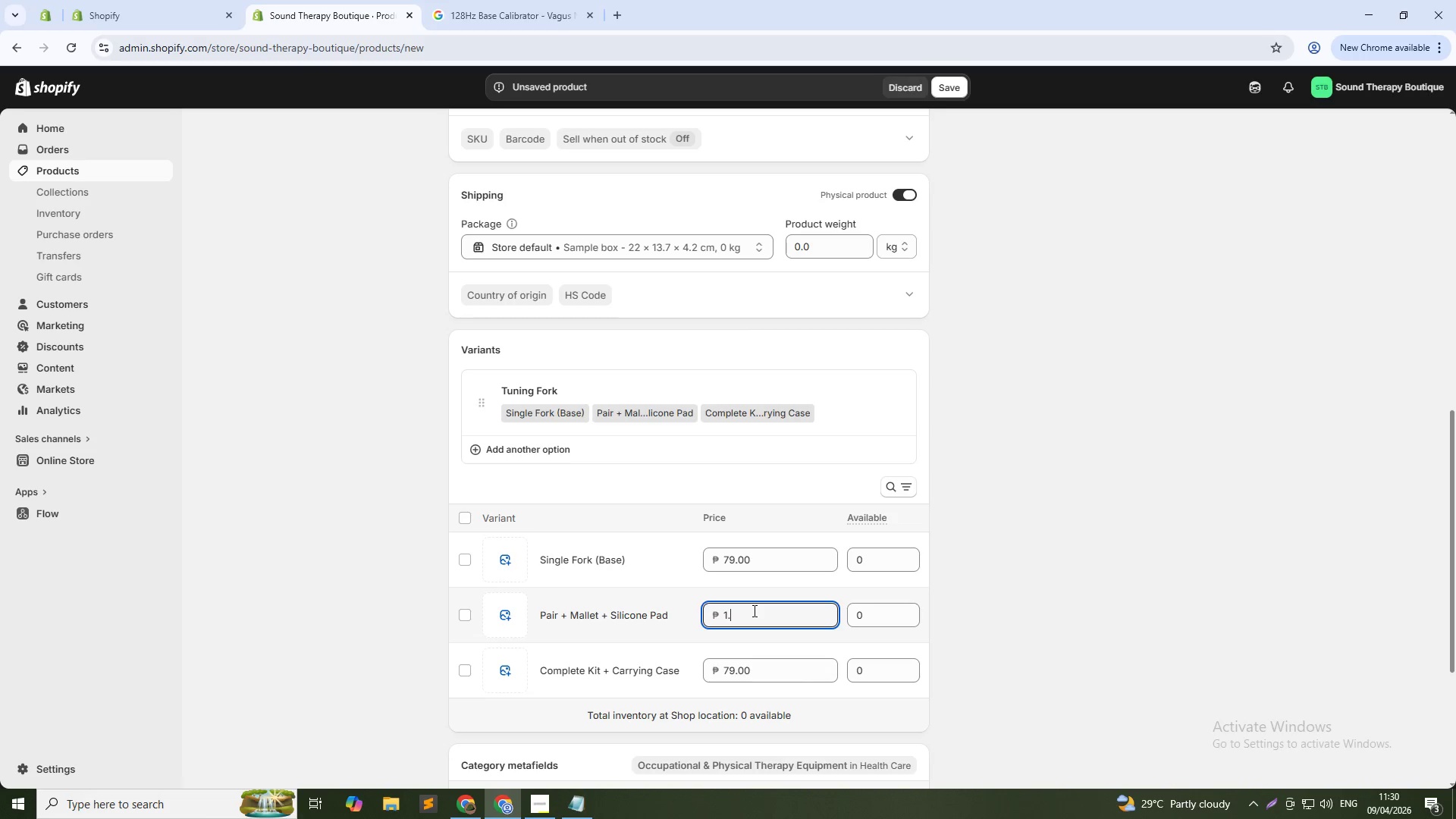 
key(Numpad4)
 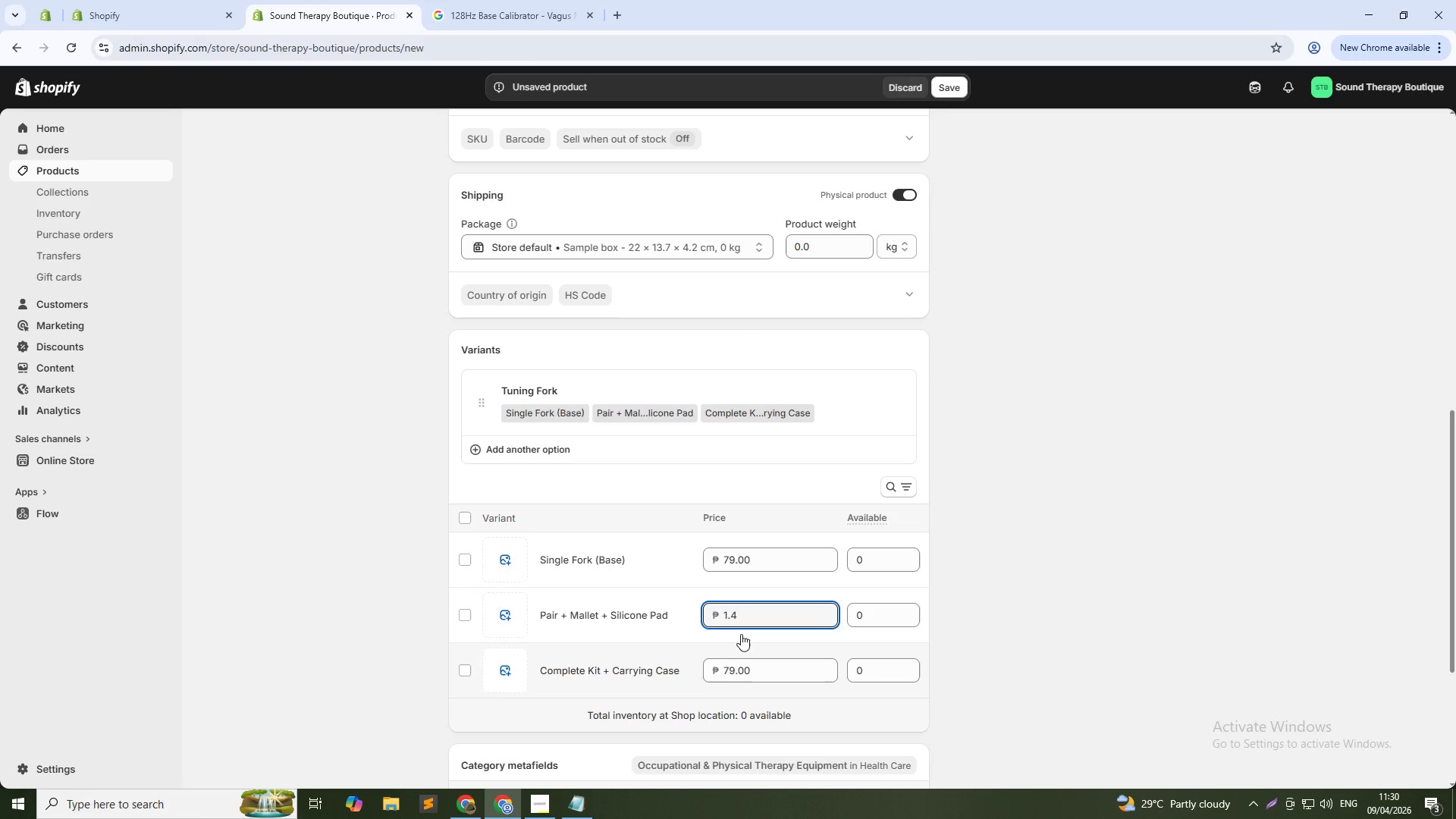 
double_click([750, 613])
 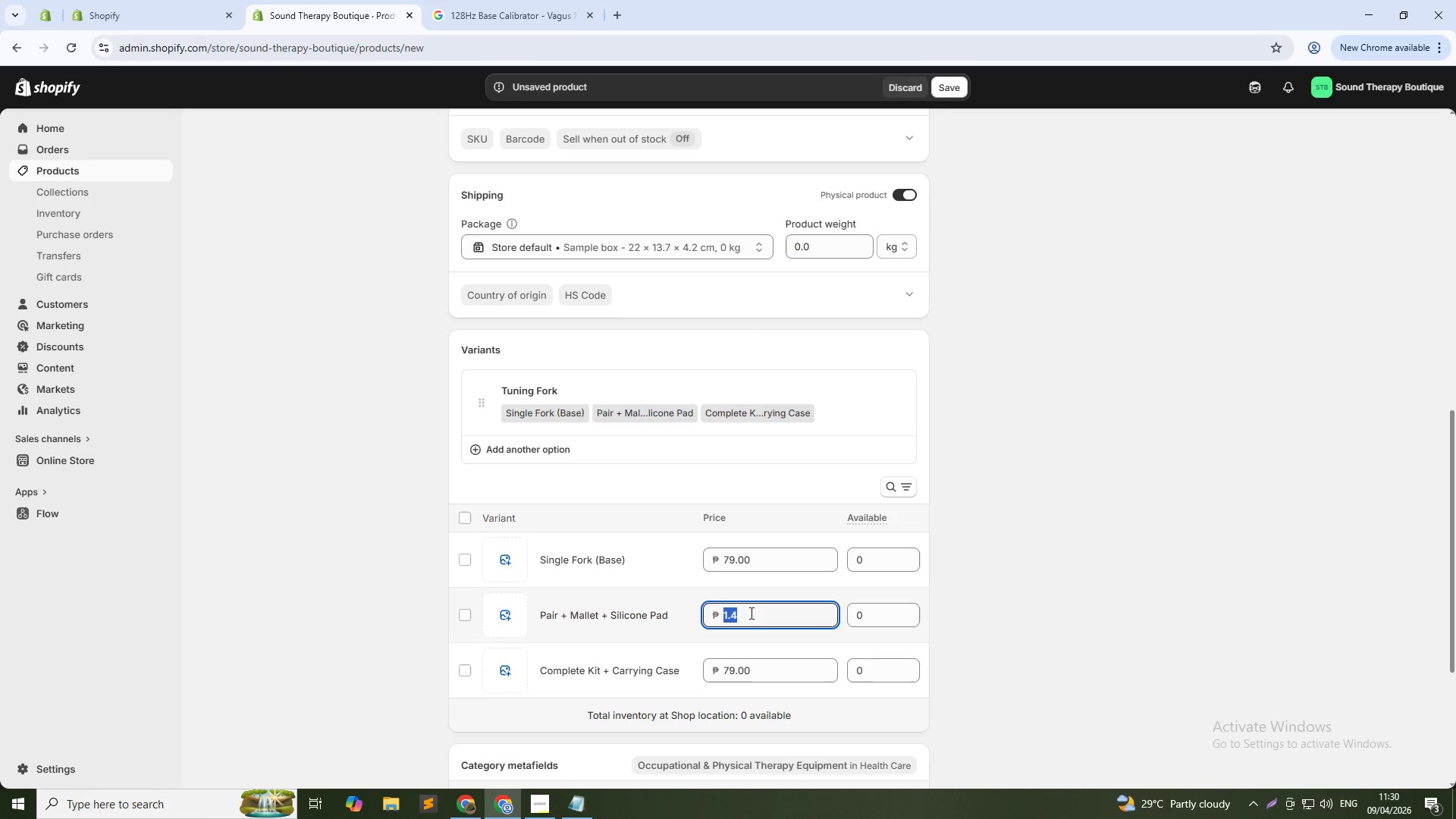 
triple_click([750, 613])
 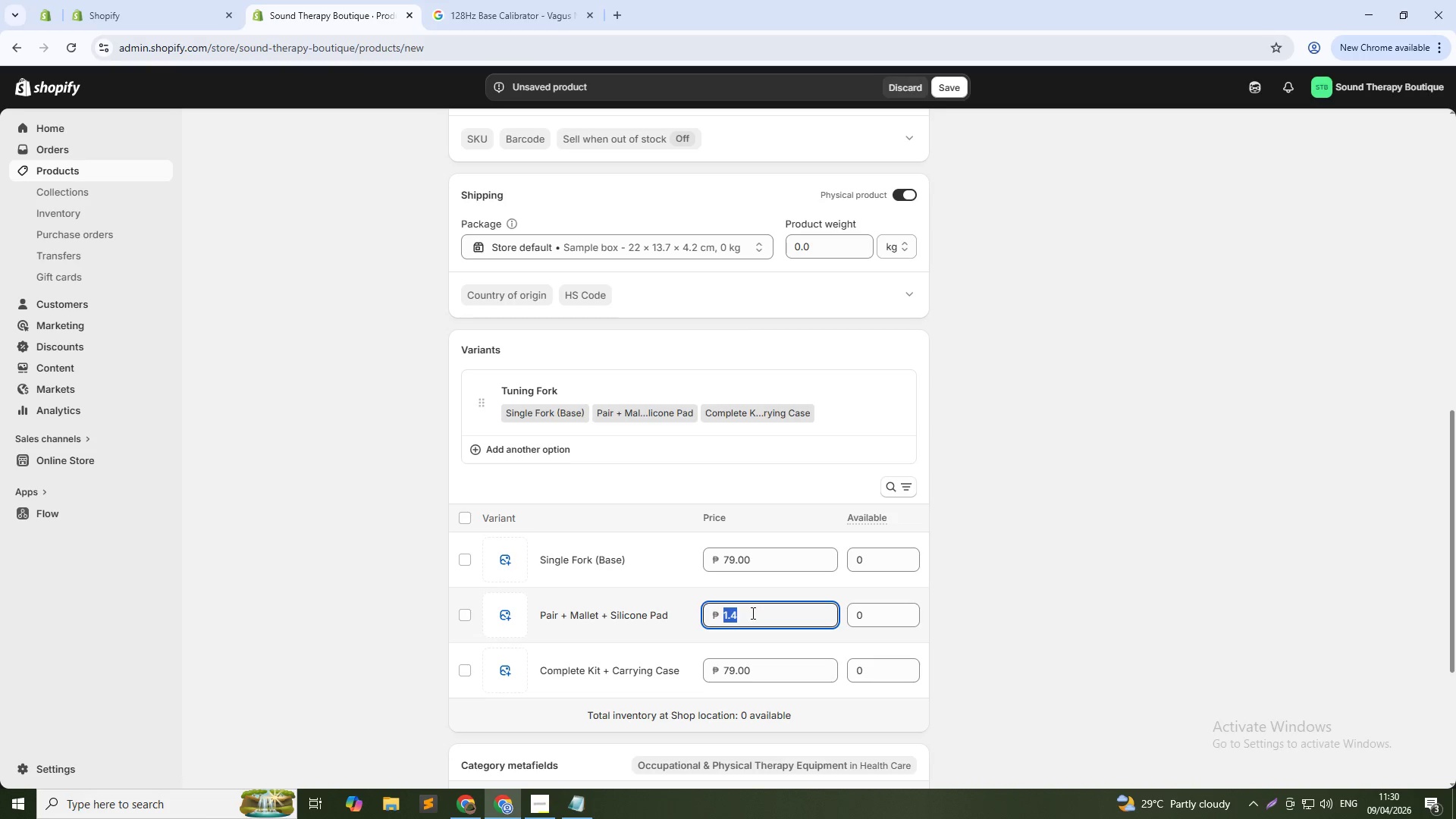 
key(Numpad1)
 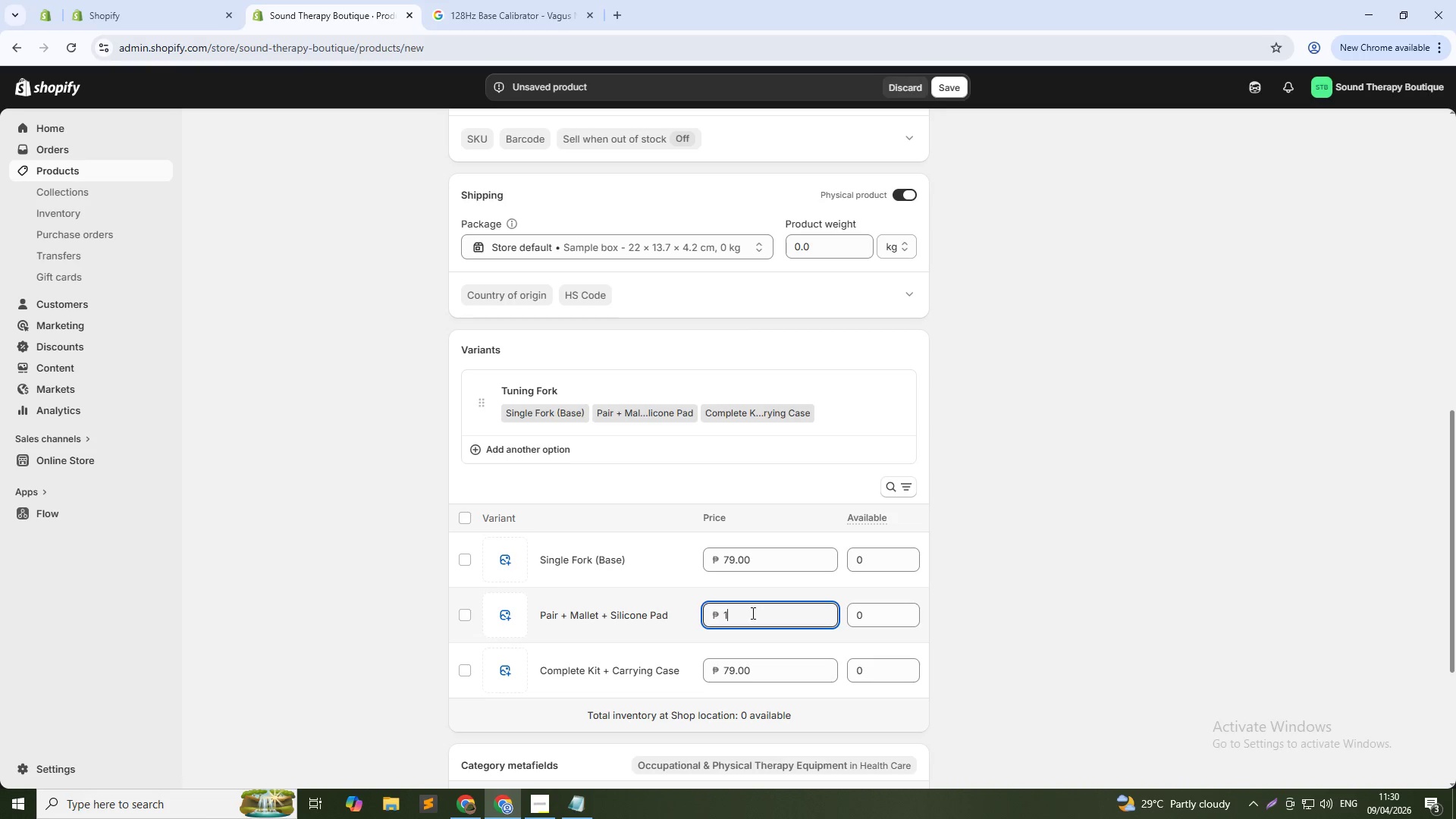 
key(Numpad0)
 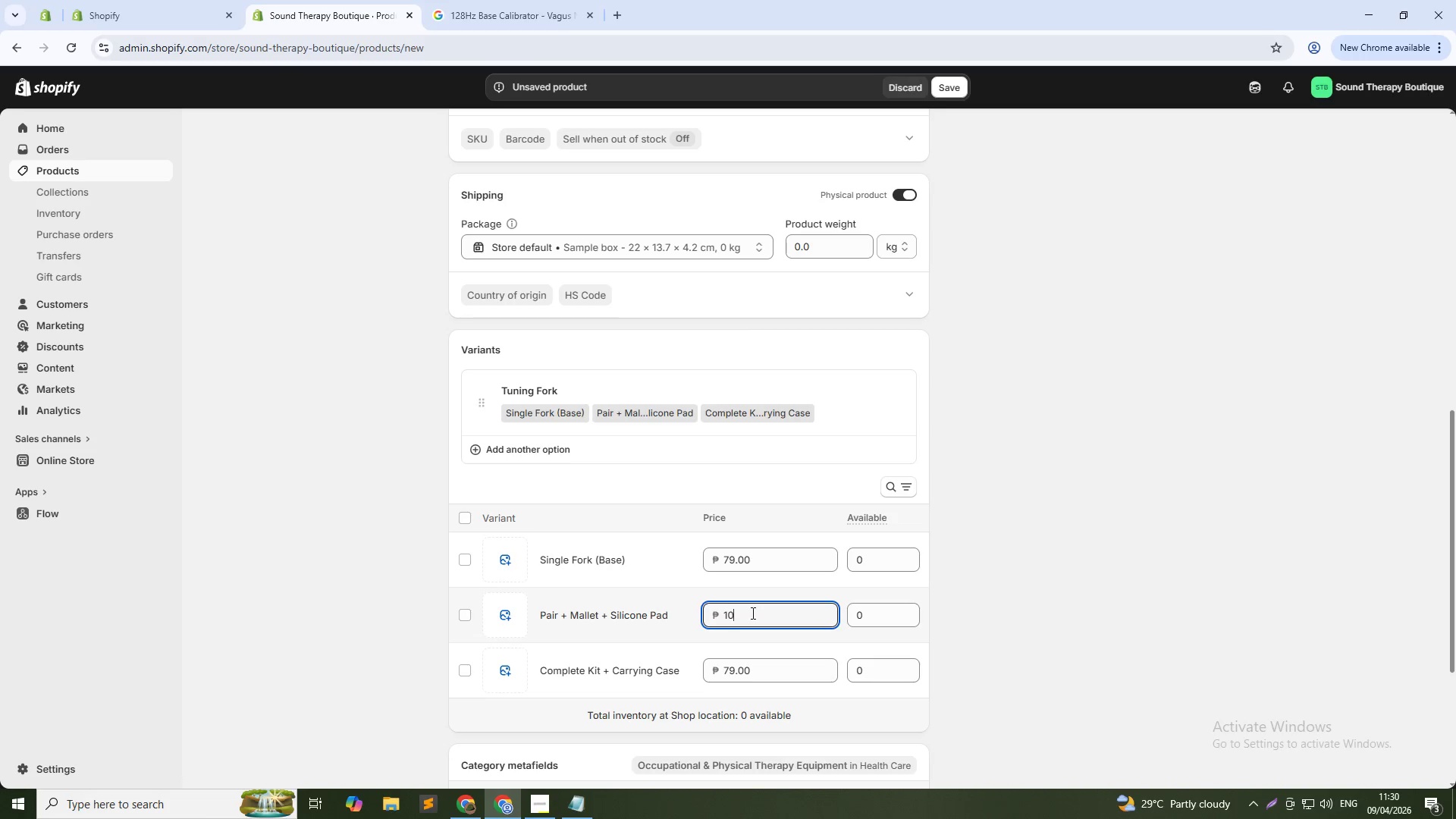 
key(Numpad4)
 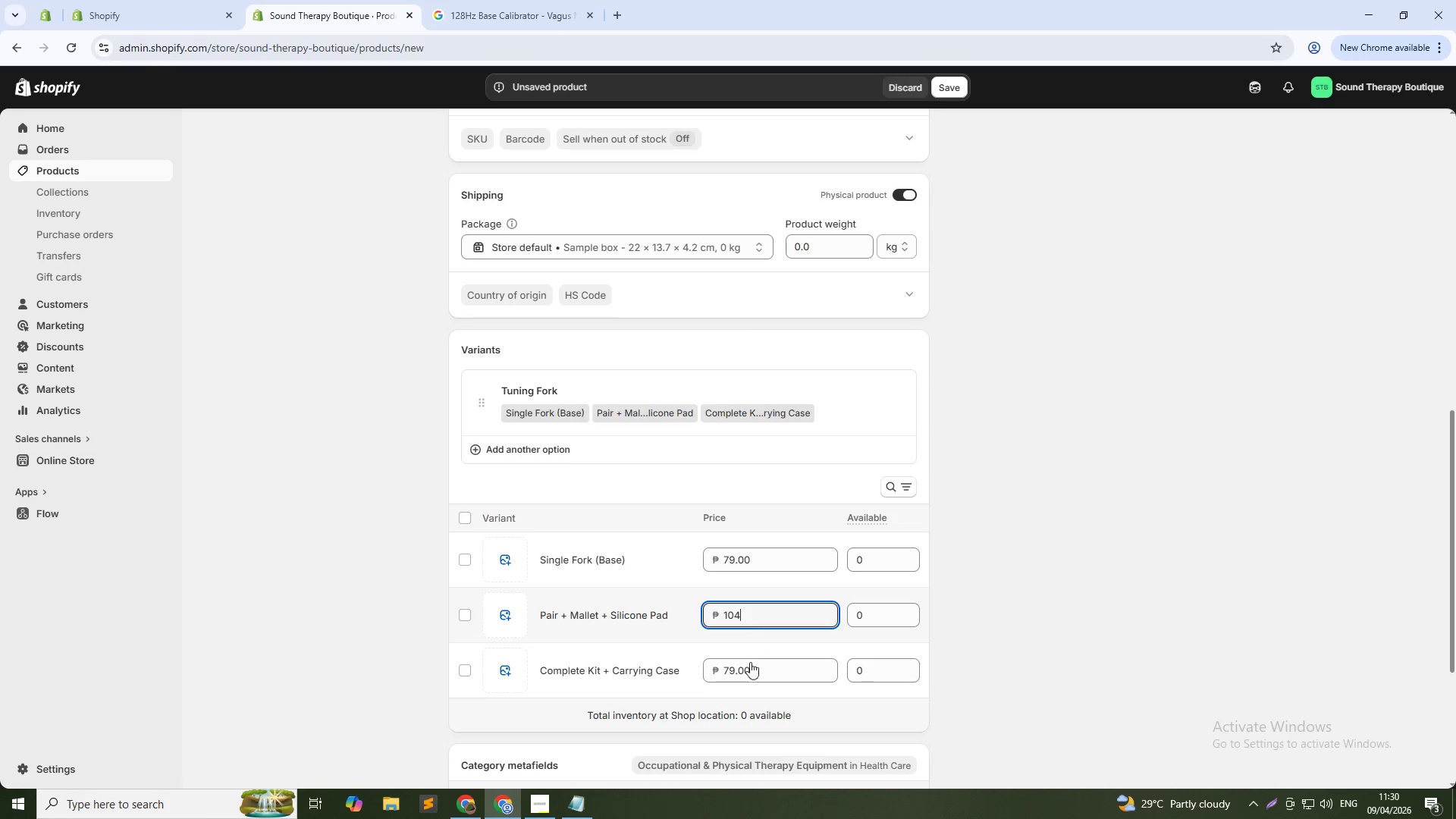 
double_click([750, 665])
 